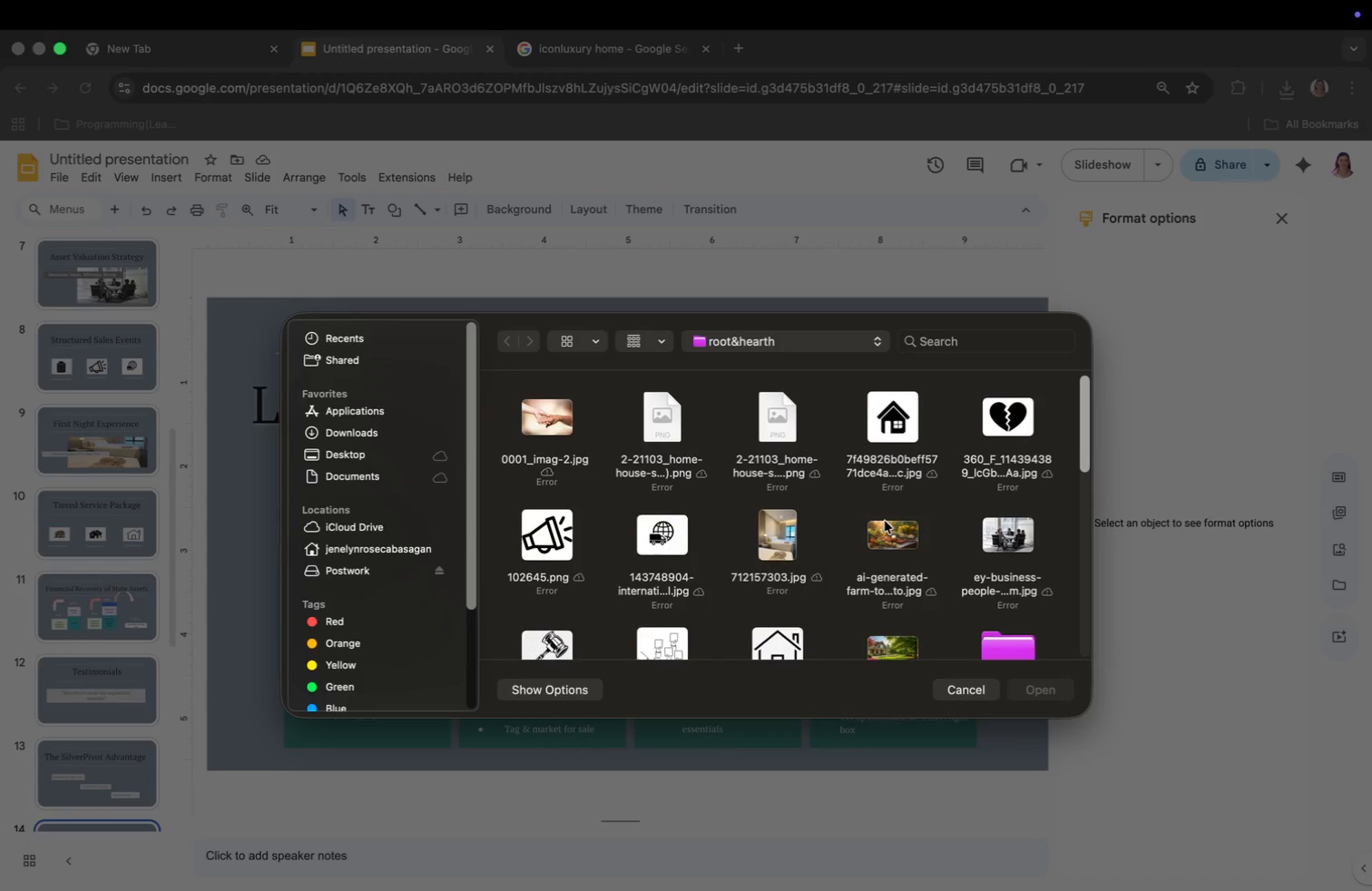 
left_click([648, 478])
 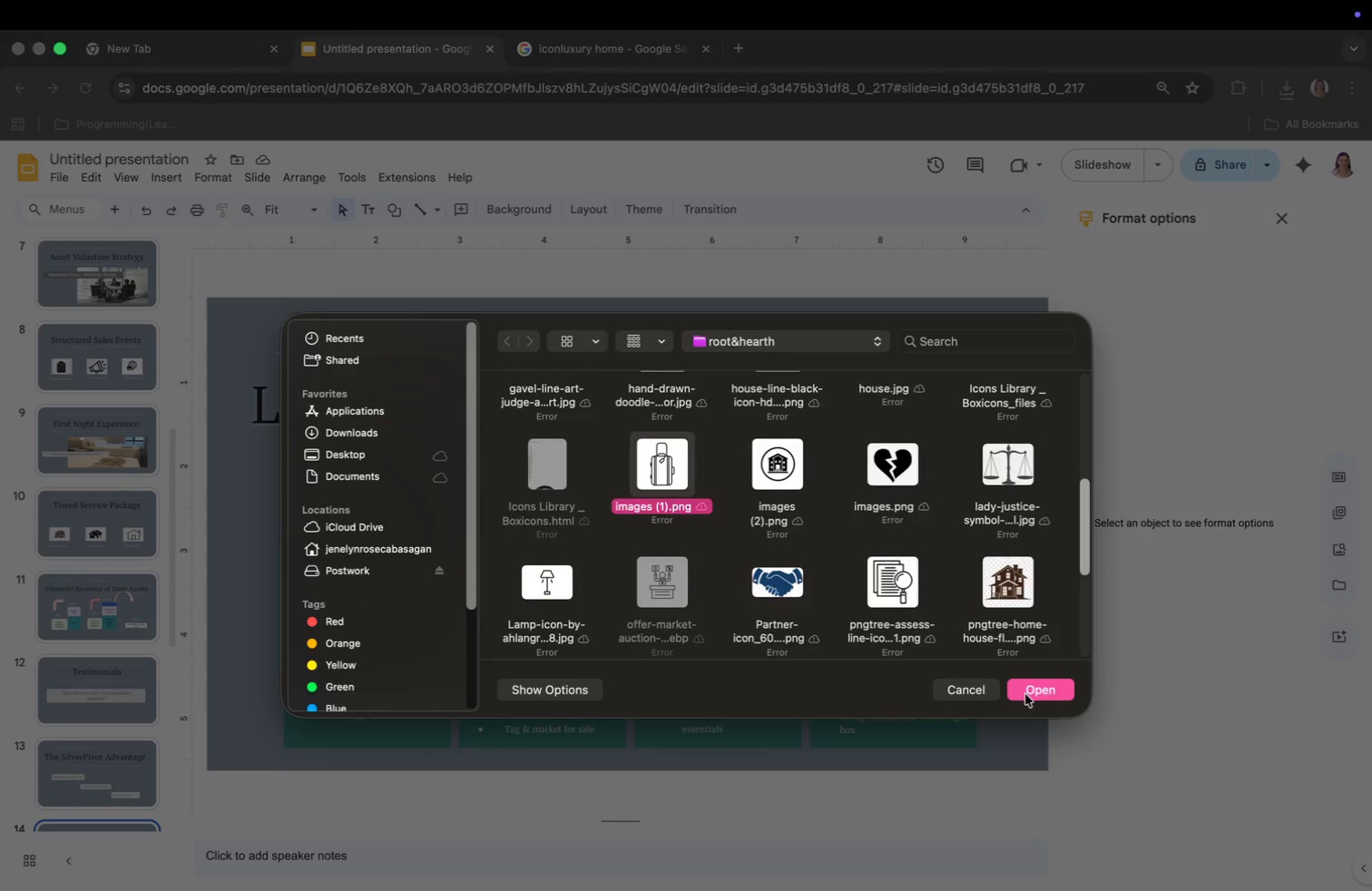 
left_click([1032, 675])
 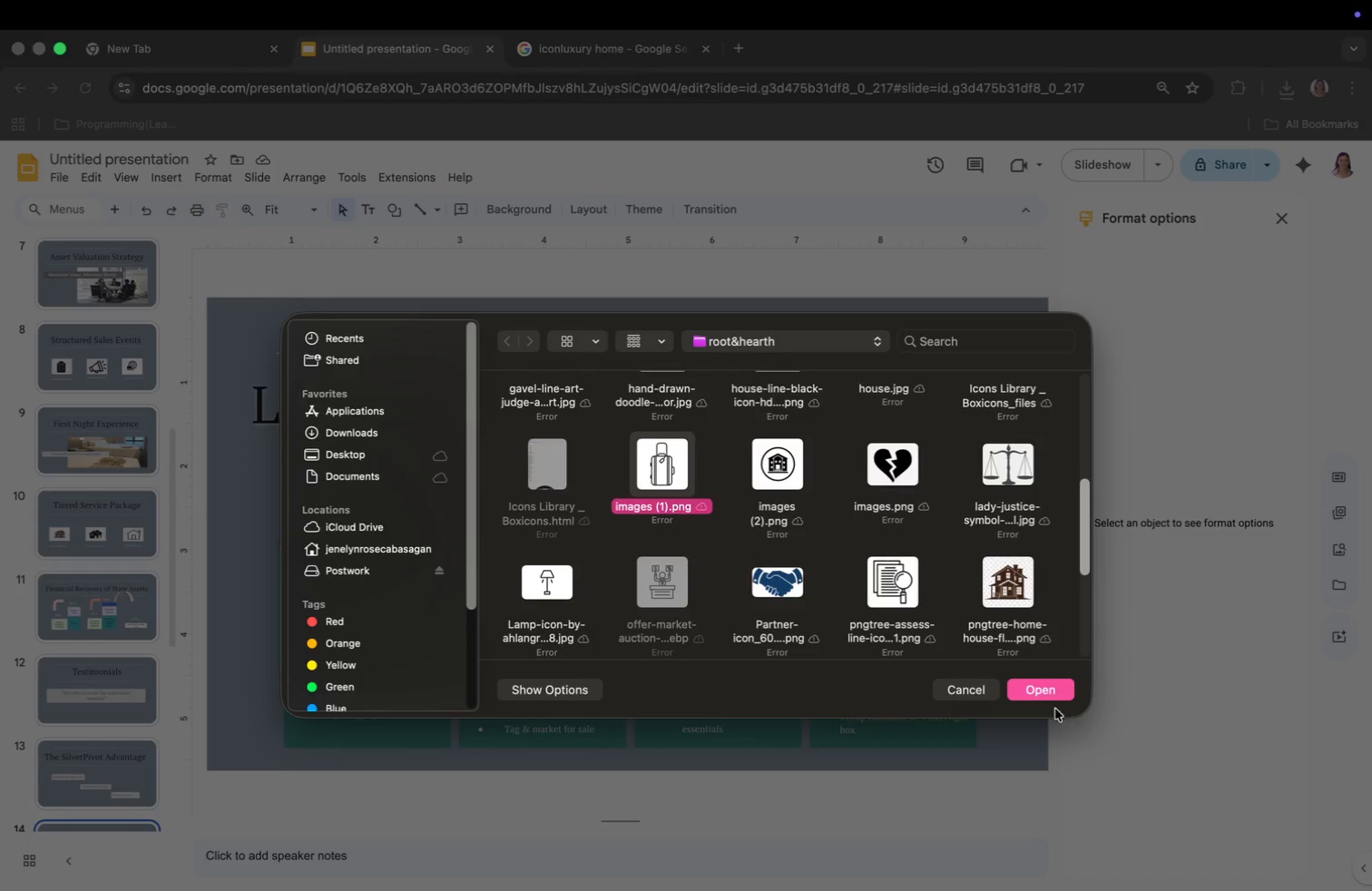 
left_click([1047, 692])
 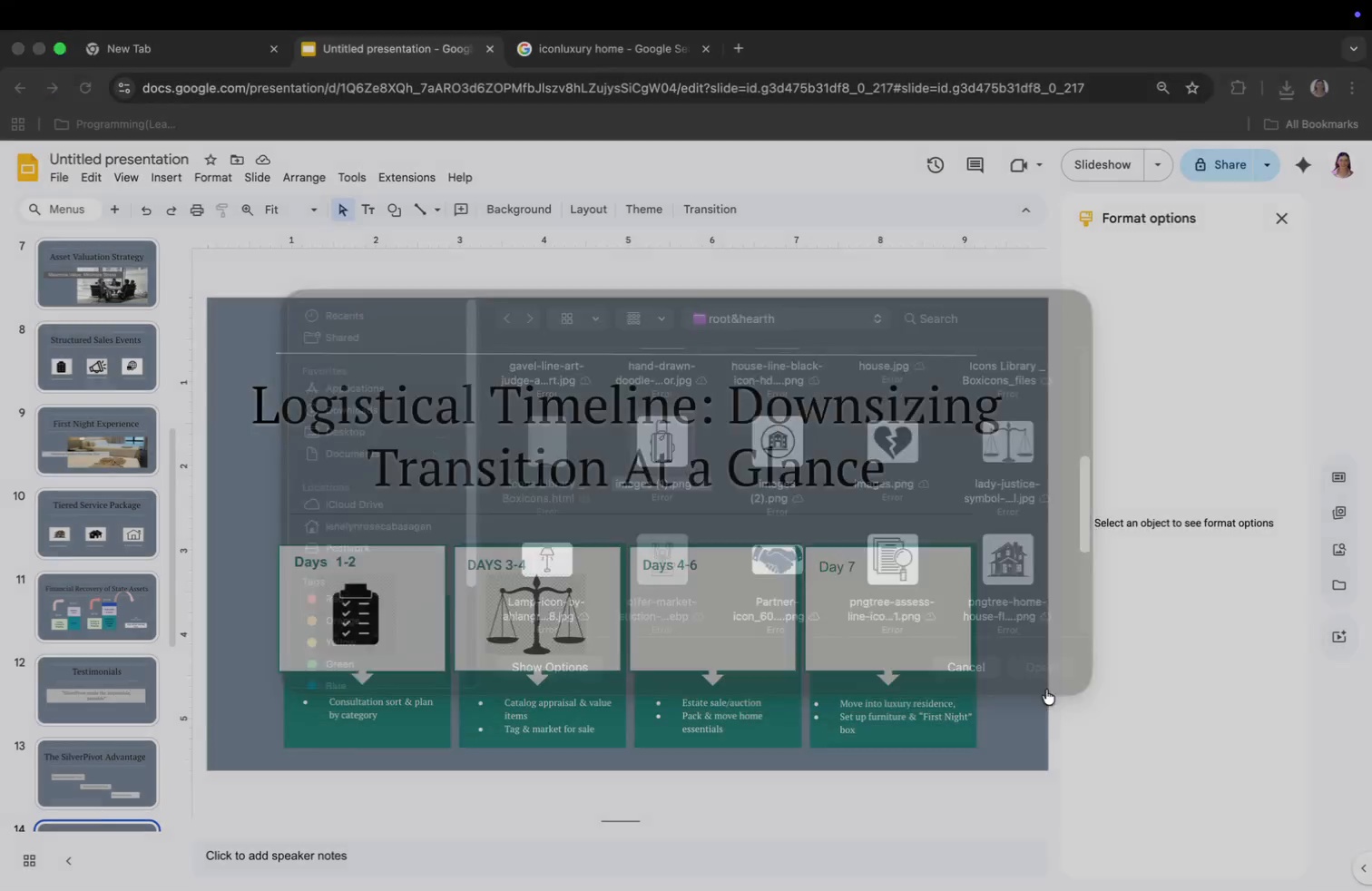 
left_click_drag(start_coordinate=[533, 634], to_coordinate=[642, 513])
 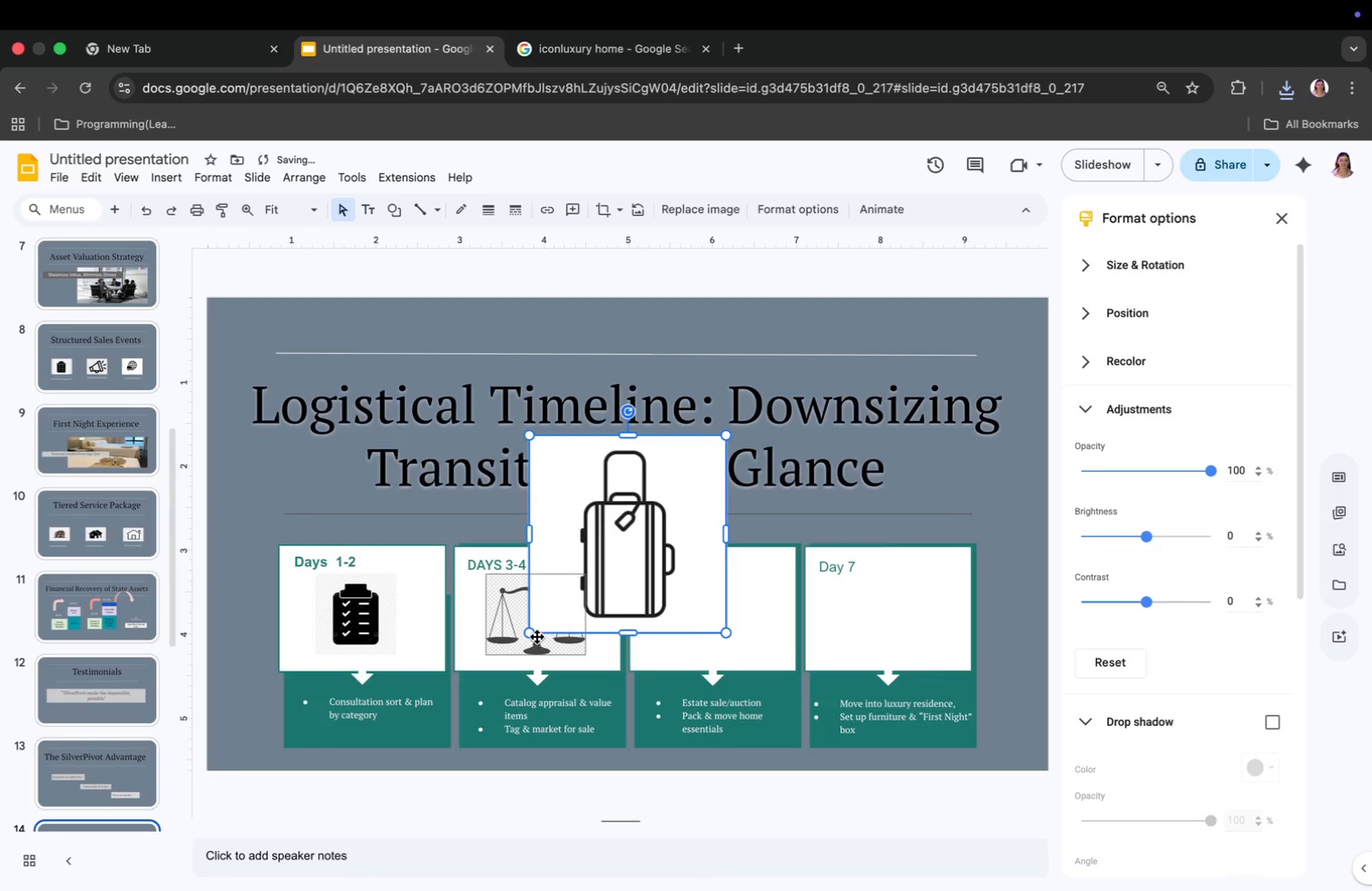 
left_click_drag(start_coordinate=[674, 491], to_coordinate=[706, 633])
 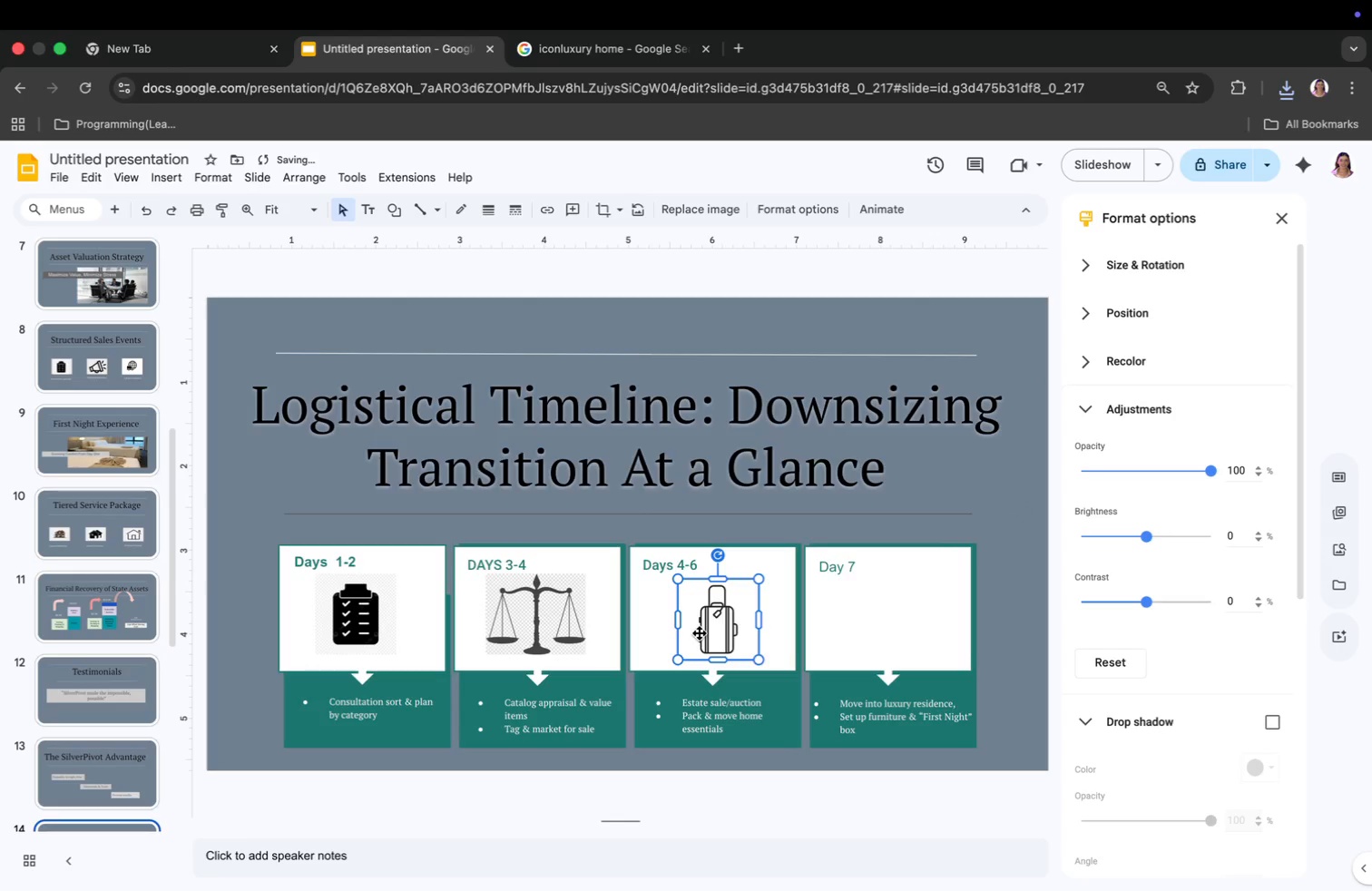 
left_click([651, 629])
 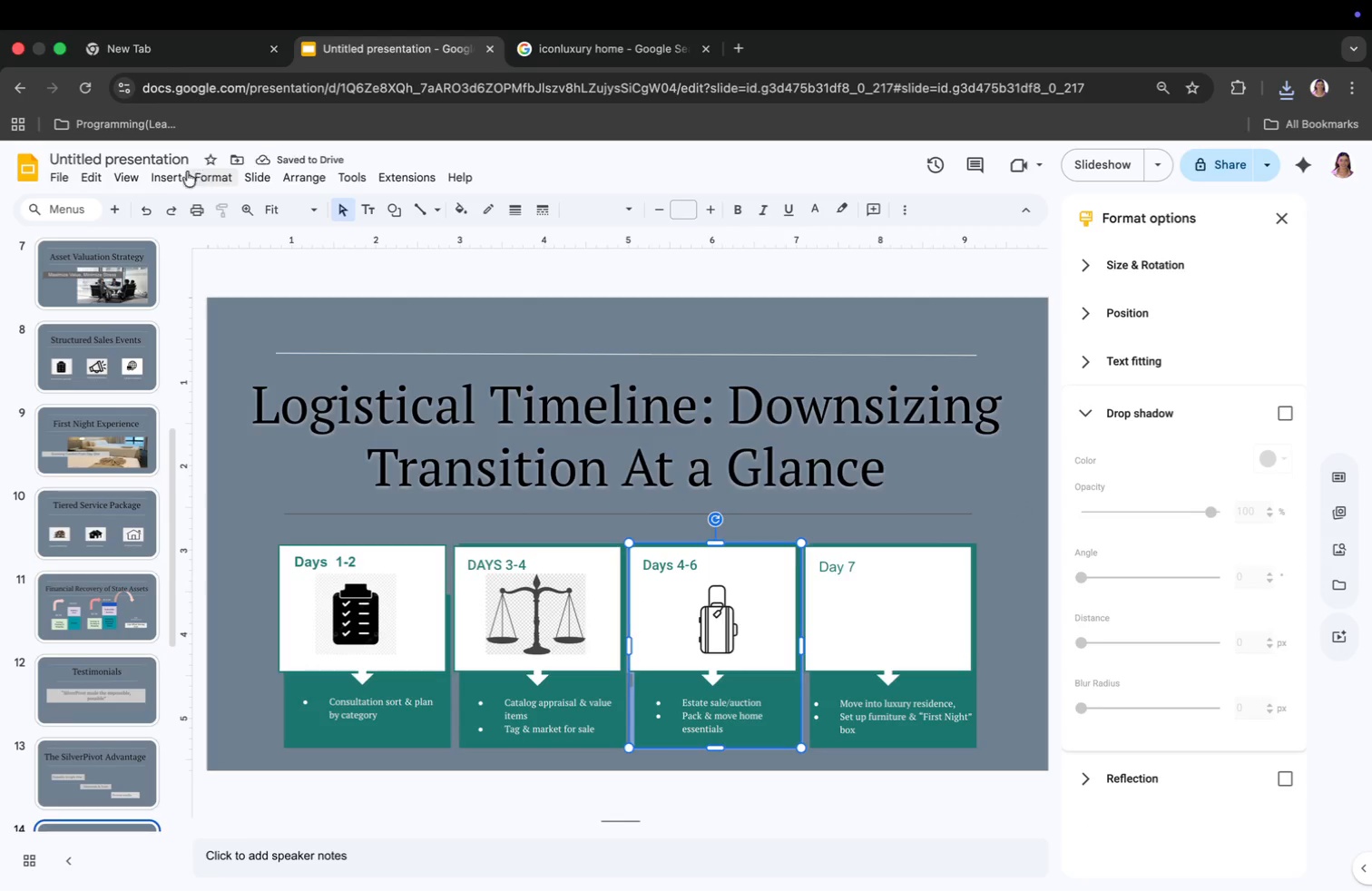 
left_click([174, 175])
 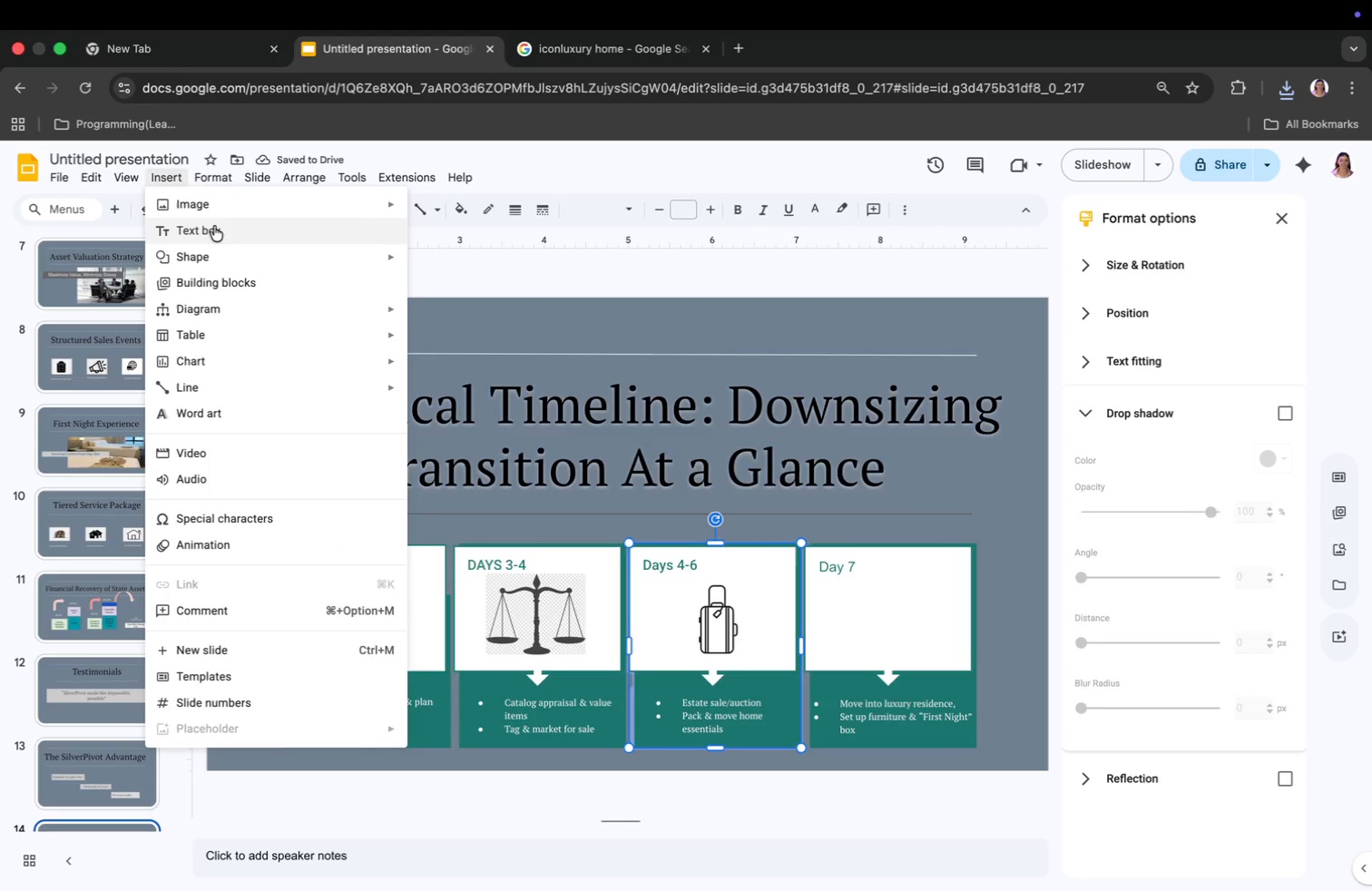 
left_click([219, 204])
 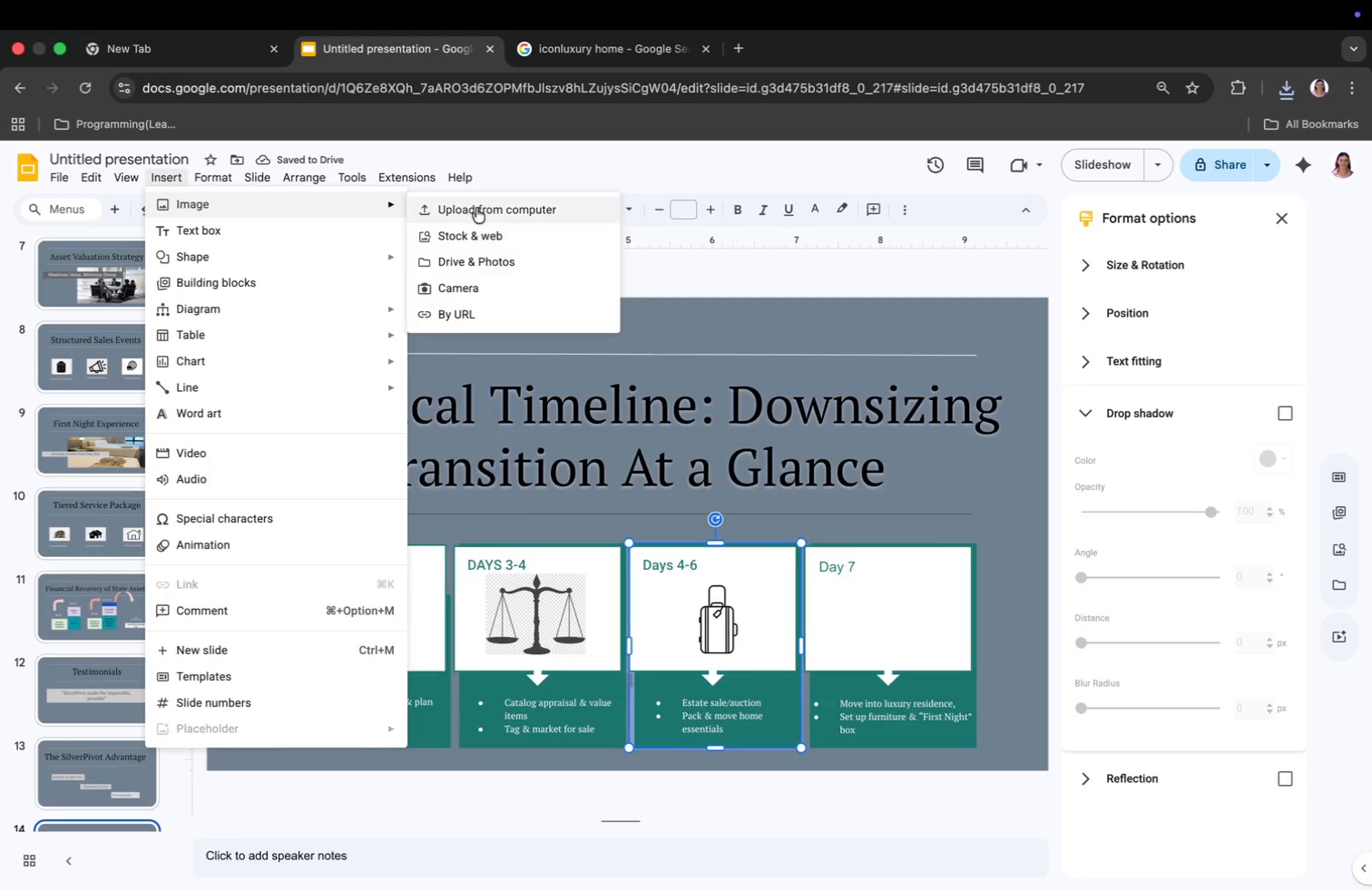 
left_click([477, 208])
 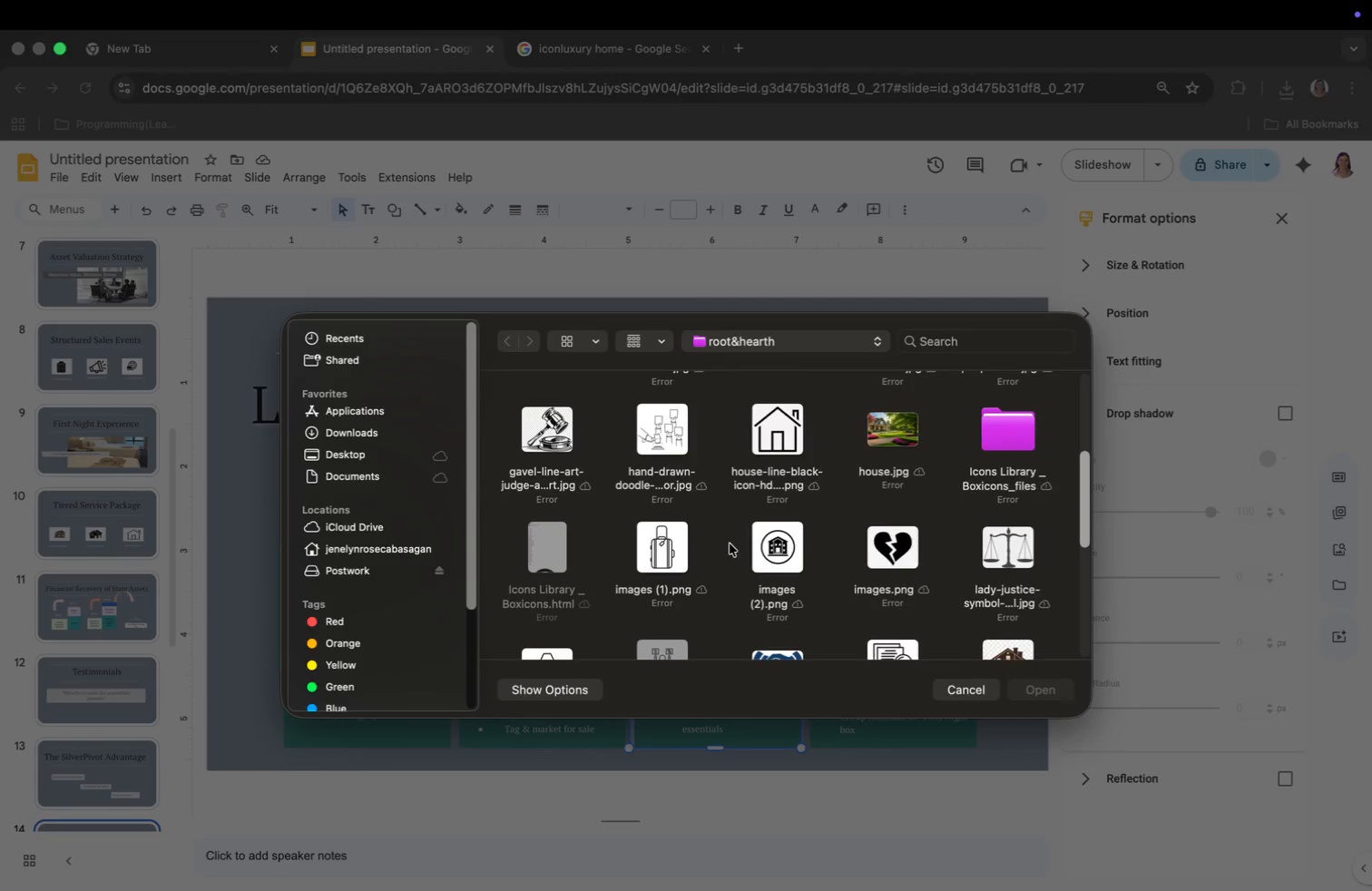 
scroll: coordinate [868, 449], scroll_direction: down, amount: 24.0
 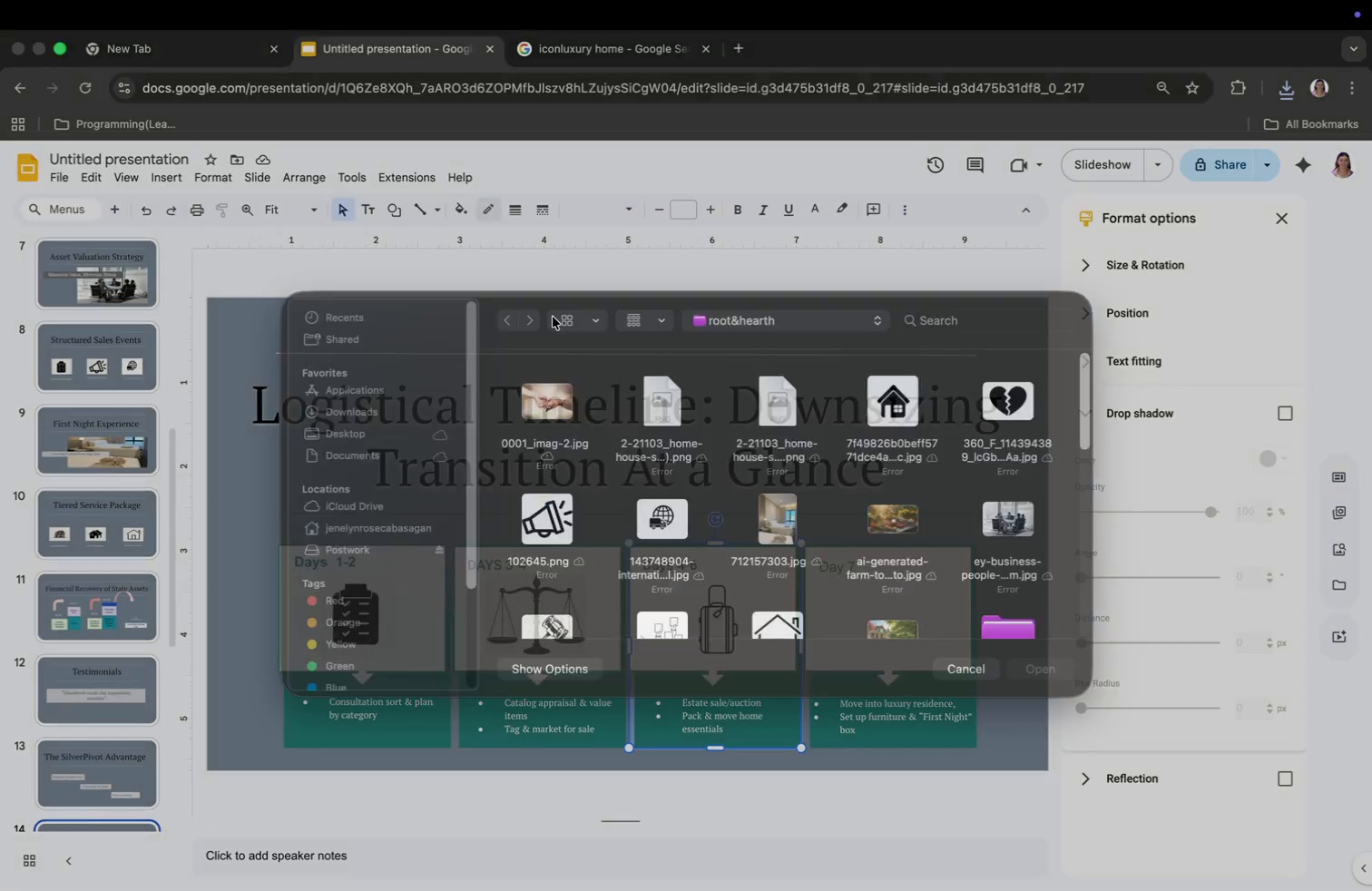 
left_click([763, 543])
 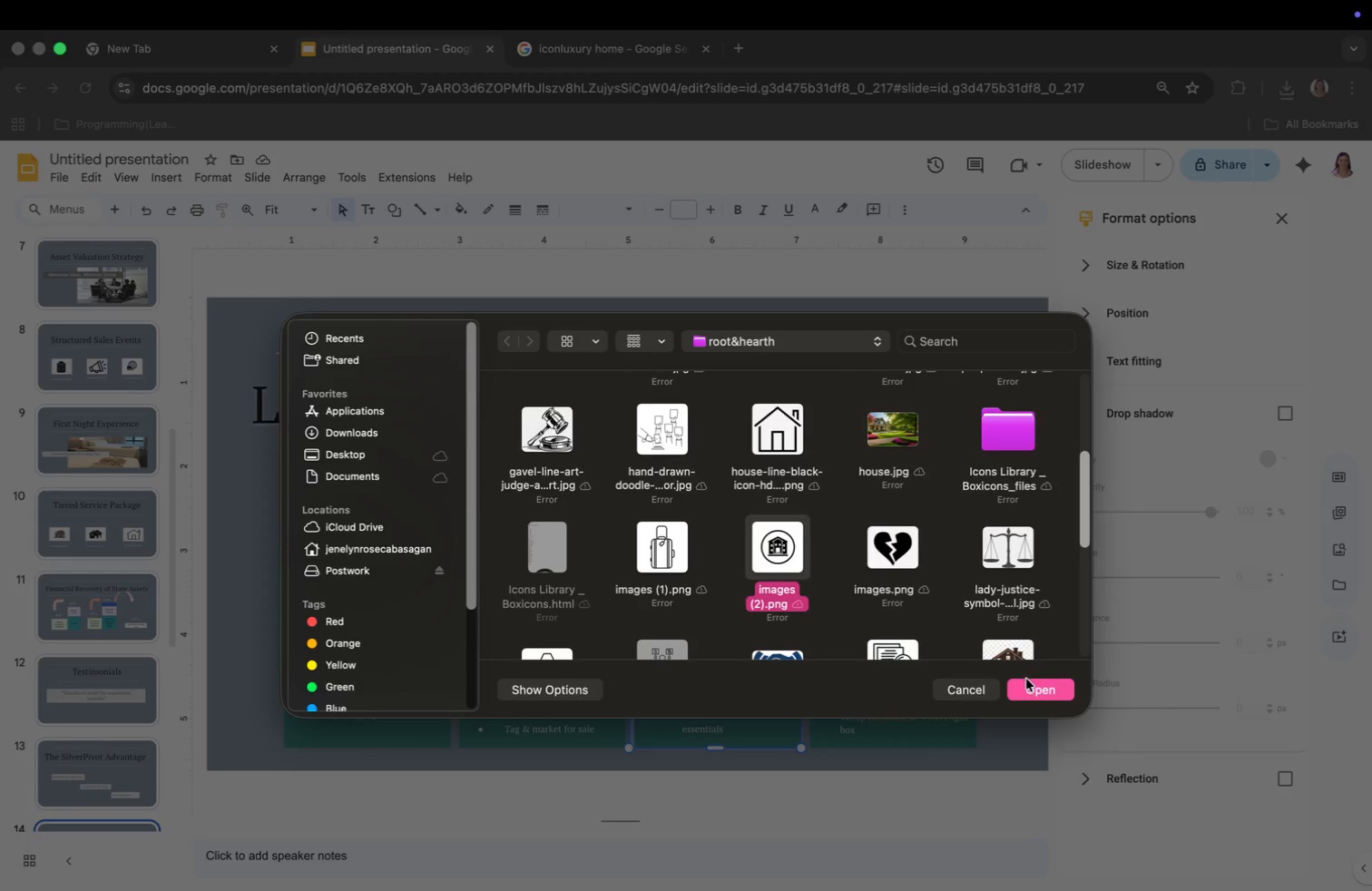 
left_click([1032, 689])
 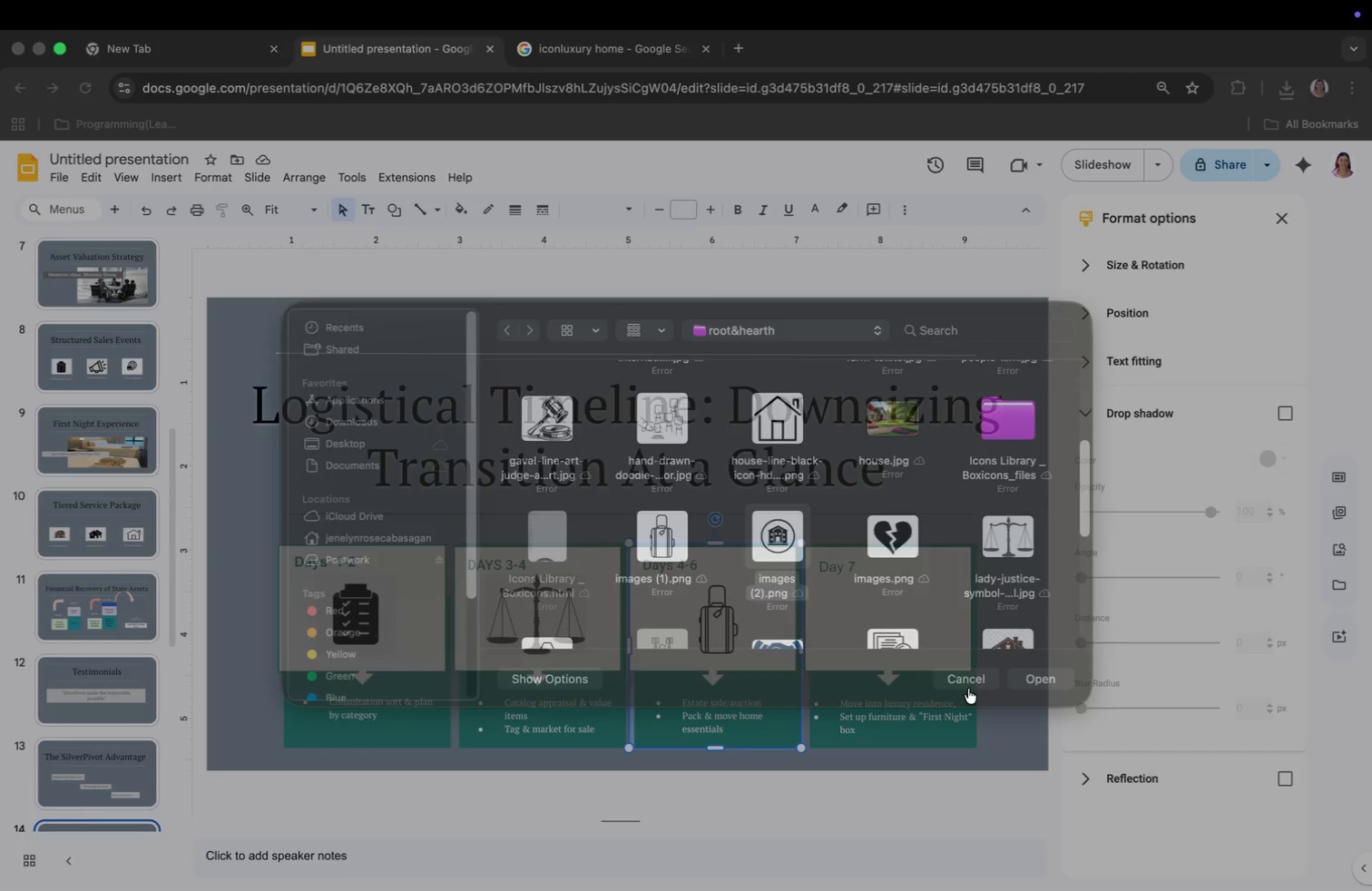 
left_click_drag(start_coordinate=[531, 630], to_coordinate=[628, 528])
 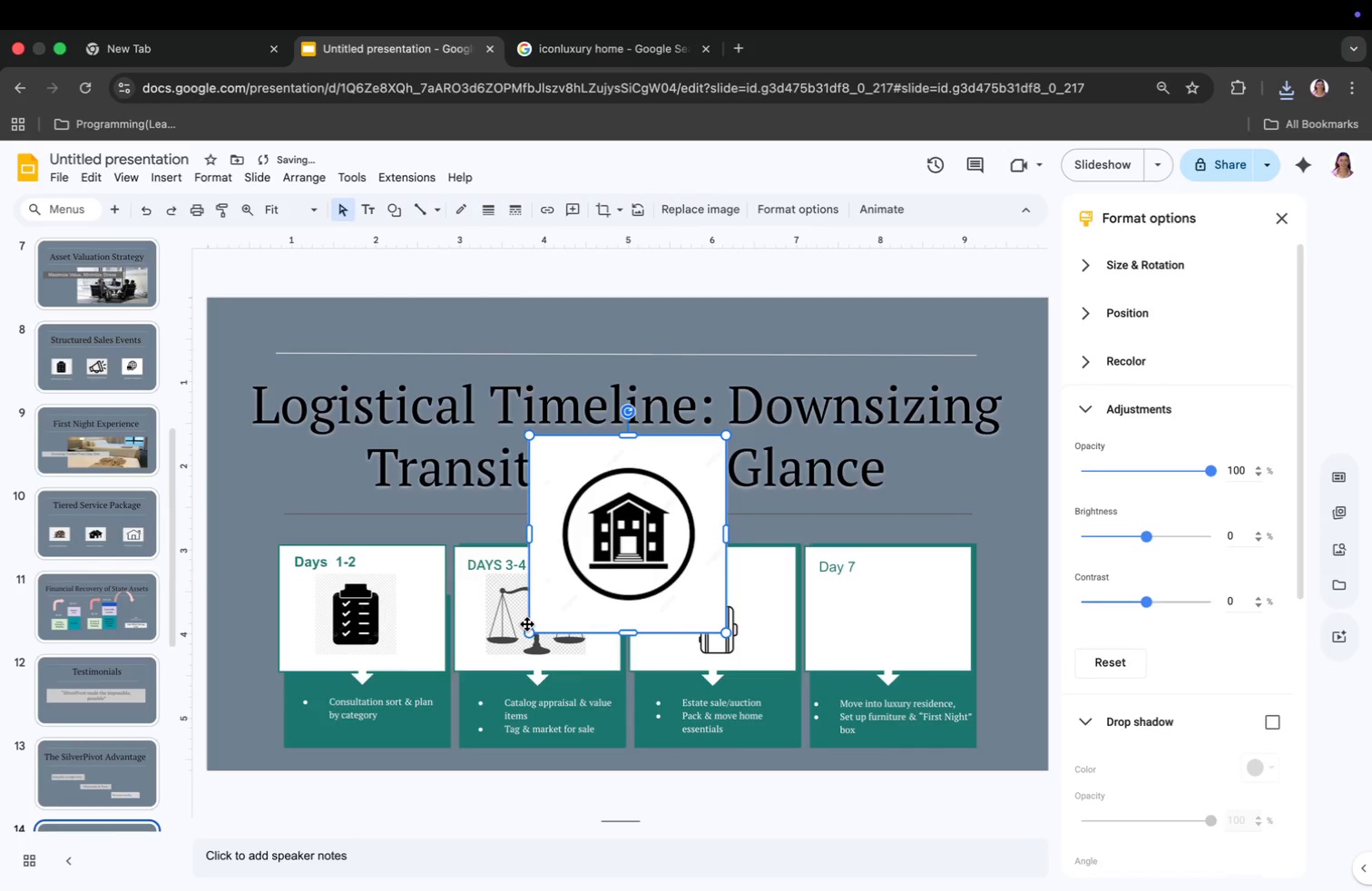 
left_click_drag(start_coordinate=[667, 493], to_coordinate=[895, 624])
 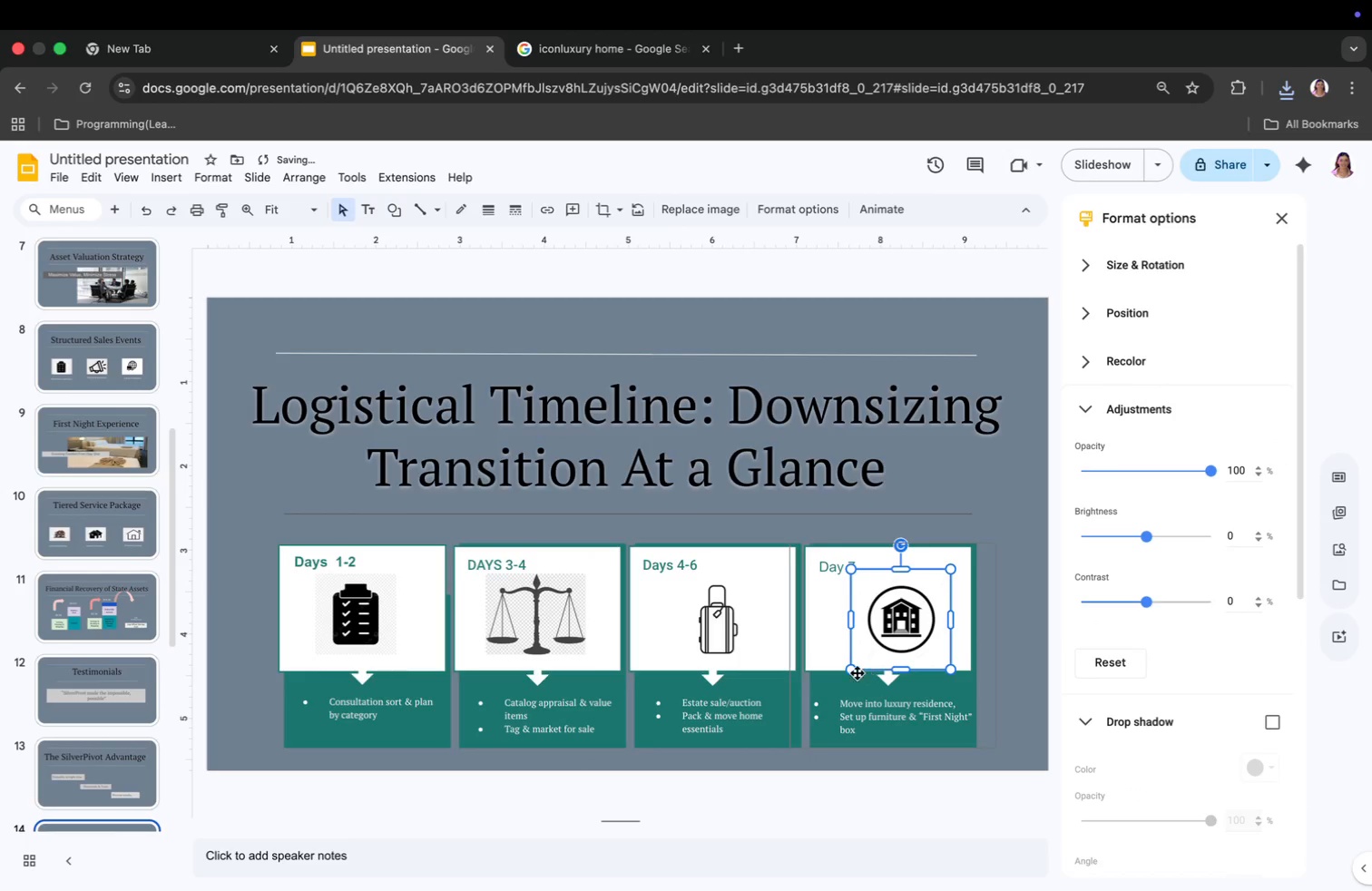 
left_click([817, 642])
 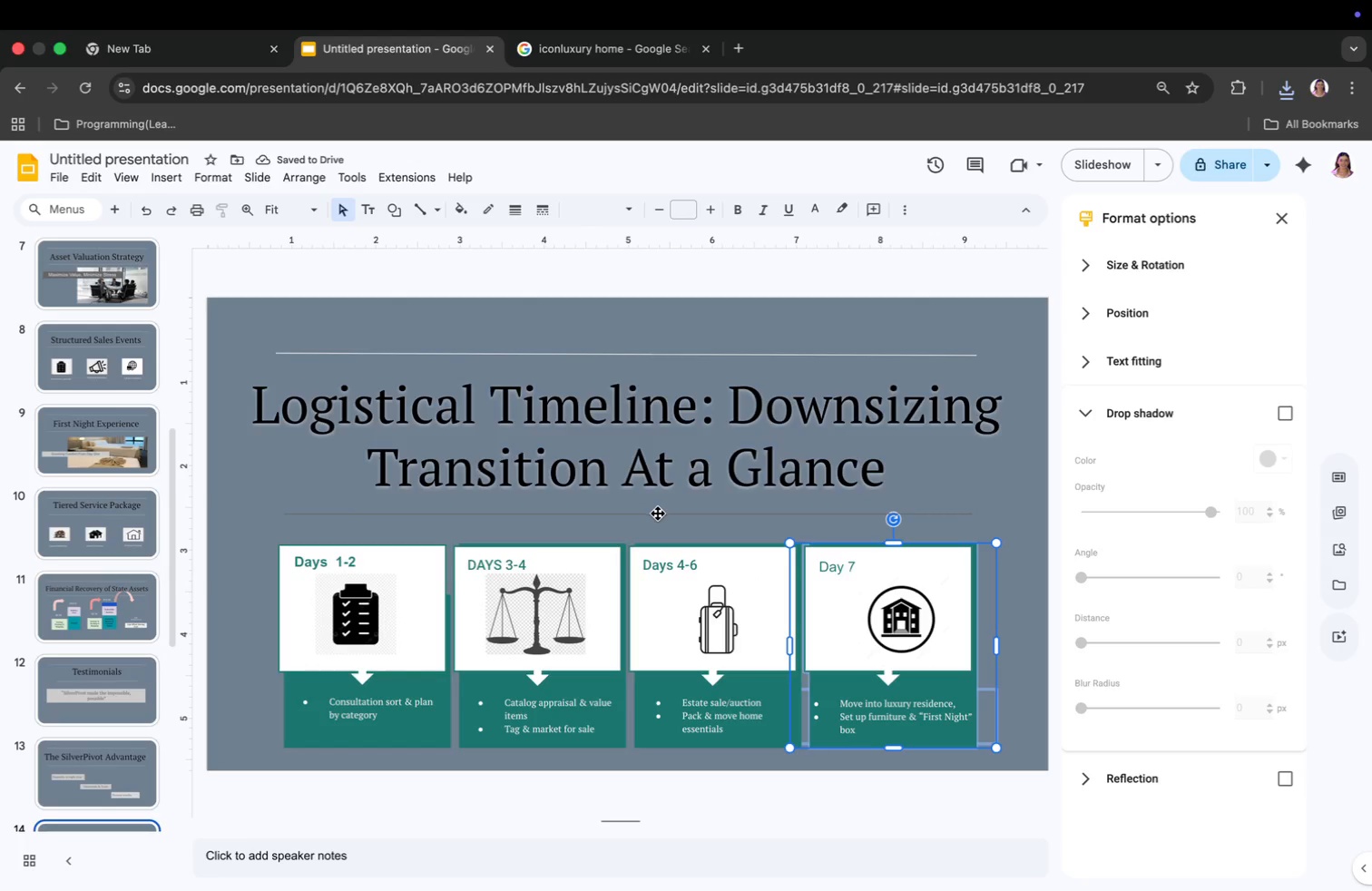 
left_click([658, 514])
 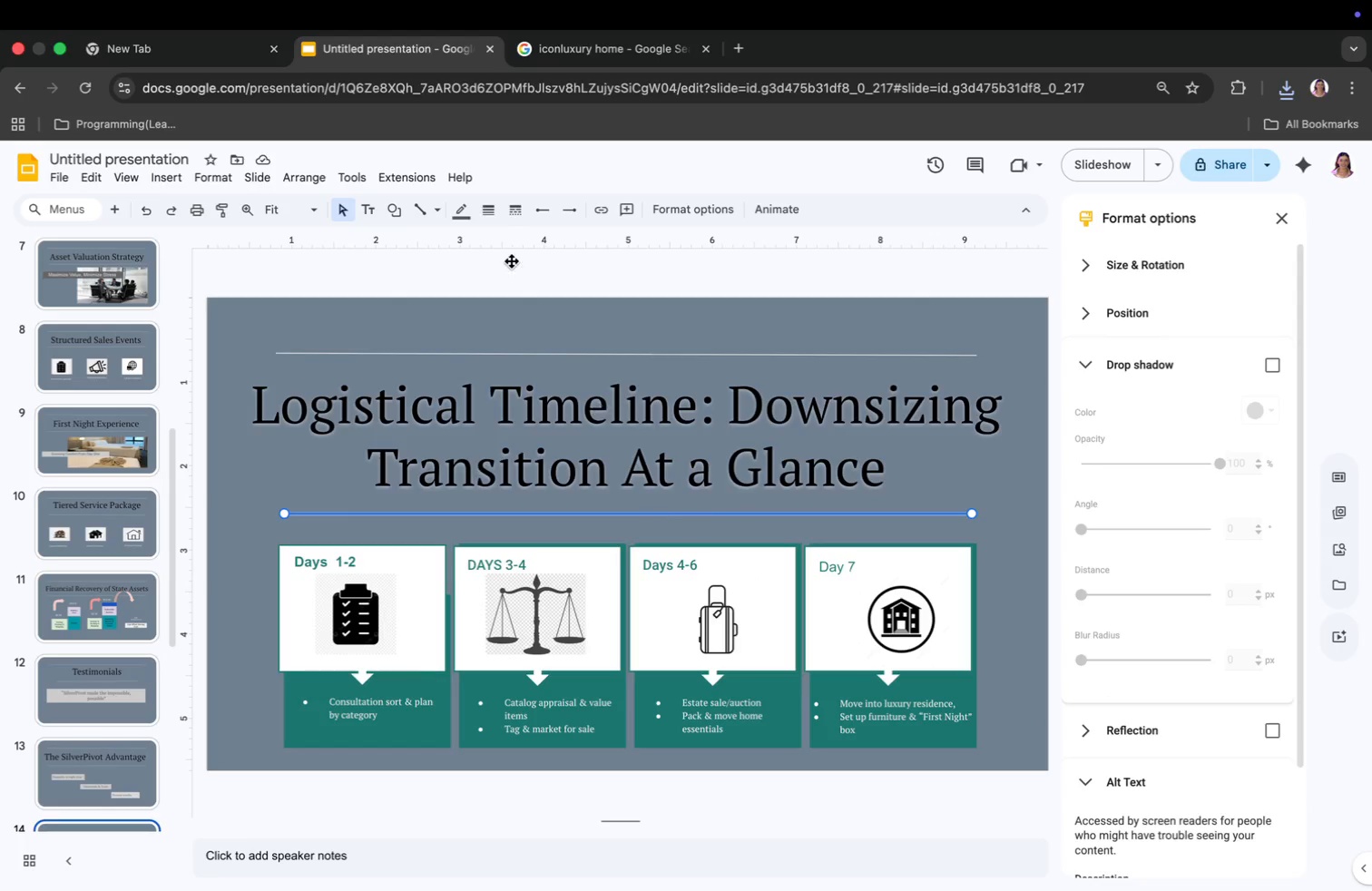 
mouse_move([466, 239])
 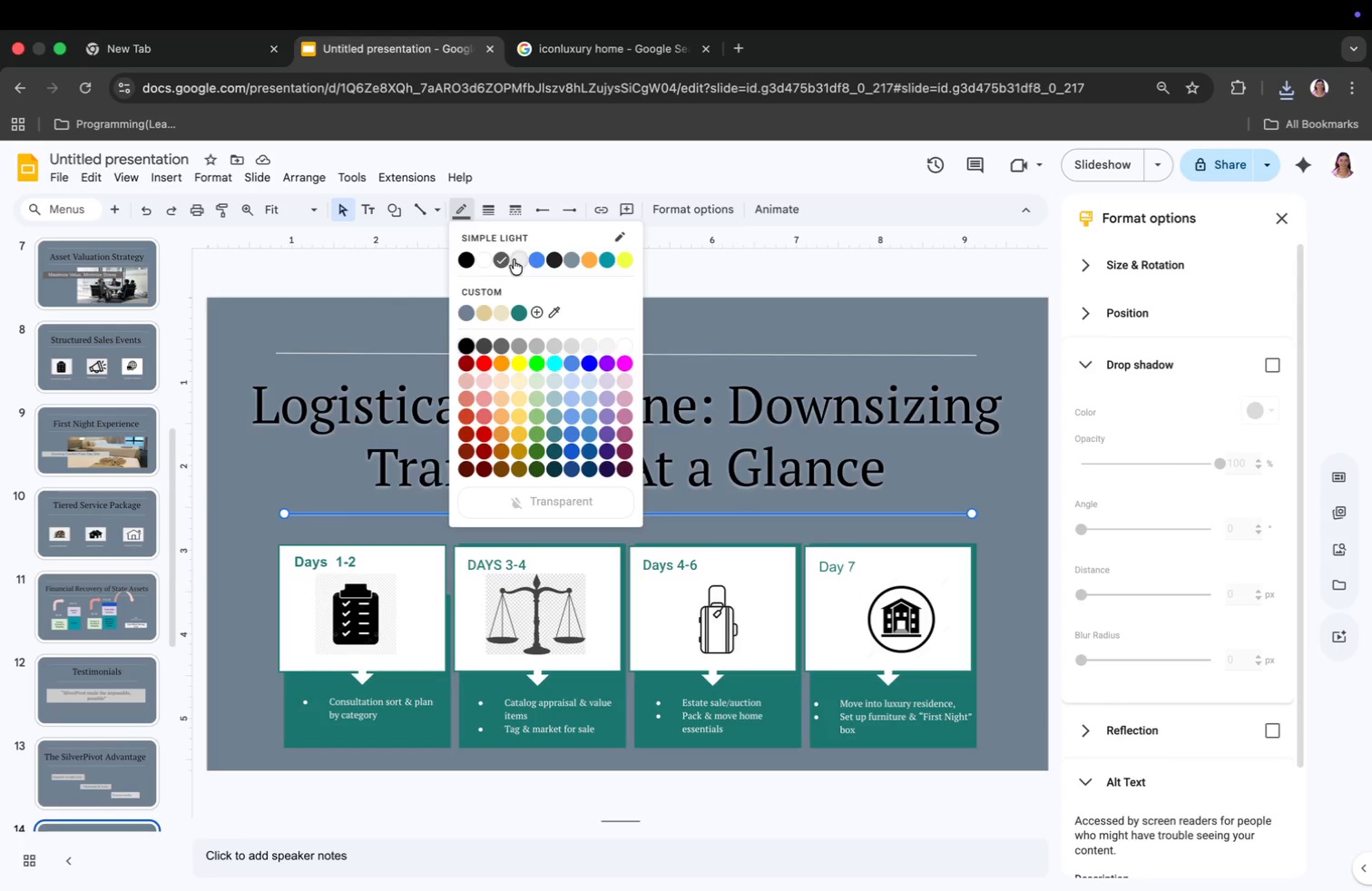 
left_click([522, 258])
 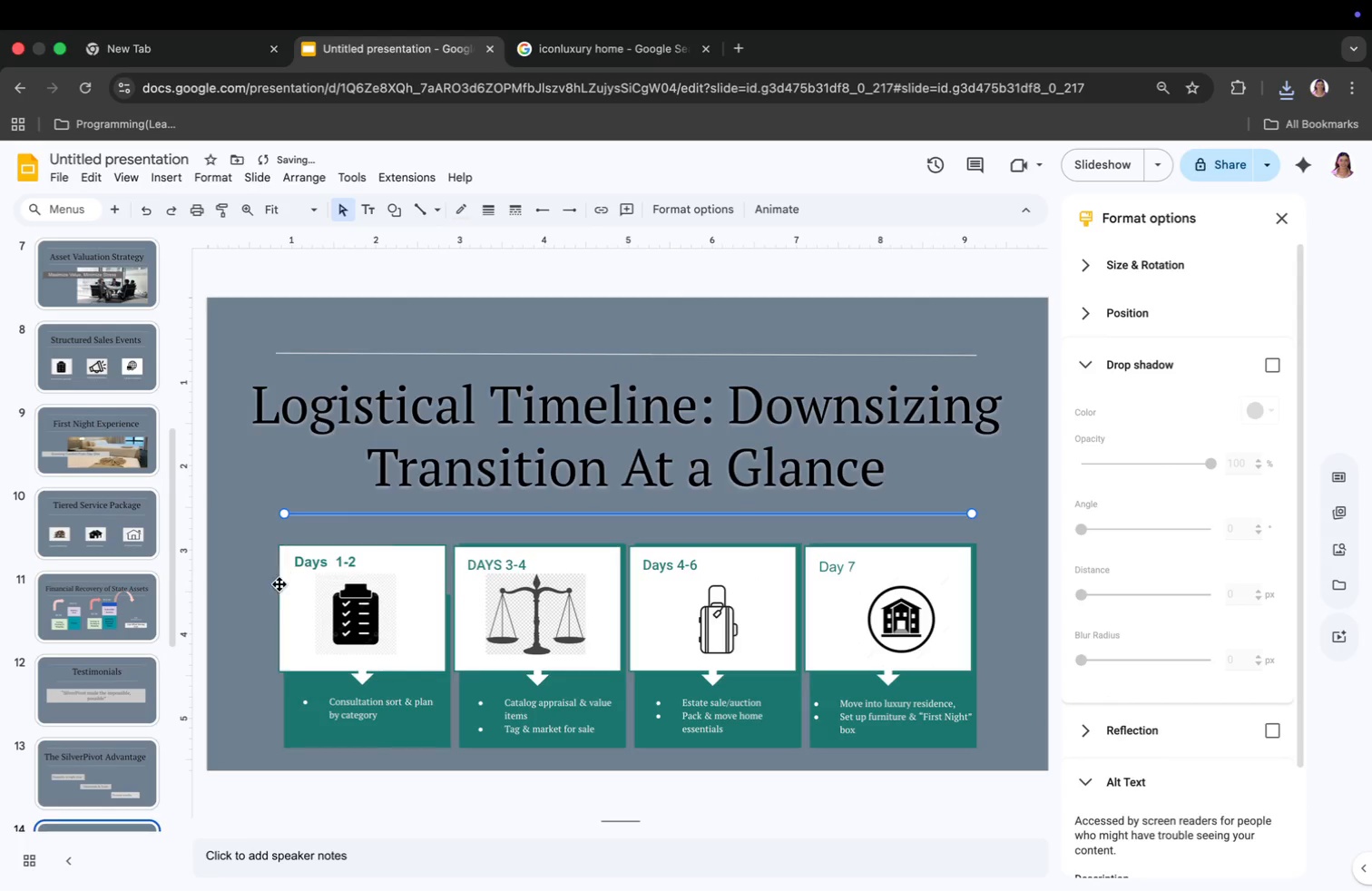 
left_click([266, 592])
 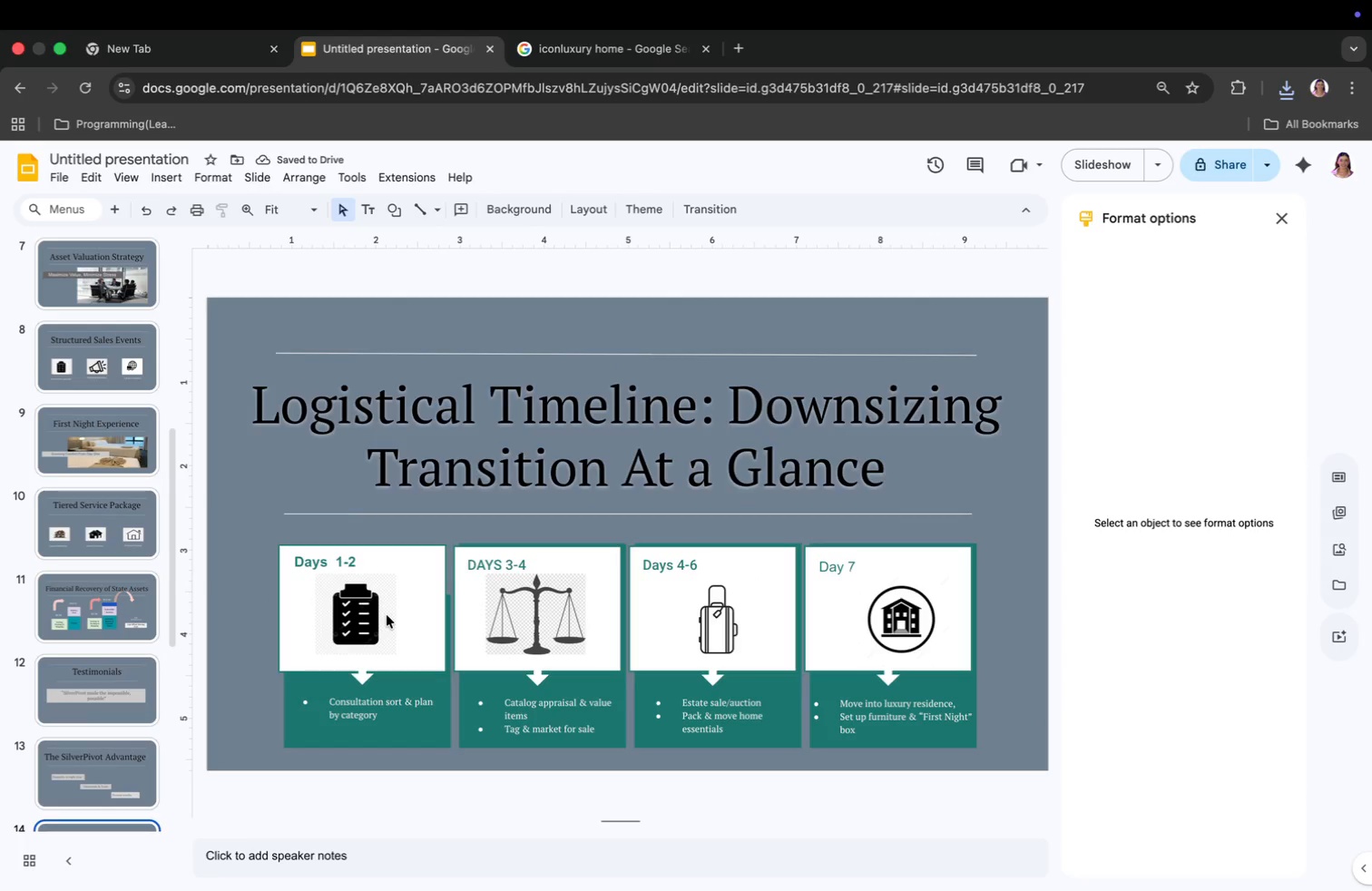 
wait(7.13)
 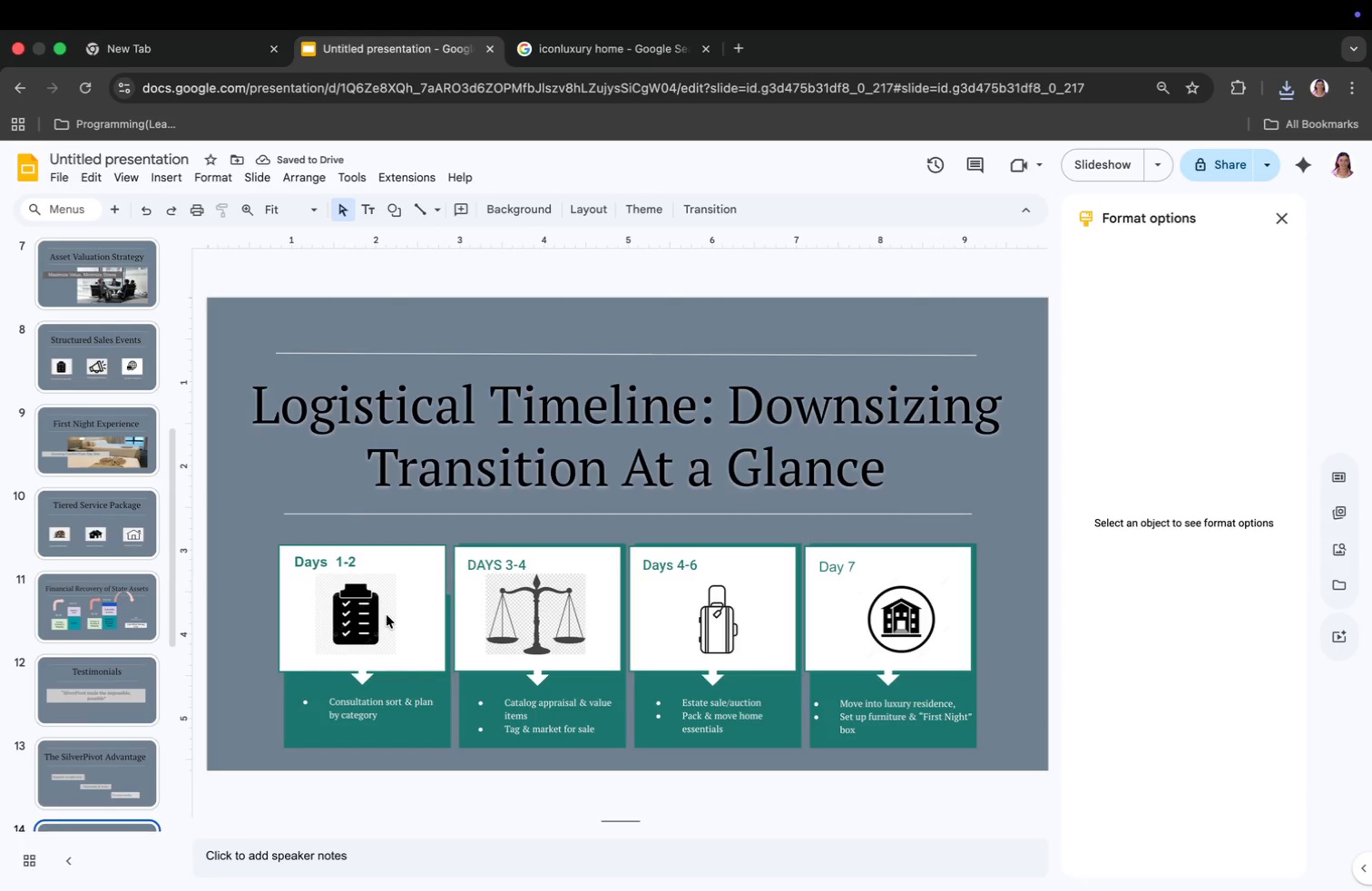 
scroll: coordinate [116, 675], scroll_direction: up, amount: 44.0
 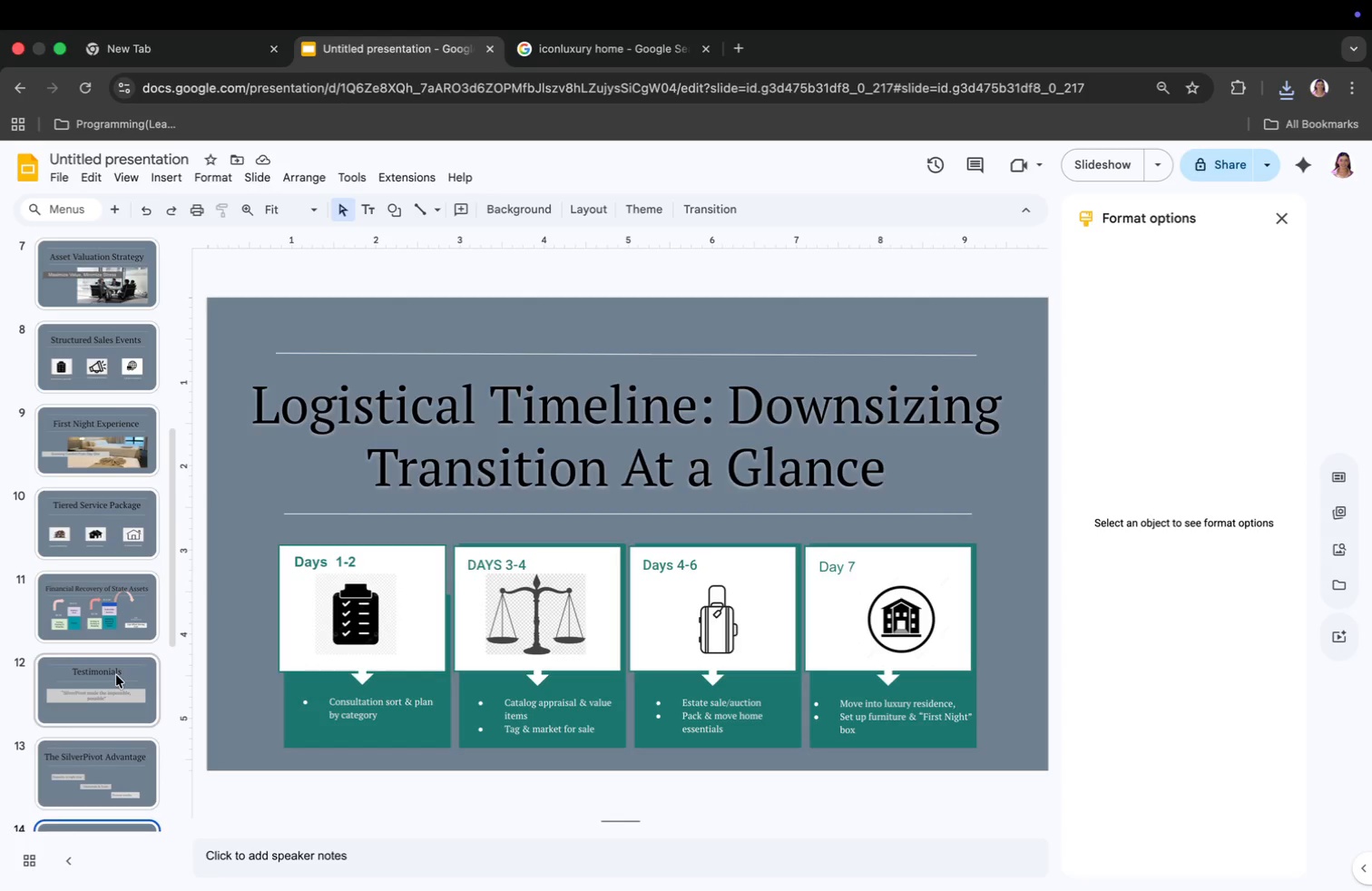 
scroll: coordinate [116, 675], scroll_direction: down, amount: 60.0
 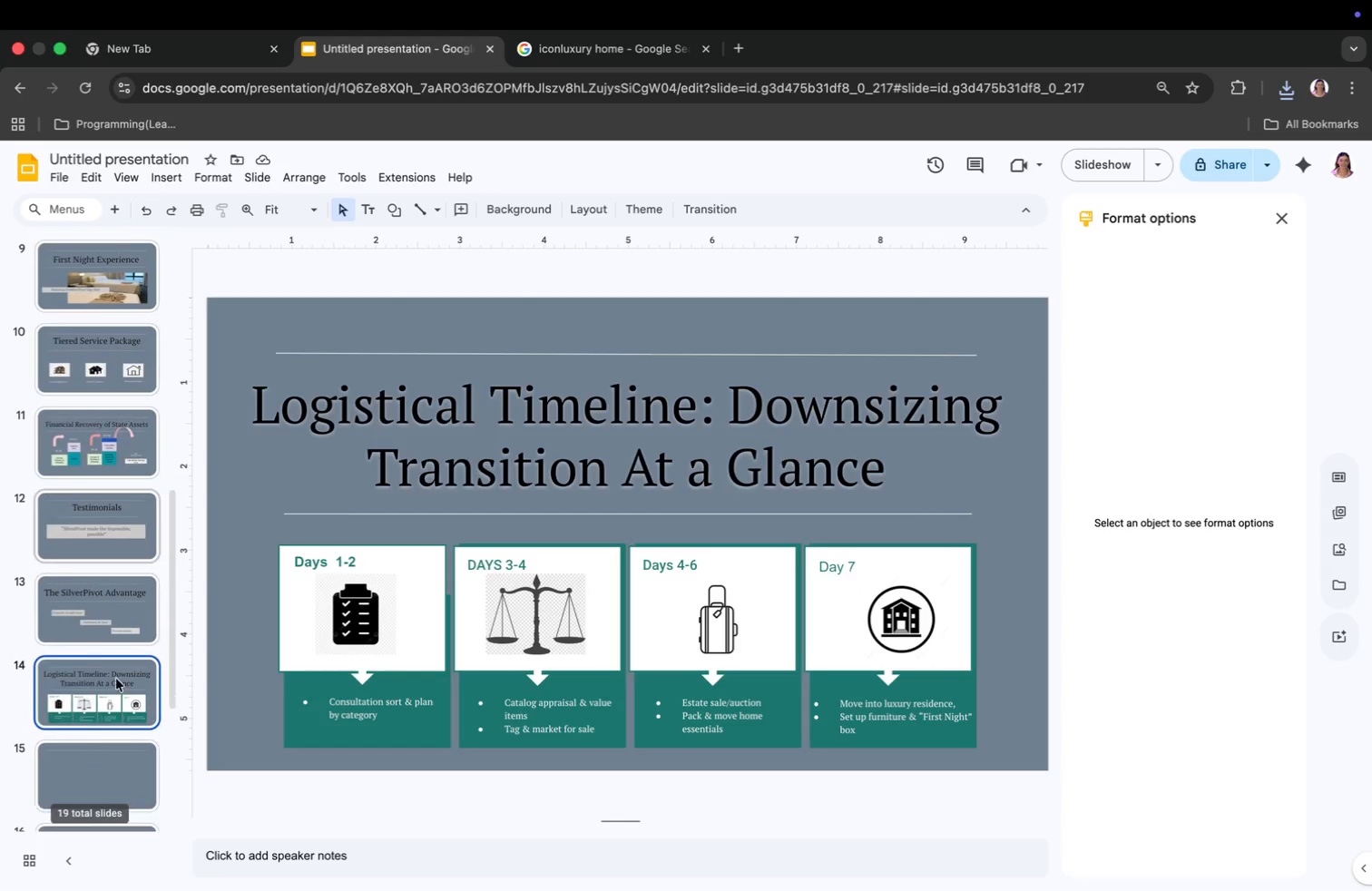 
left_click([120, 754])
 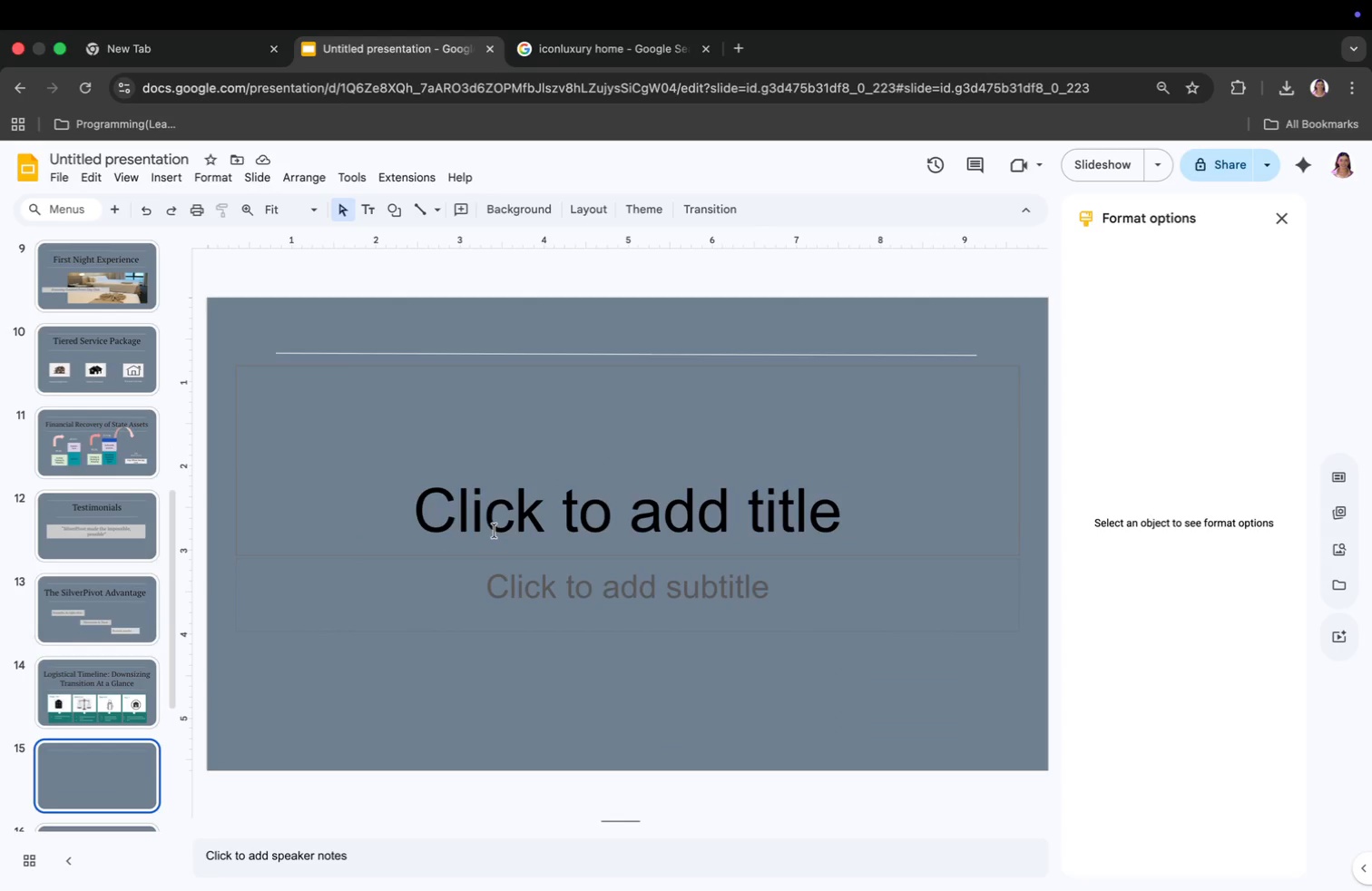 
left_click([499, 530])
 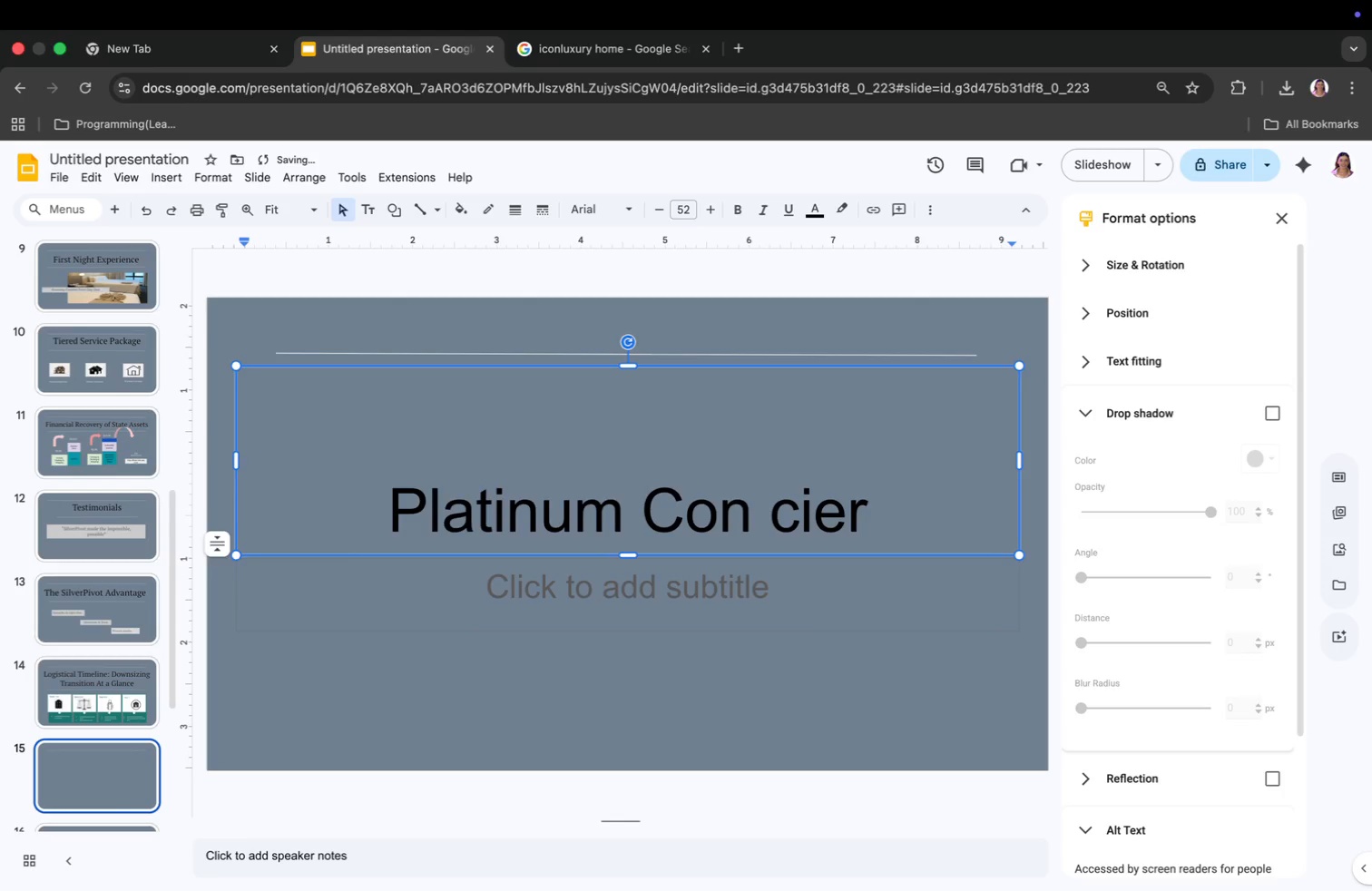 
type(Platinum V)
key(Backspace)
type(co)
key(Backspace)
key(Backspace)
type(Con cierge Care)
 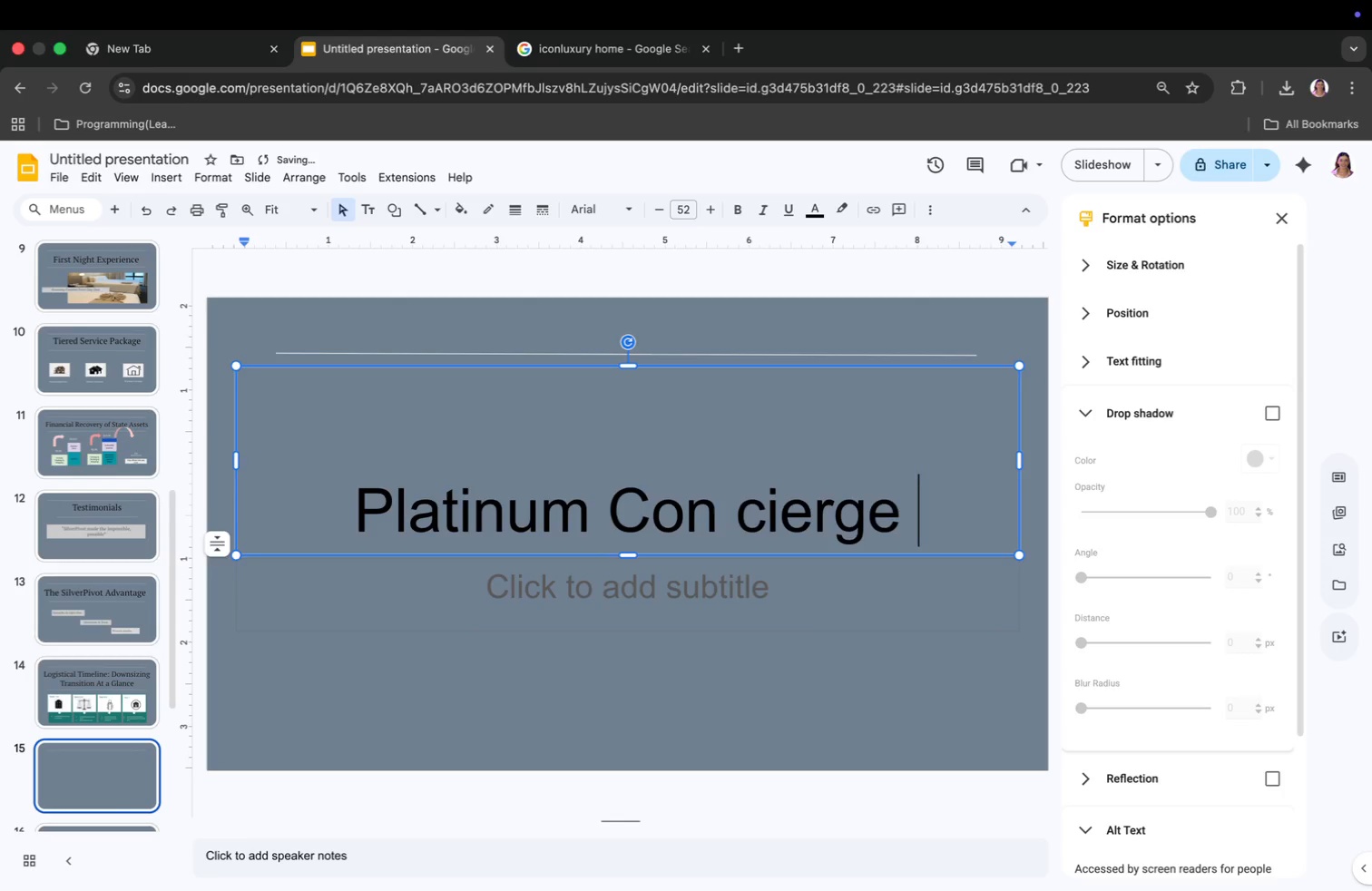 
left_click([654, 520])
 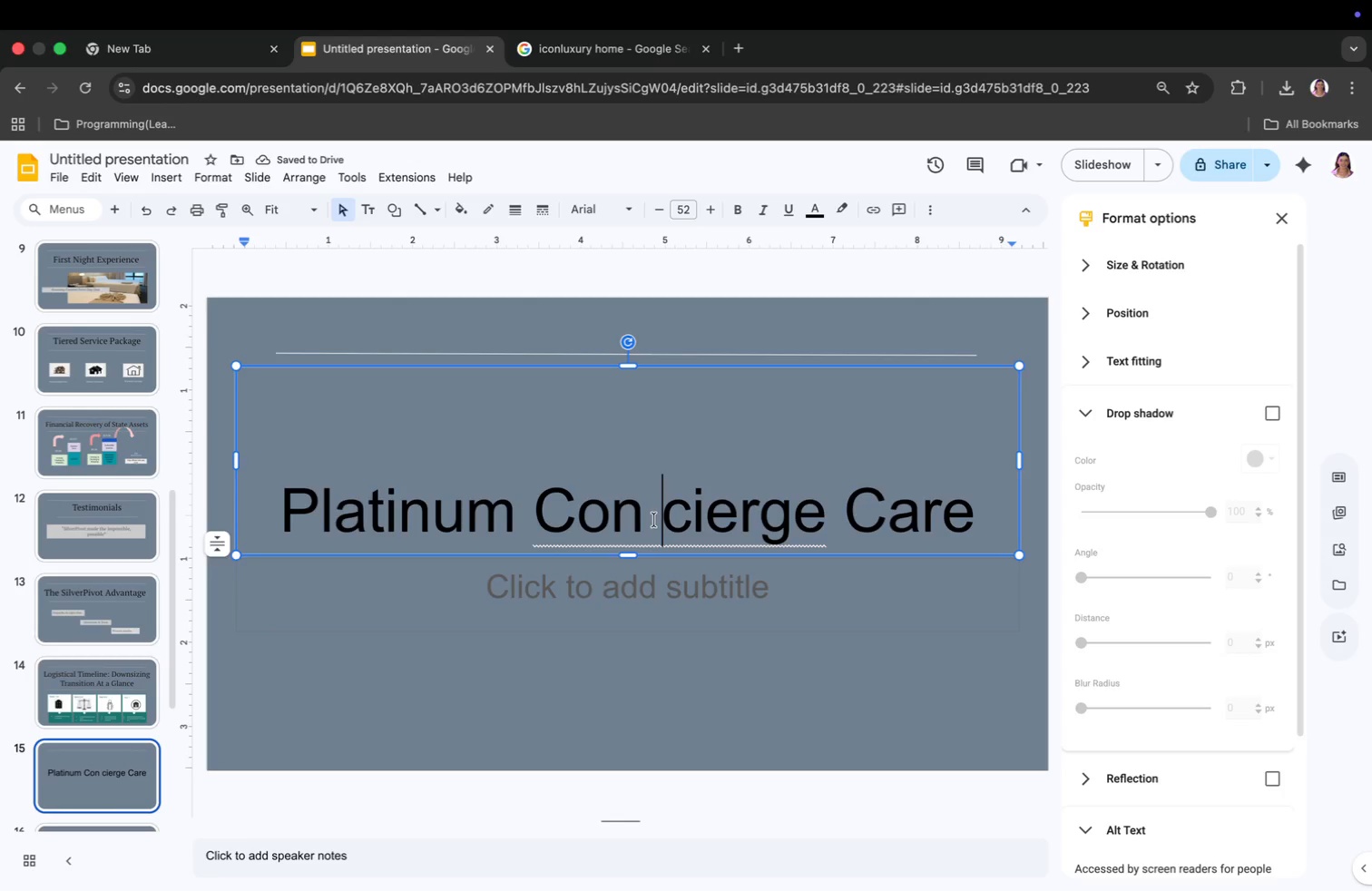 
key(Backspace)
 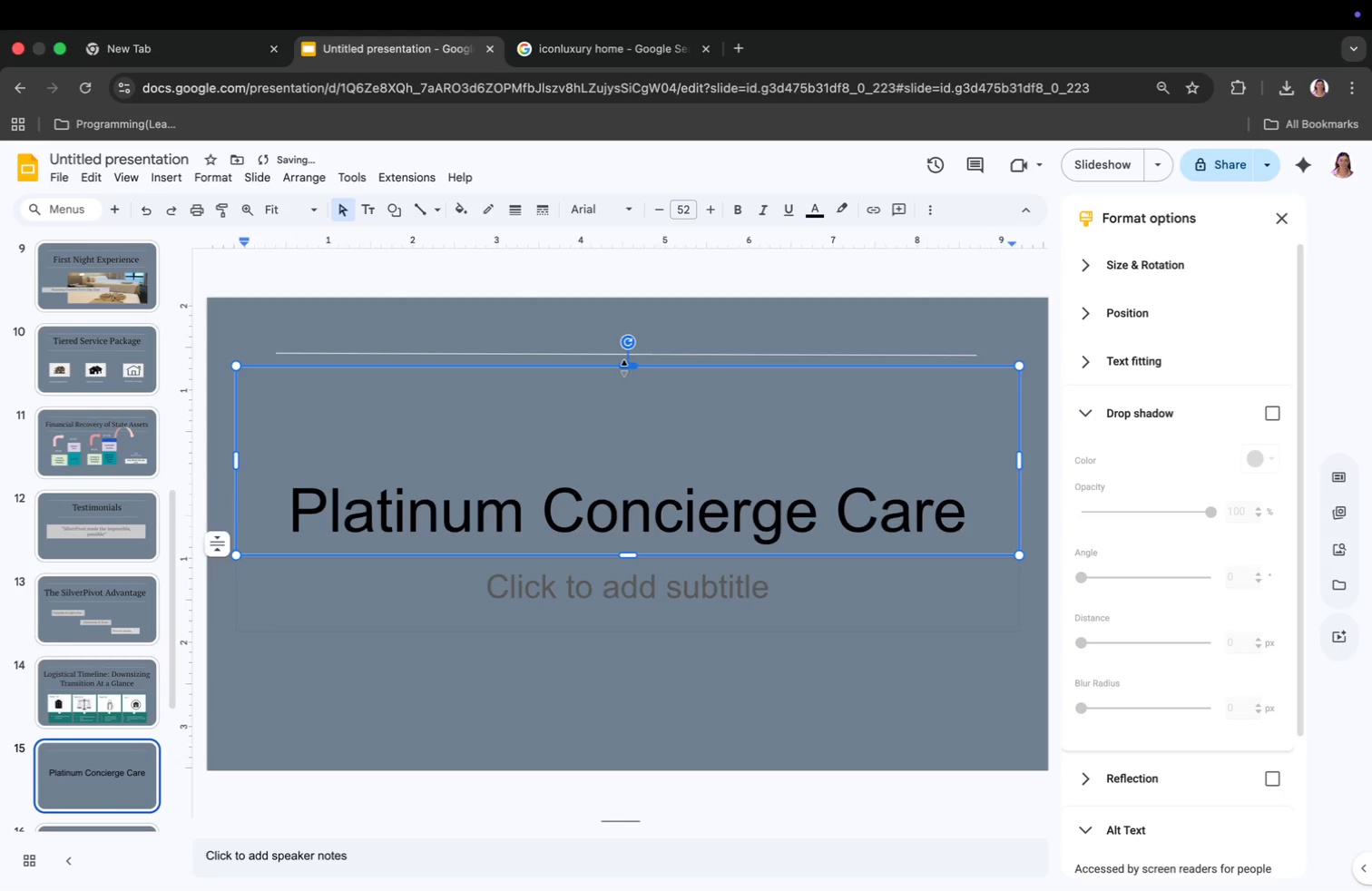 
left_click_drag(start_coordinate=[624, 368], to_coordinate=[628, 463])
 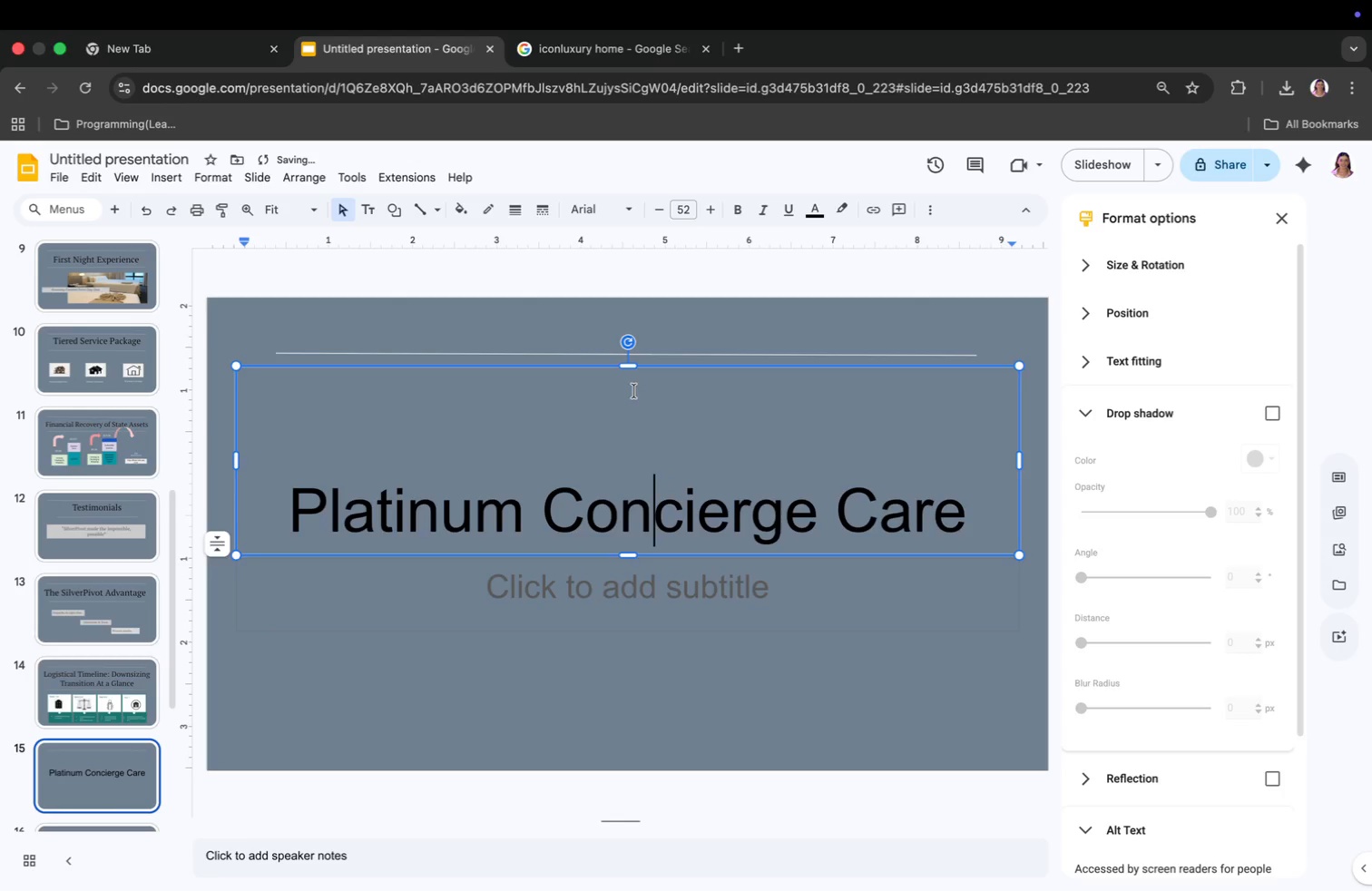 
left_click_drag(start_coordinate=[628, 469], to_coordinate=[627, 366])
 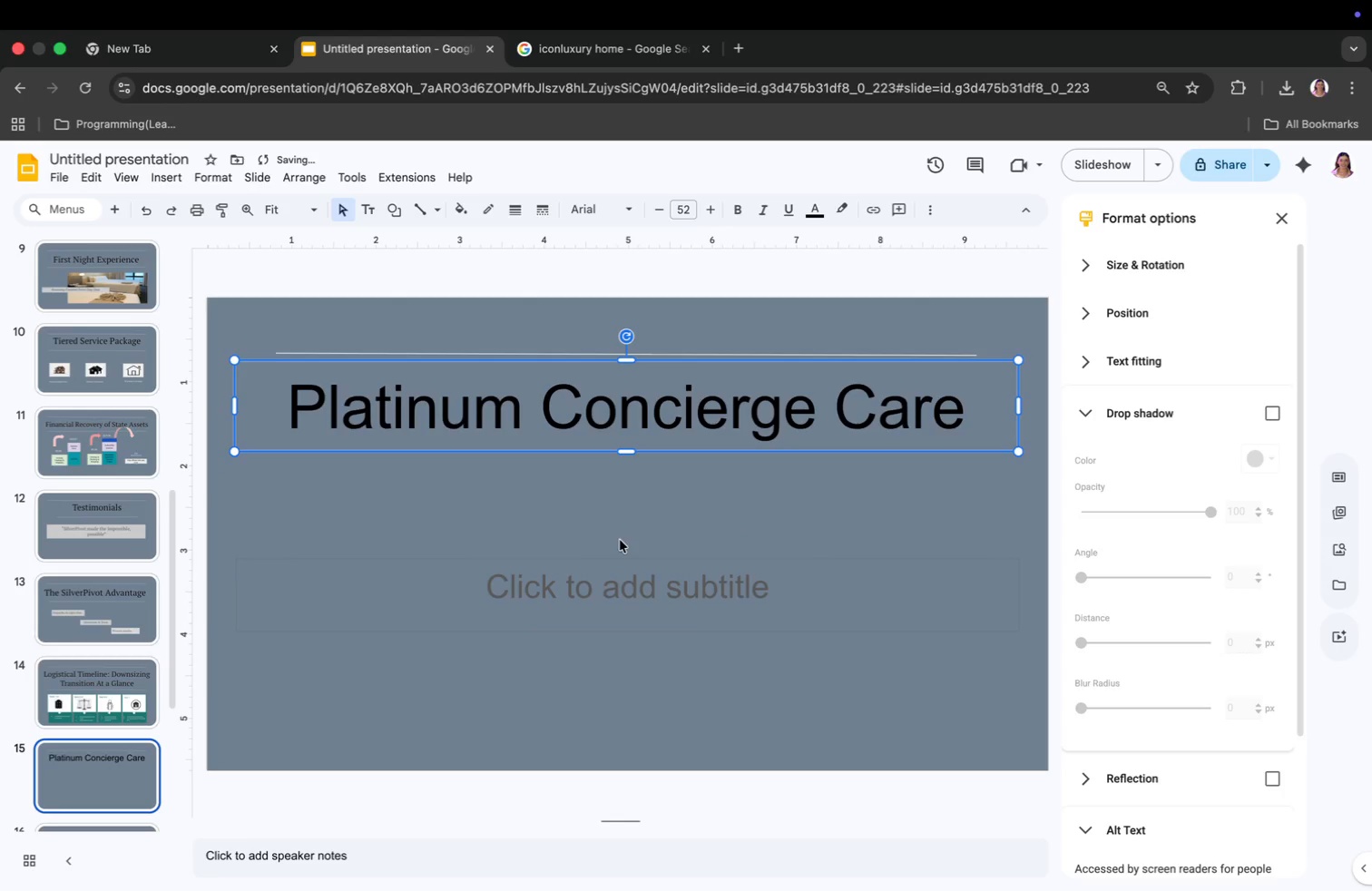 
left_click([436, 621])
 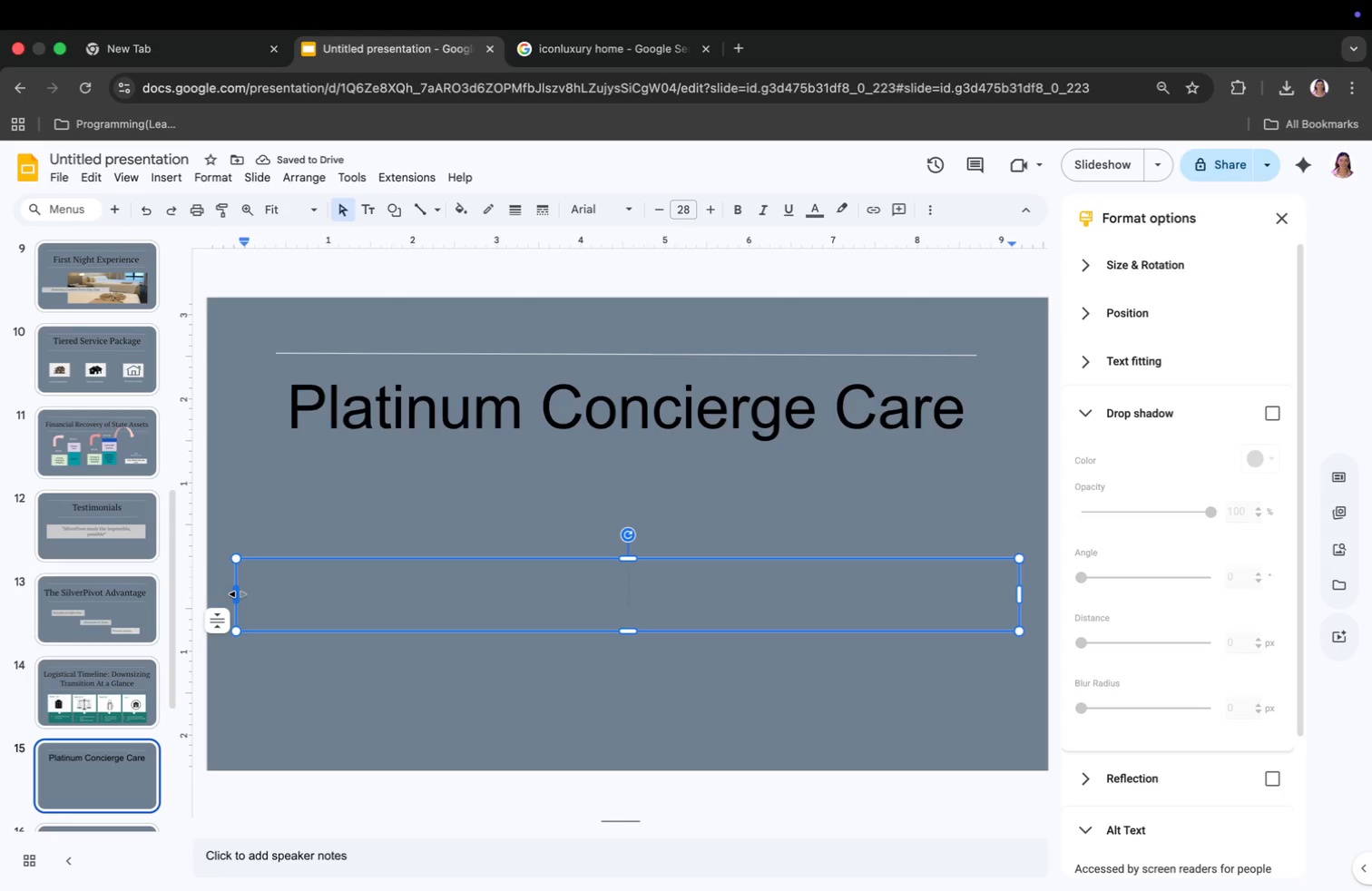 
left_click_drag(start_coordinate=[238, 594], to_coordinate=[513, 610])
 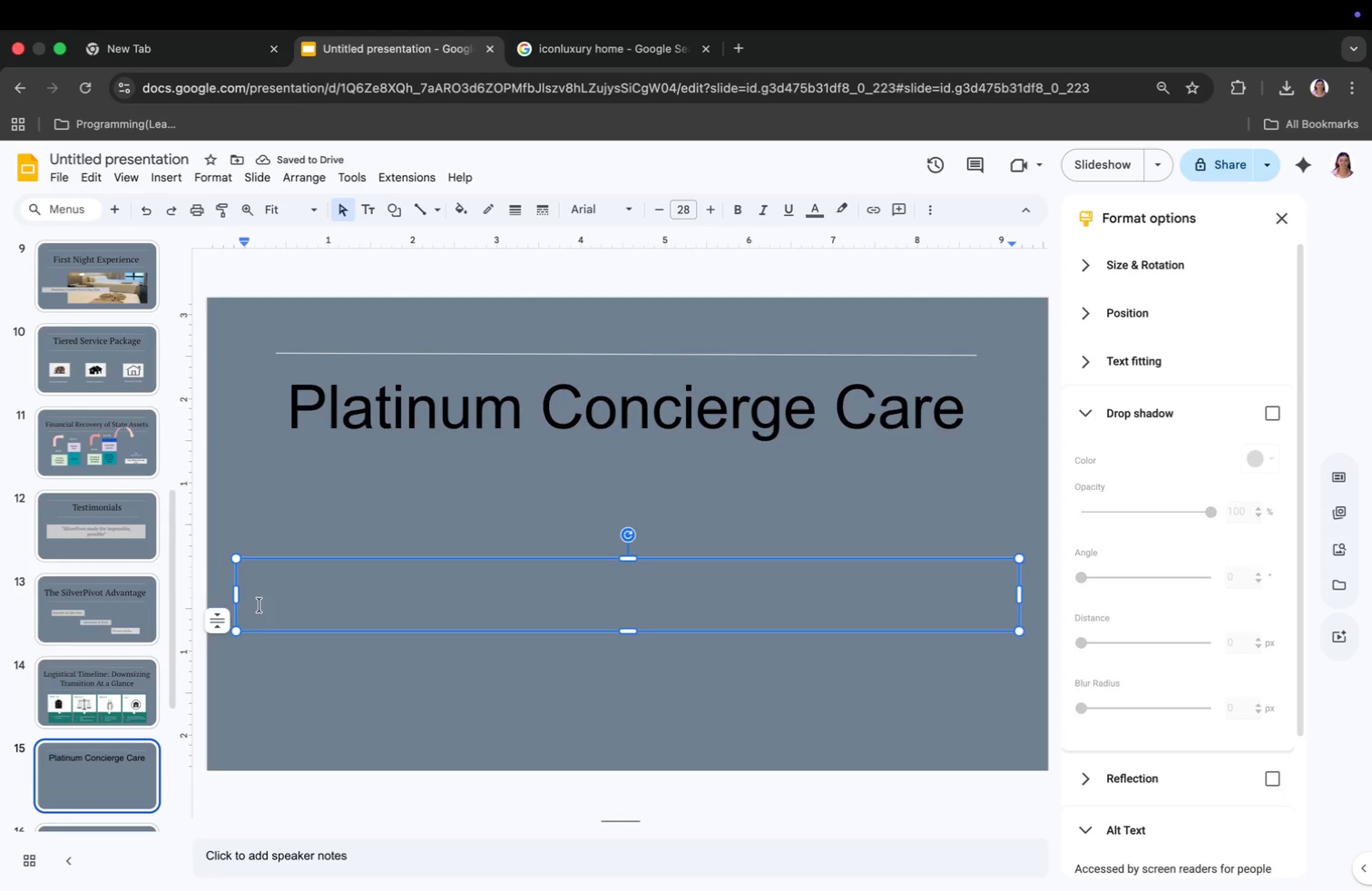 
left_click_drag(start_coordinate=[1019, 592], to_coordinate=[727, 624])
 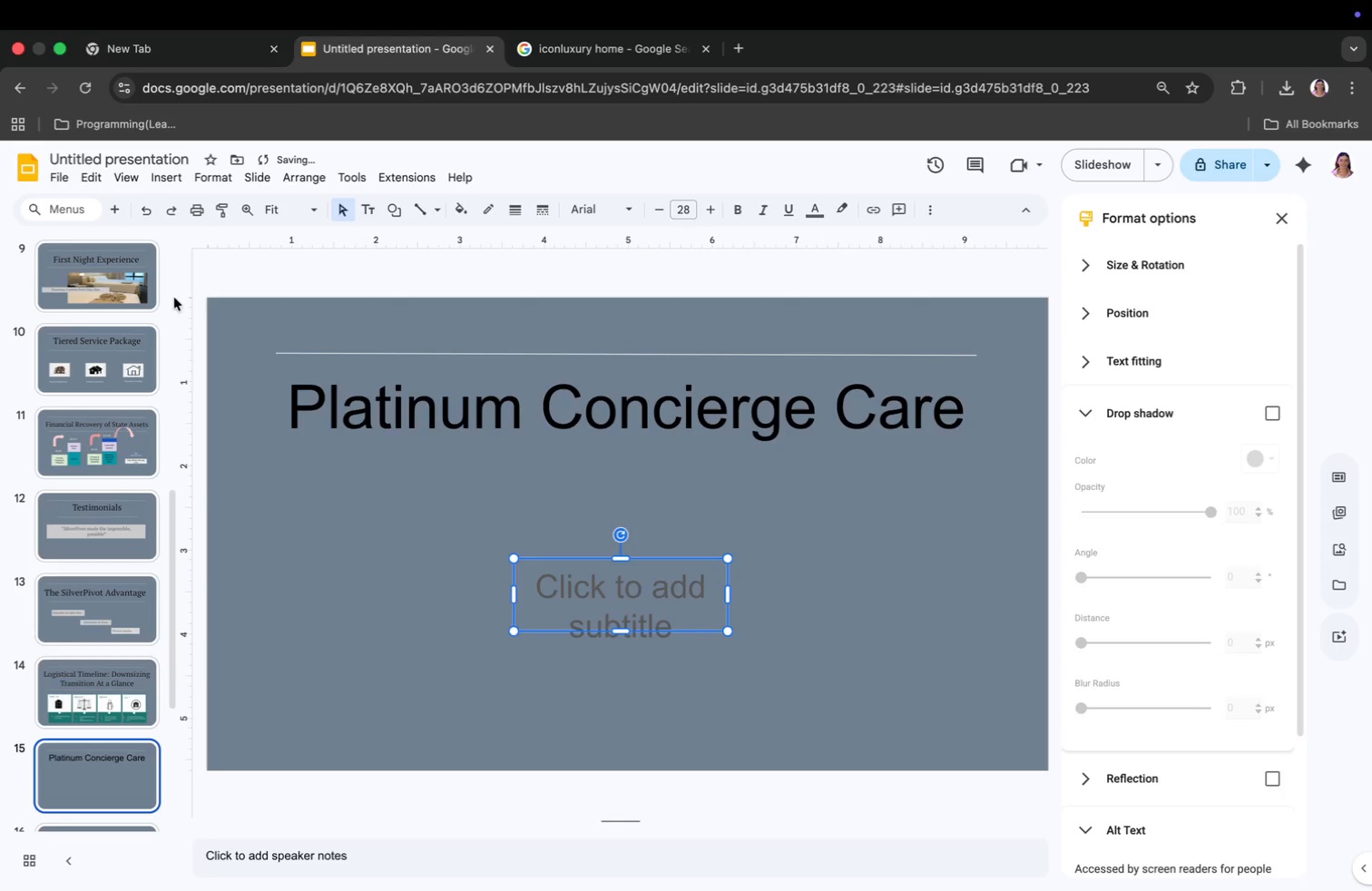 
left_click([157, 174])
 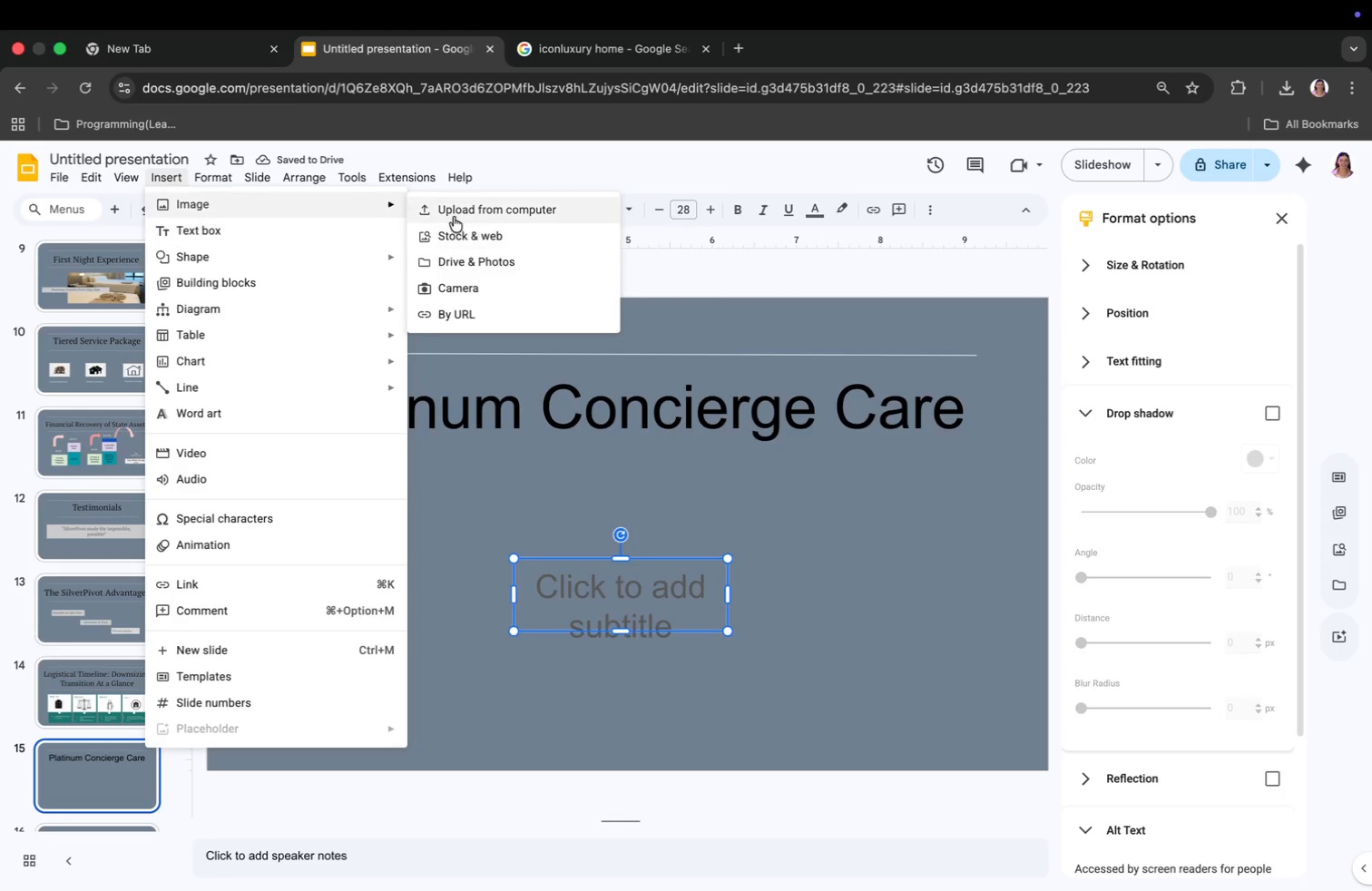 
left_click([467, 204])
 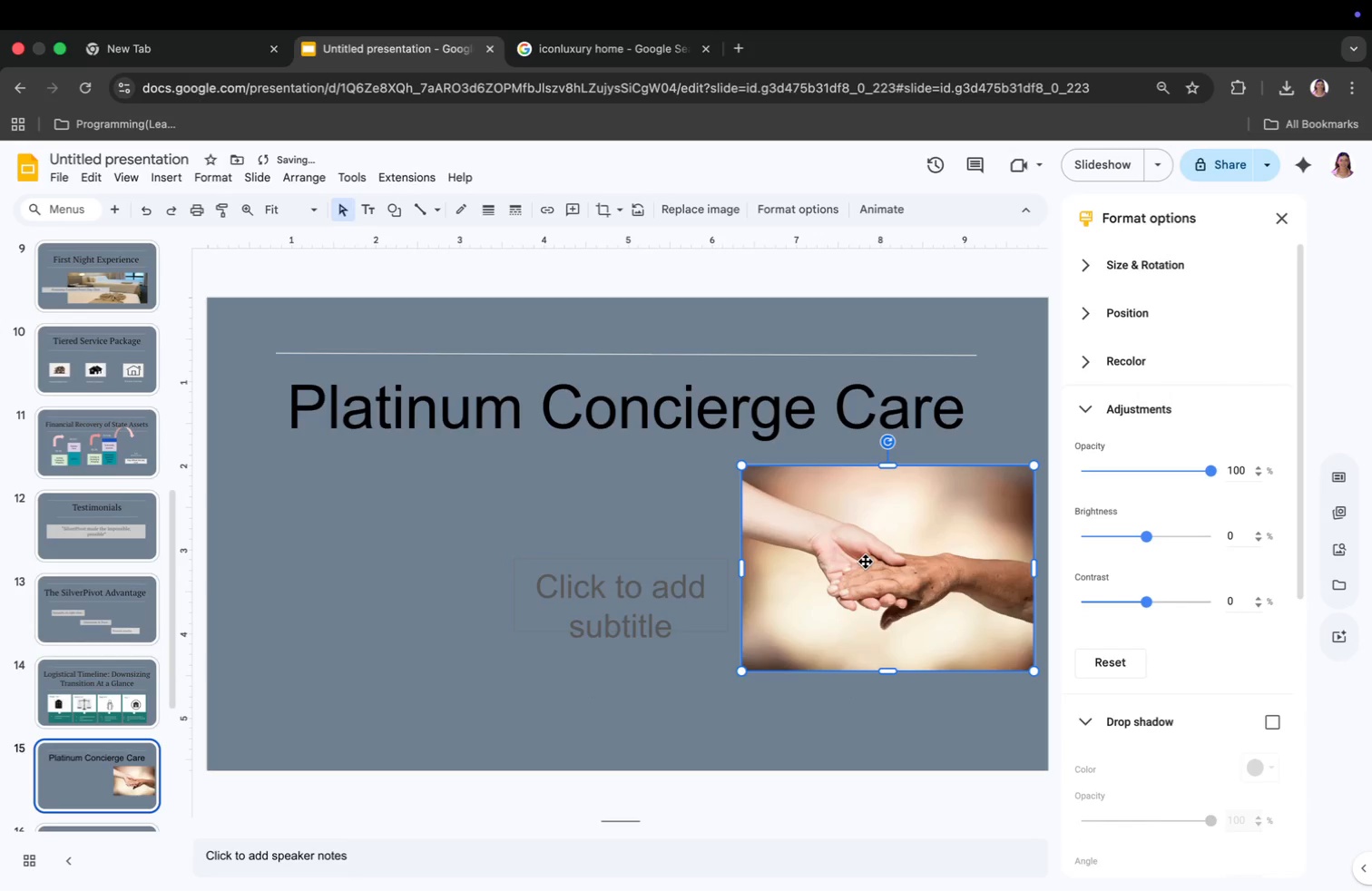 
wait(8.21)
 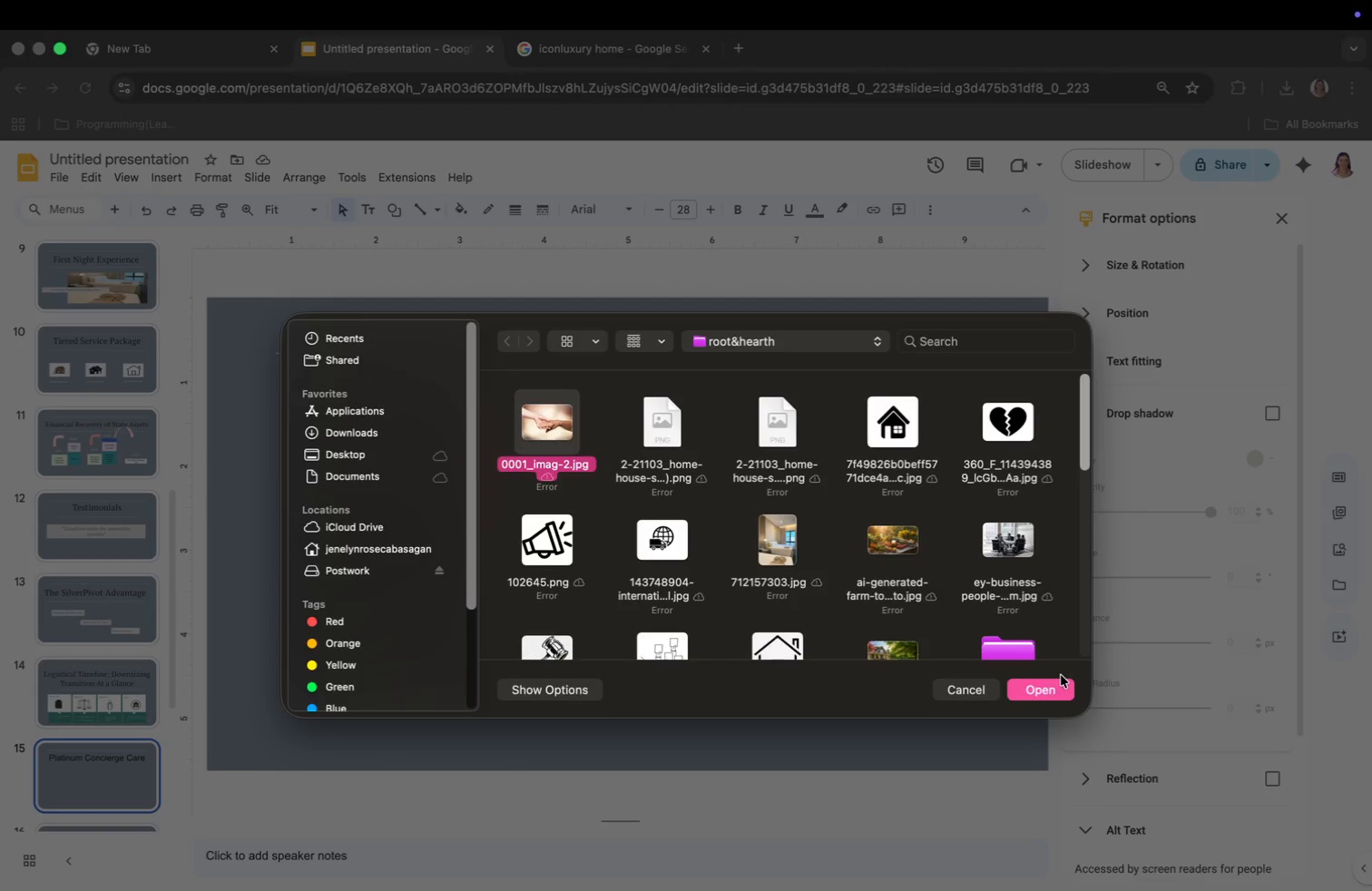 
left_click([691, 551])
 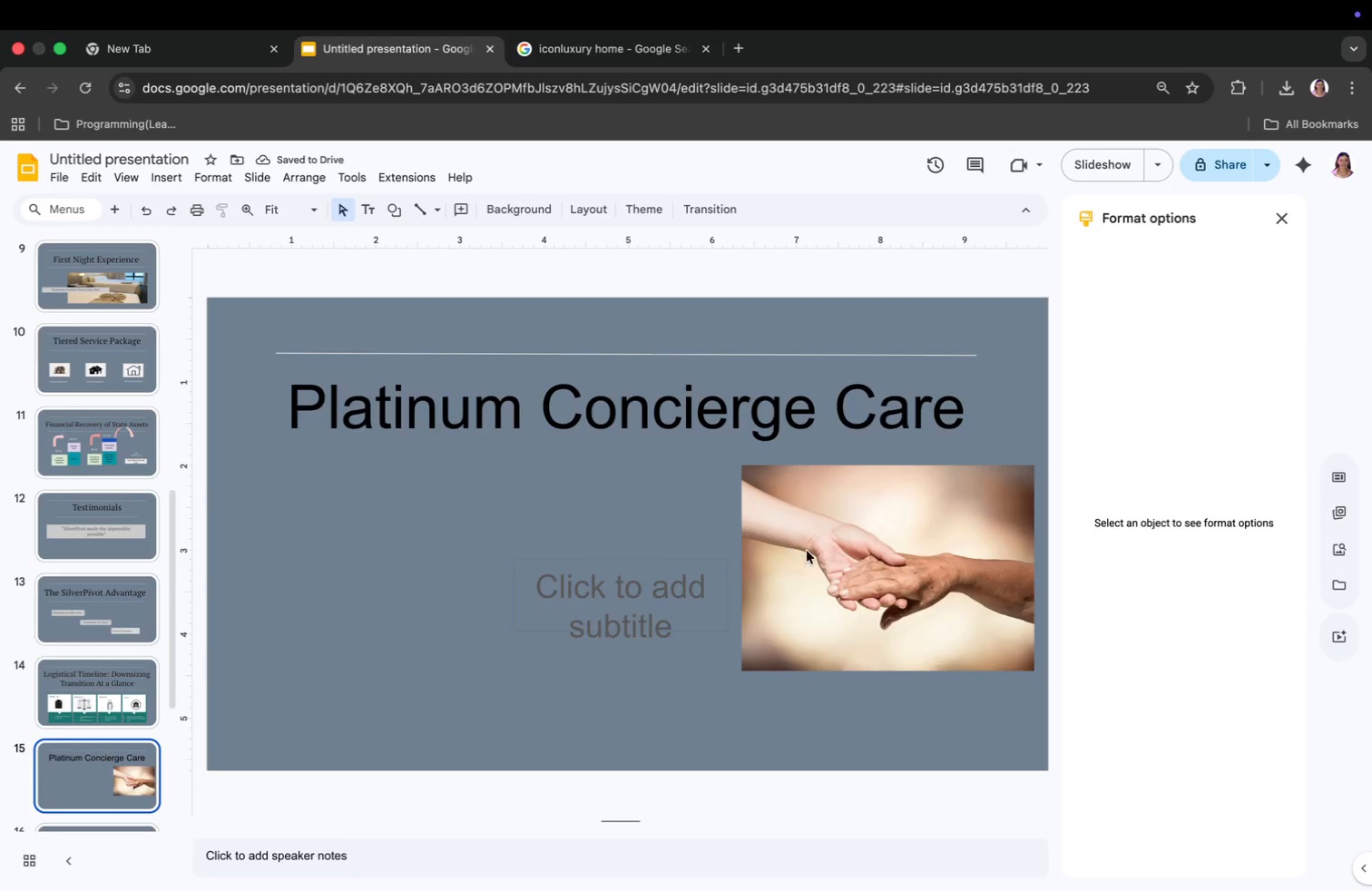 
left_click([807, 551])
 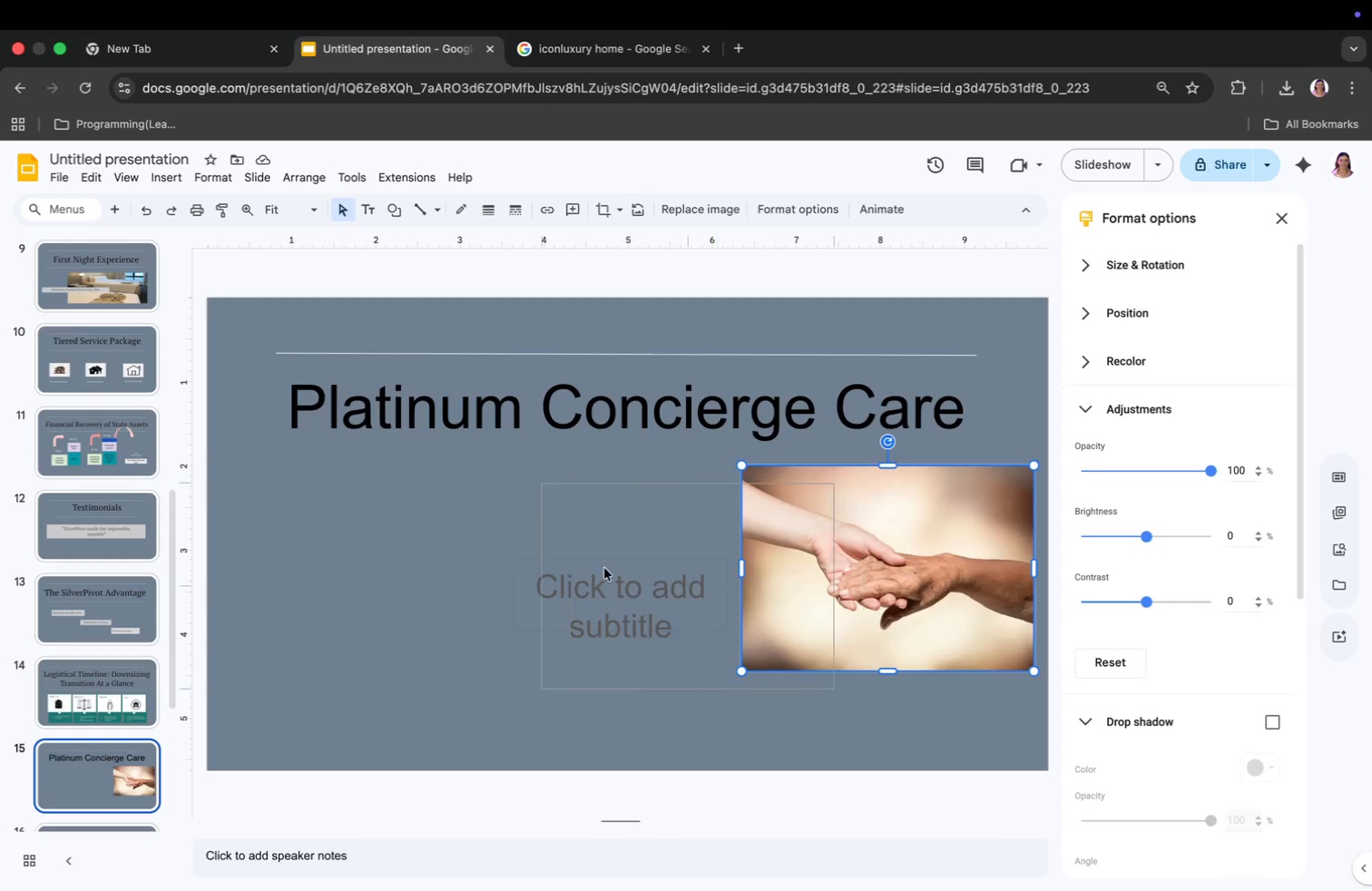 
left_click_drag(start_coordinate=[807, 551], to_coordinate=[516, 577])
 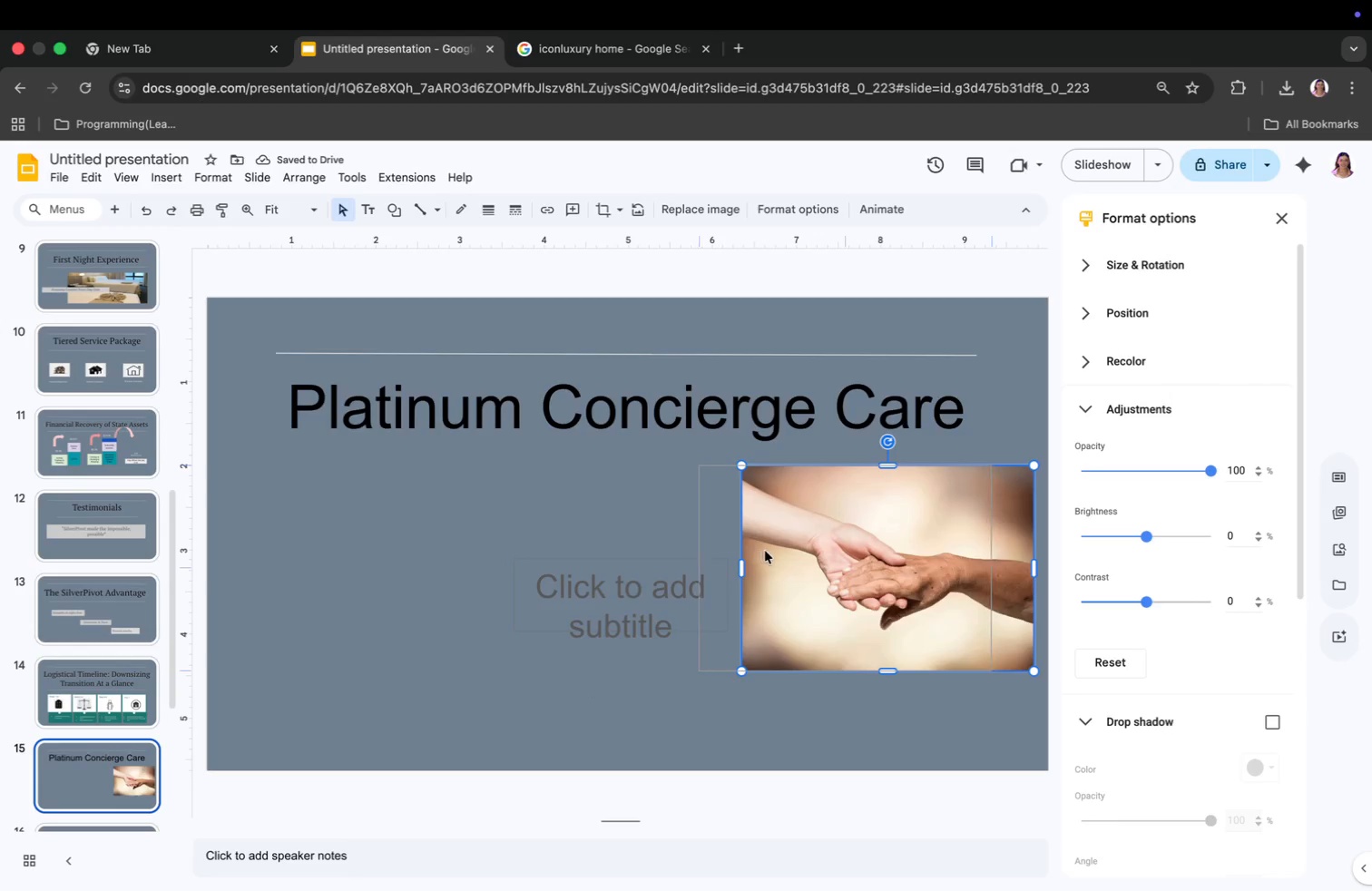 
left_click_drag(start_coordinate=[744, 595], to_coordinate=[870, 605])
 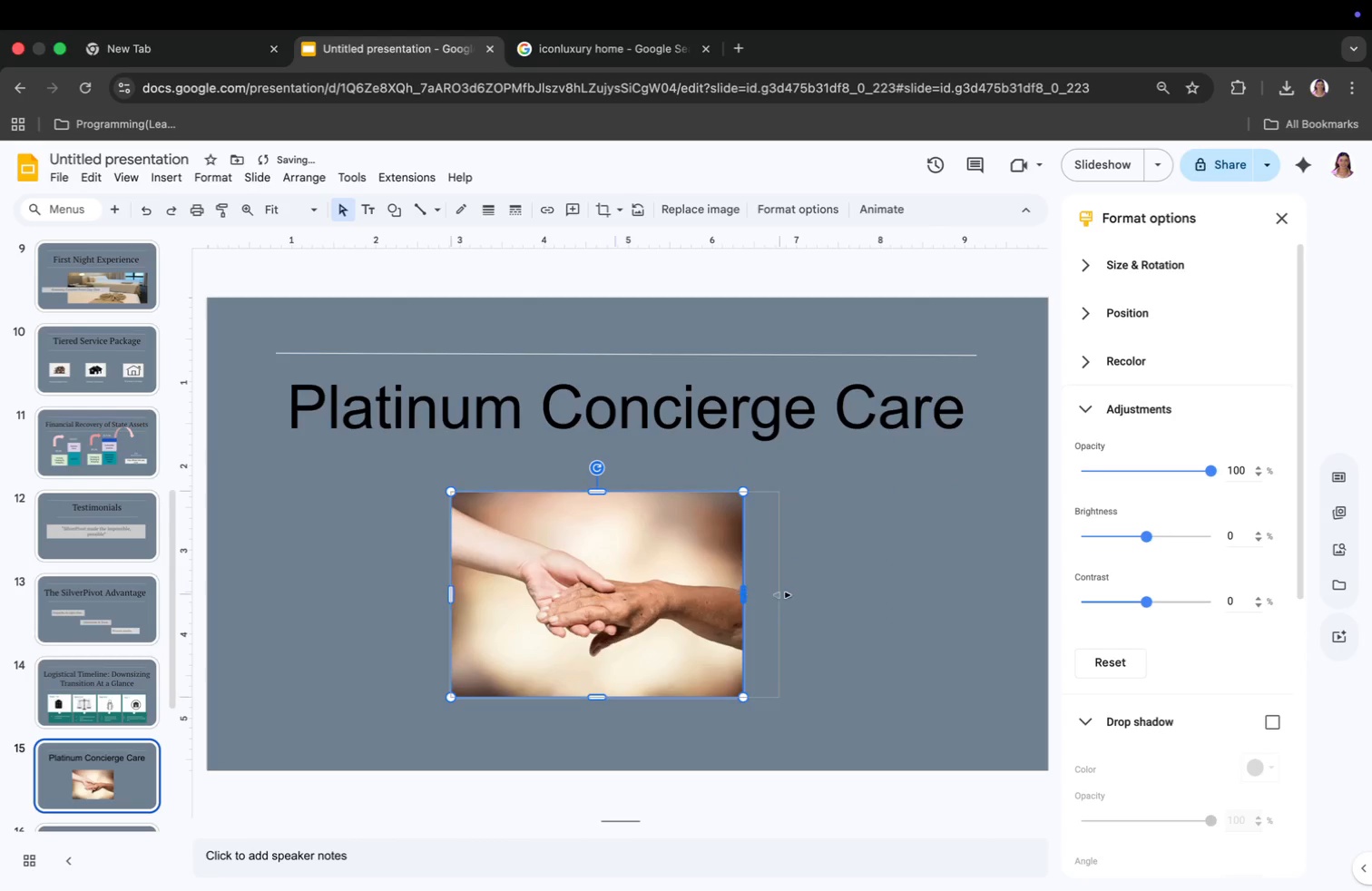 
left_click_drag(start_coordinate=[448, 594], to_coordinate=[327, 596])
 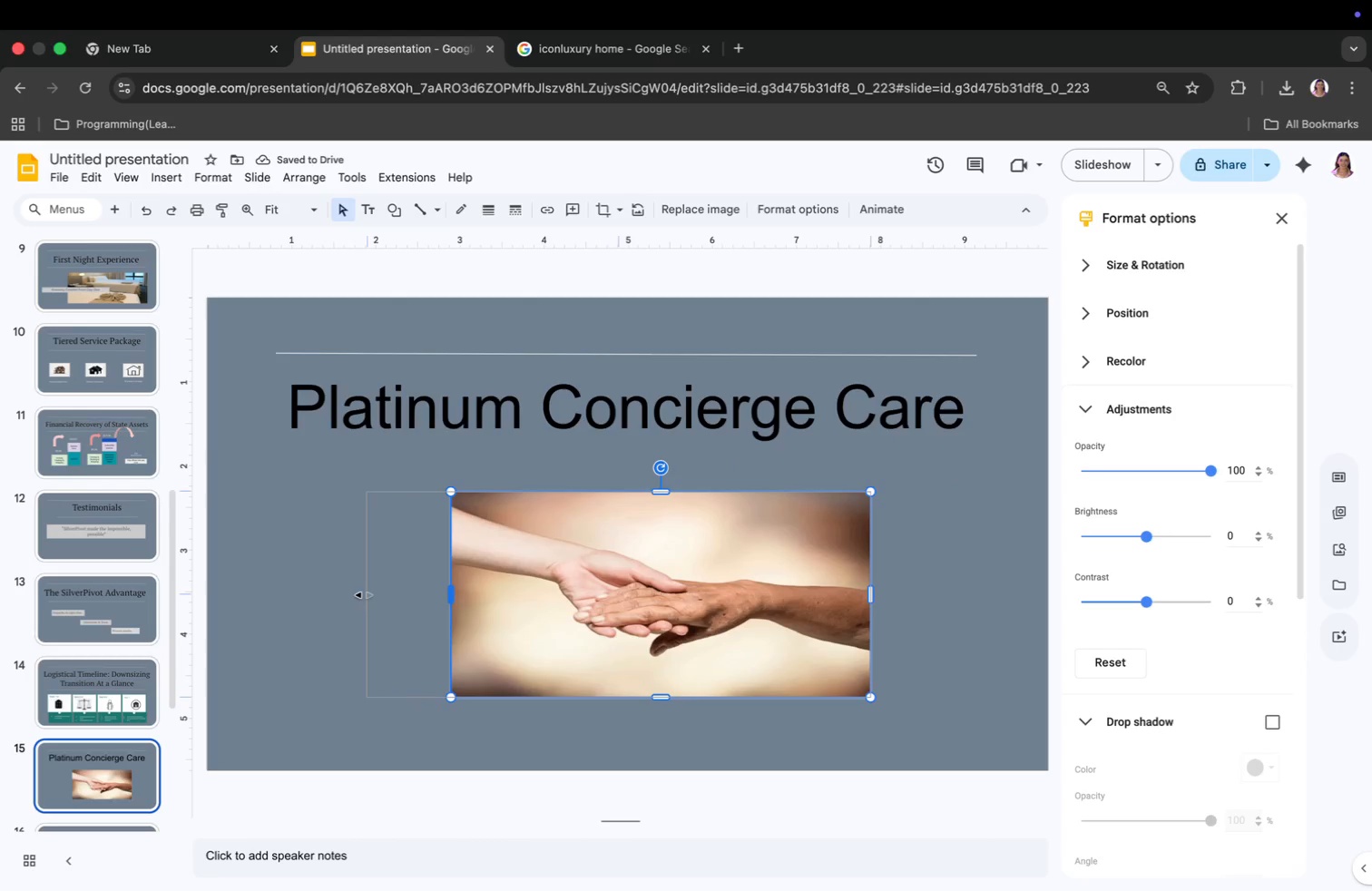 
left_click_drag(start_coordinate=[597, 693], to_coordinate=[597, 728])
 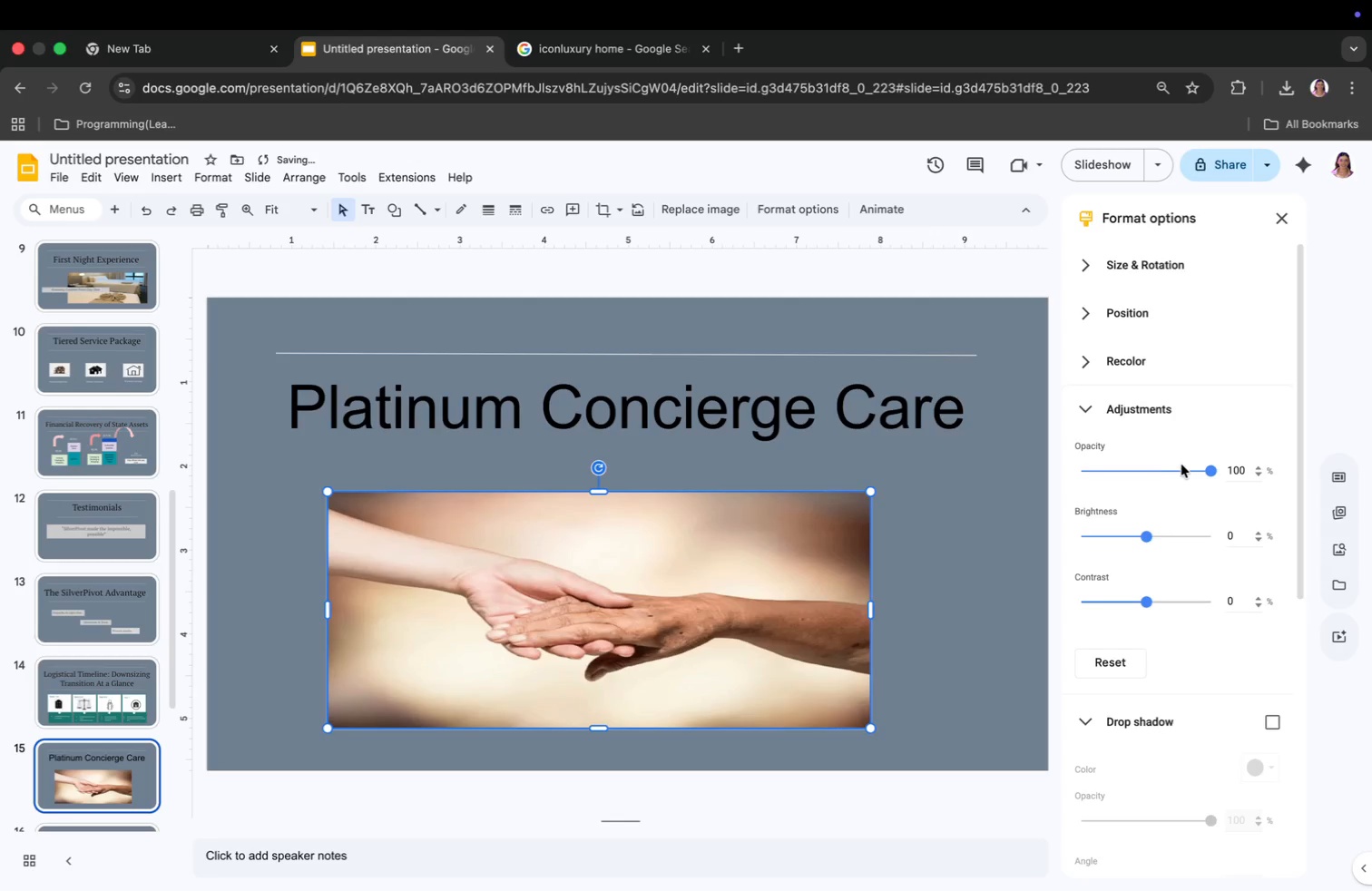 
left_click([1182, 466])
 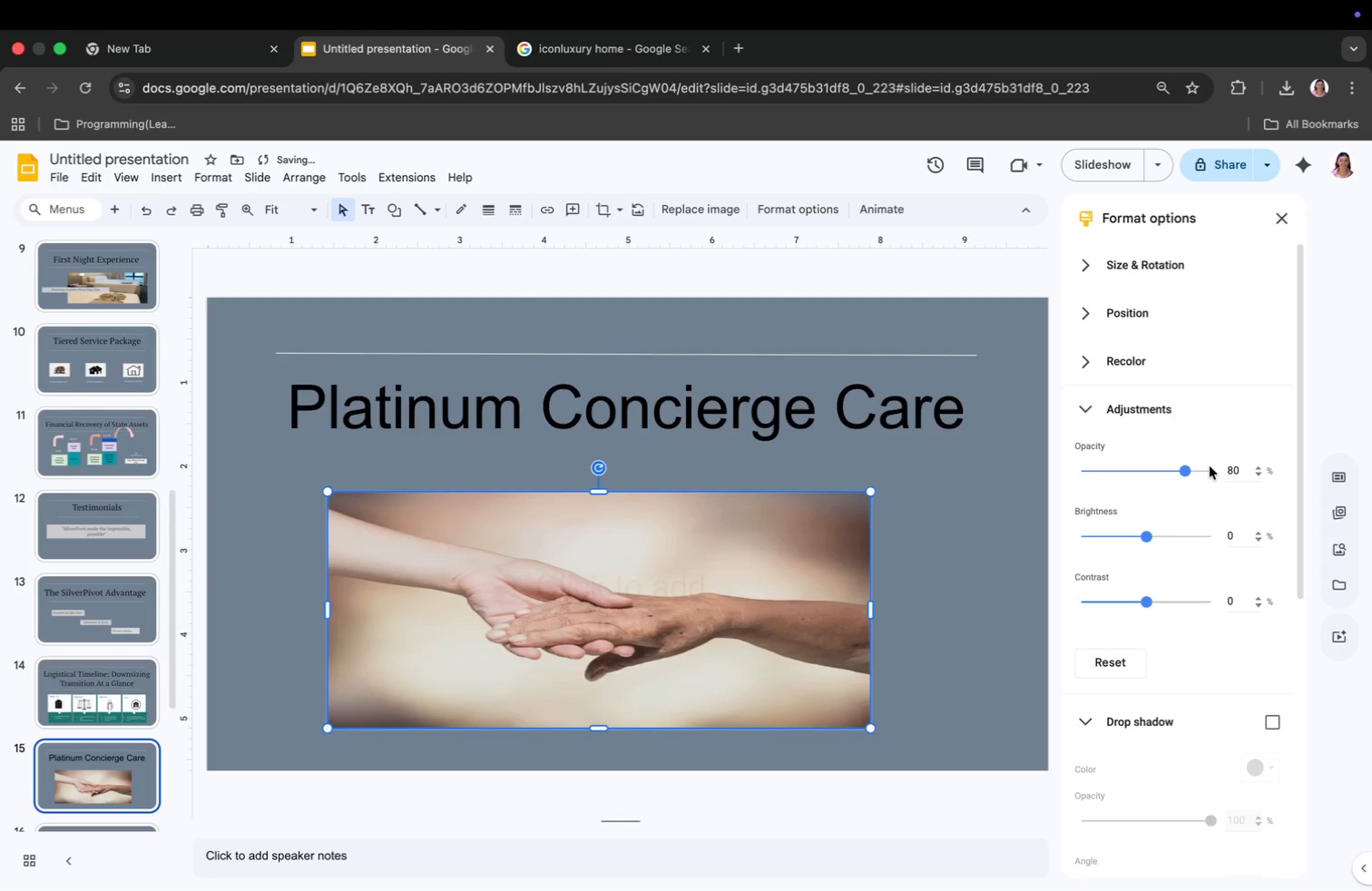 
left_click([1204, 468])
 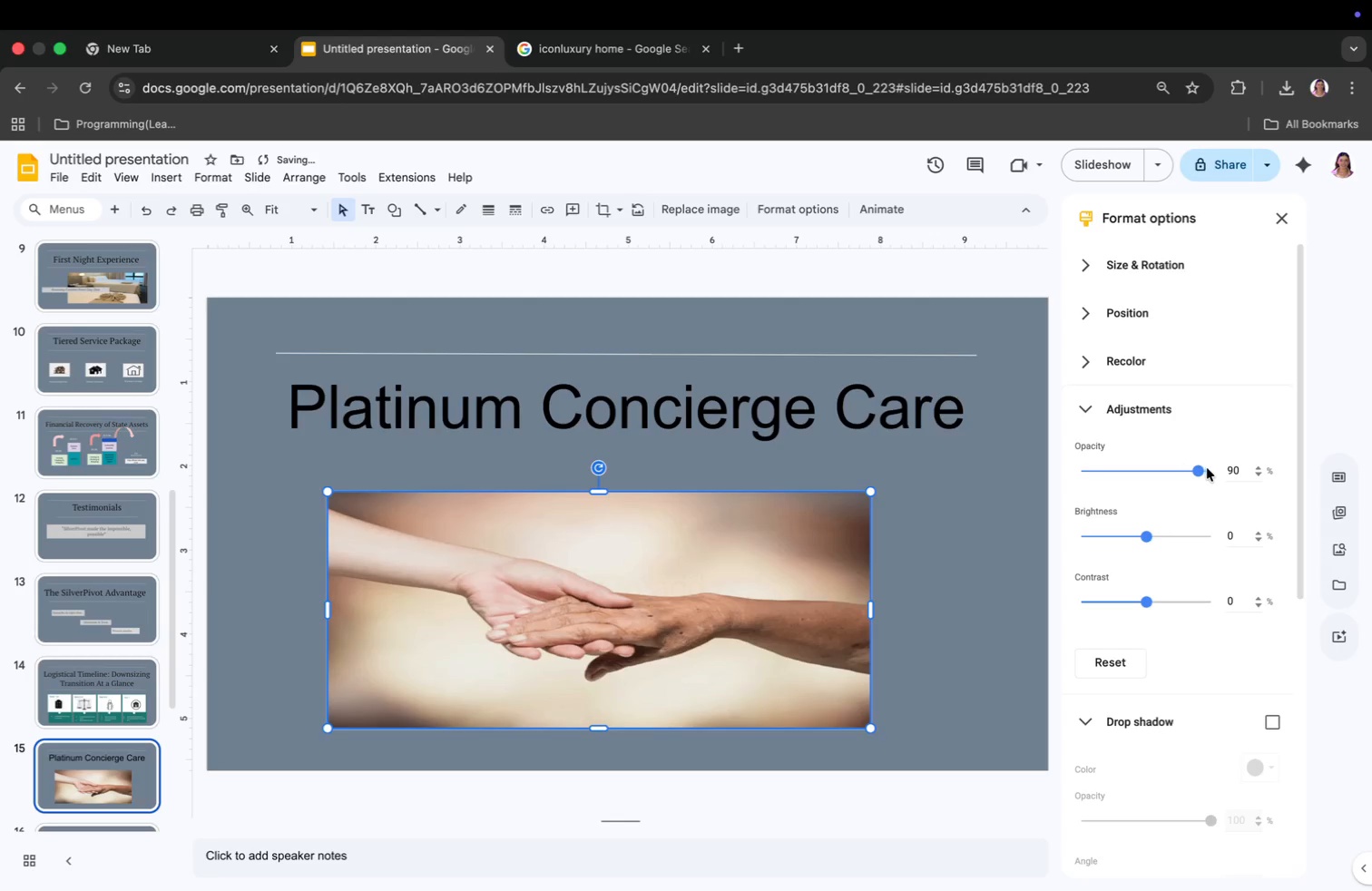 
left_click([1208, 468])
 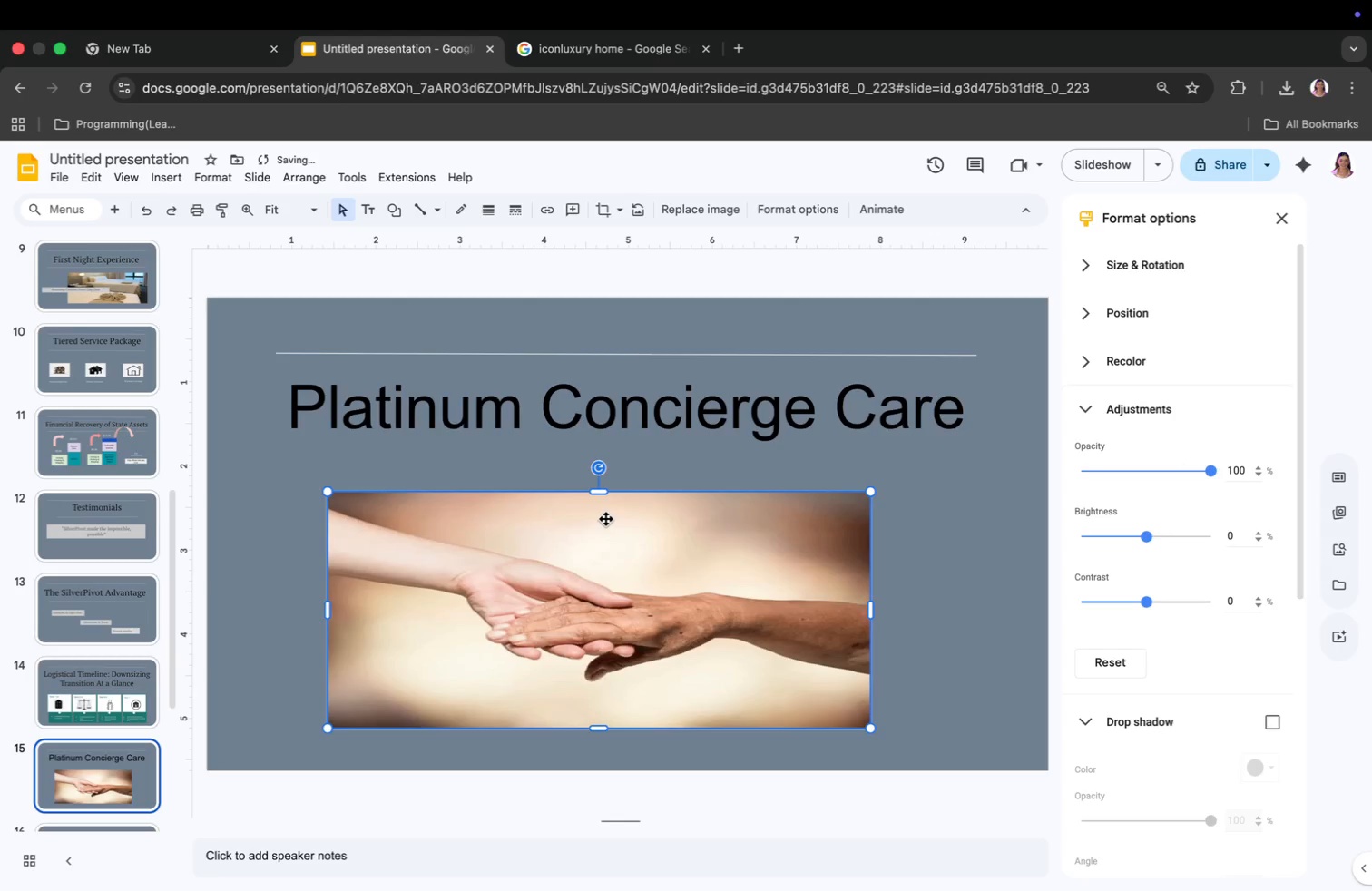 
left_click_drag(start_coordinate=[935, 562], to_coordinate=[930, 565])
 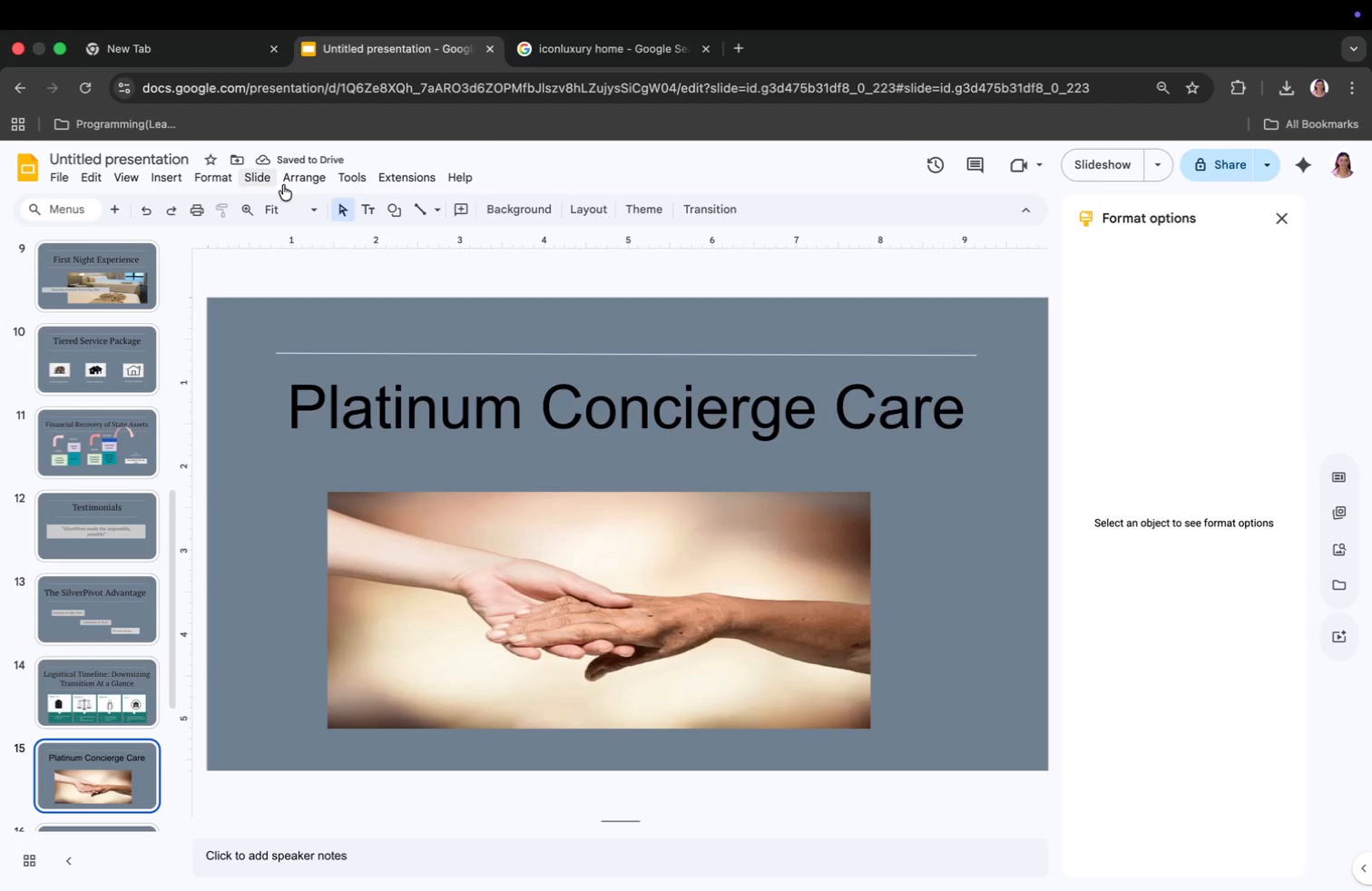 
left_click([418, 211])
 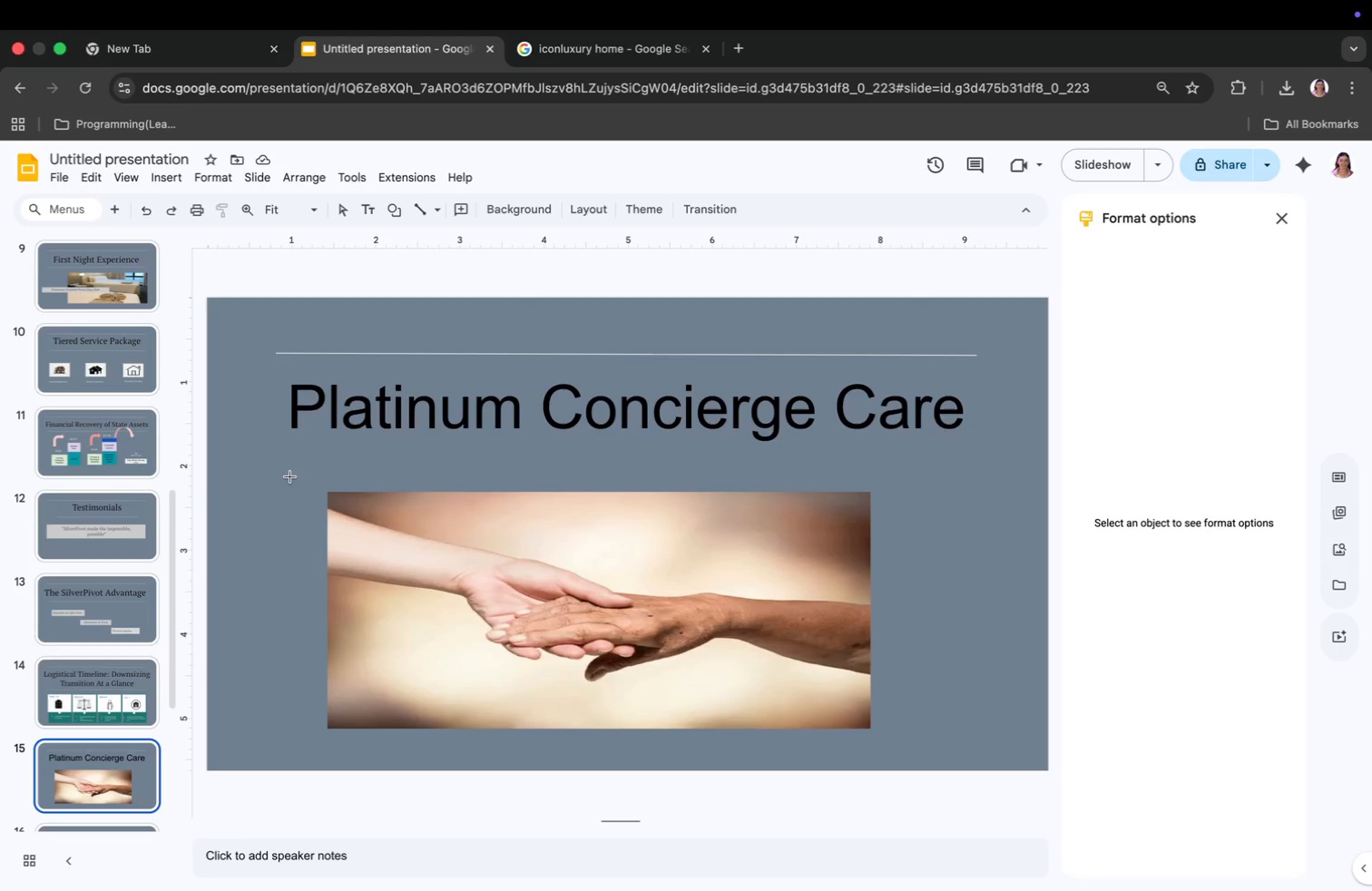 
left_click([289, 476])
 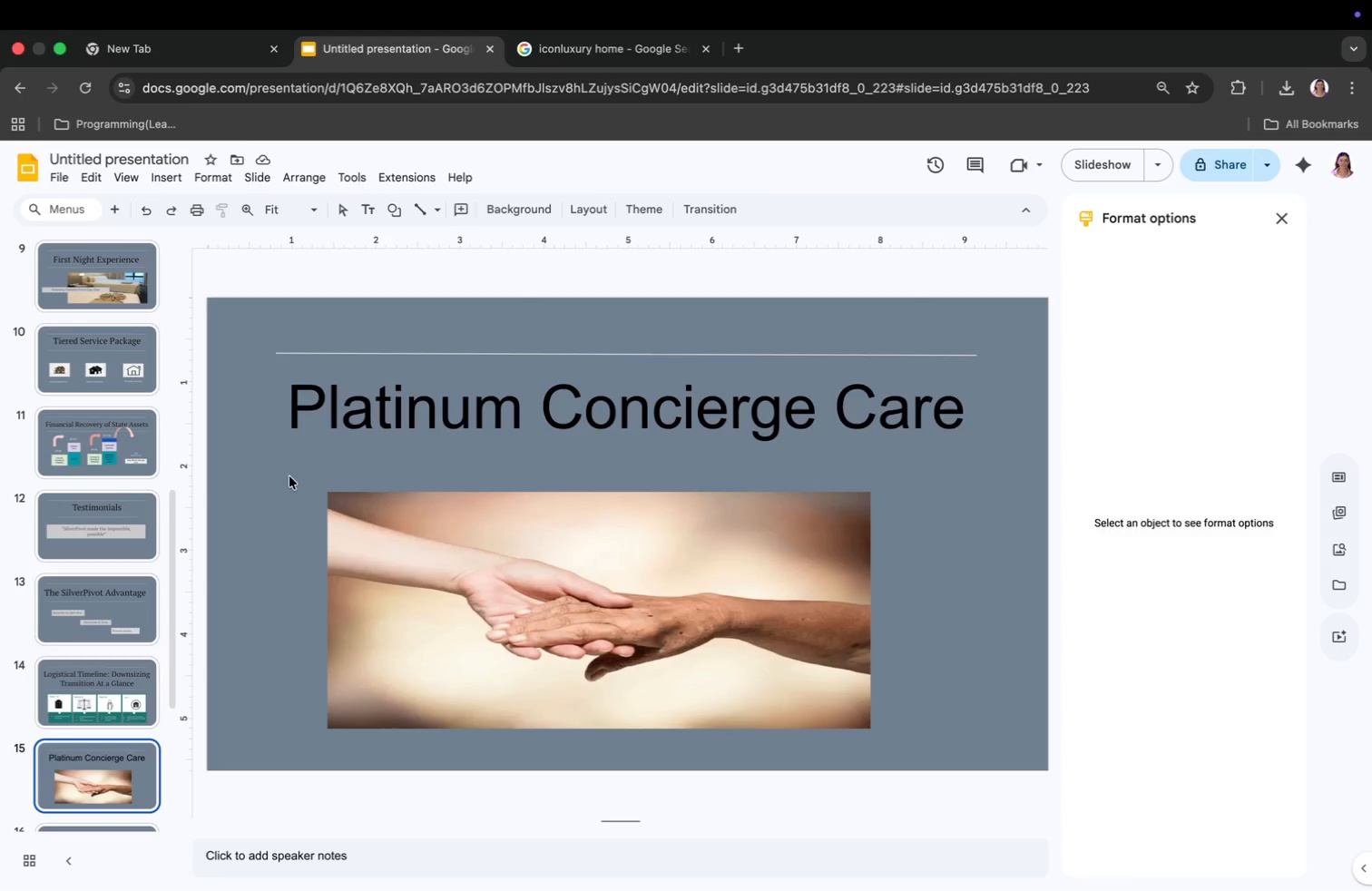 
left_click_drag(start_coordinate=[372, 555], to_coordinate=[972, 475])
 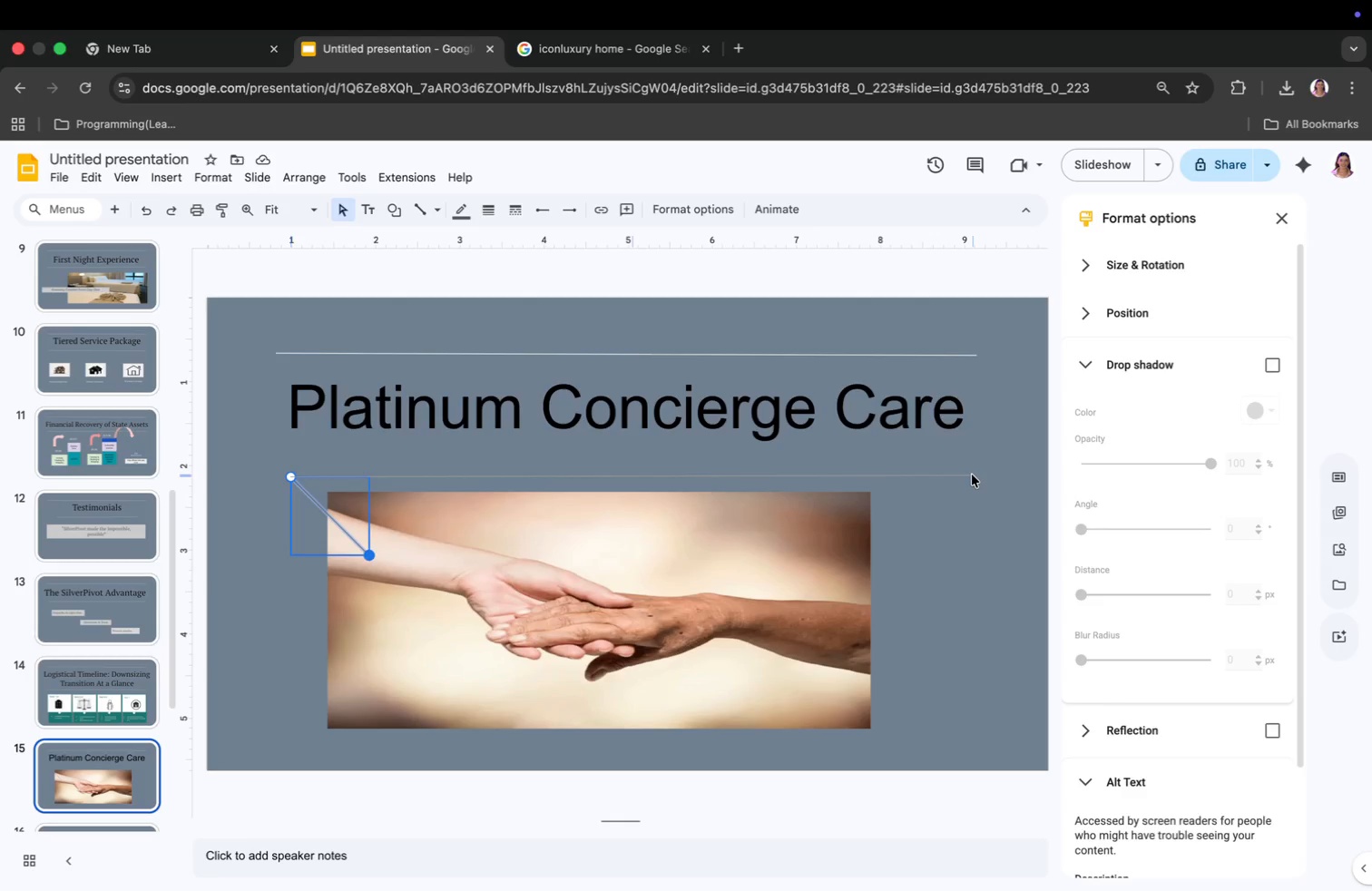 
left_click([965, 520])
 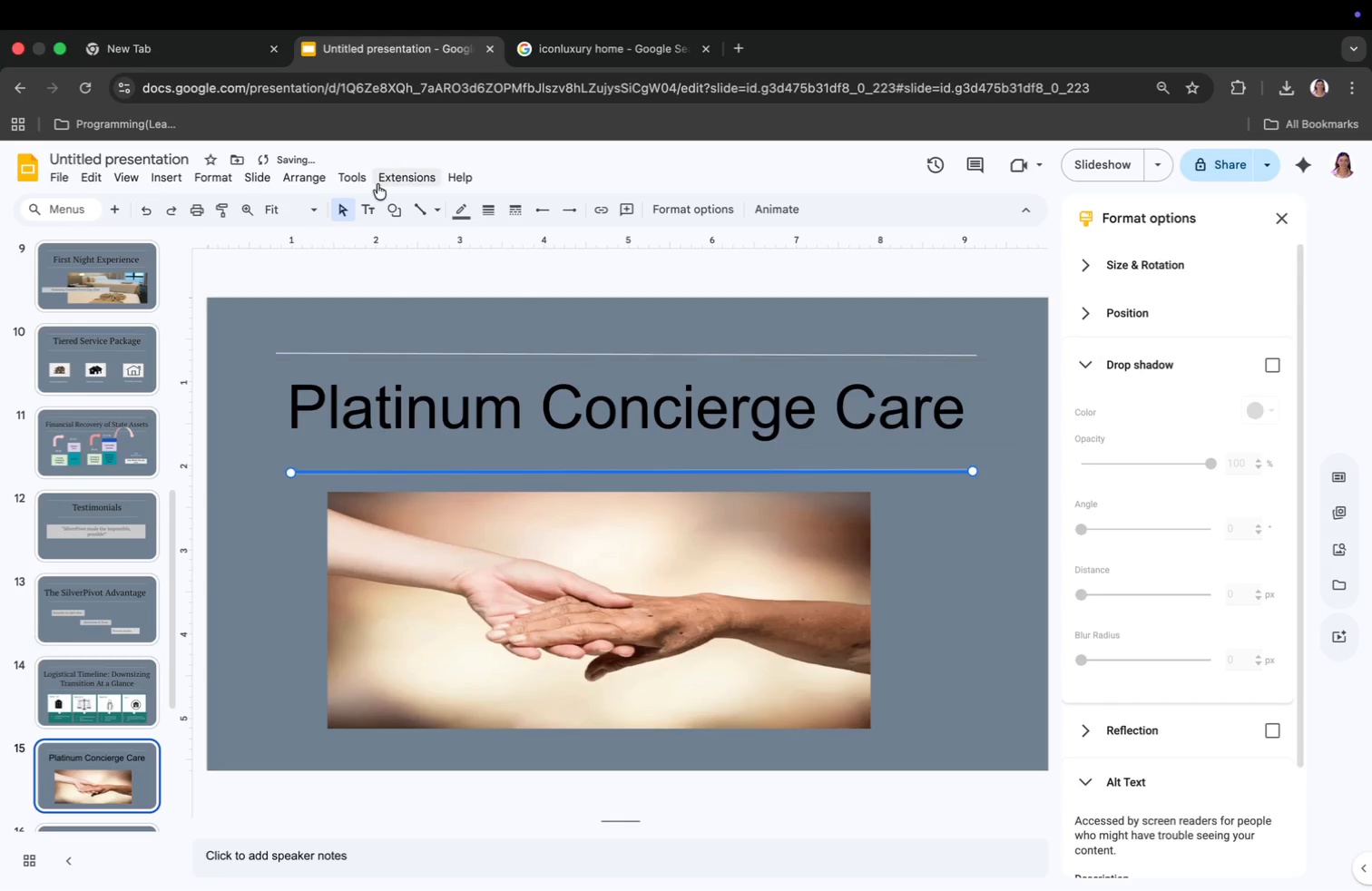 
left_click_drag(start_coordinate=[377, 479], to_coordinate=[377, 475])
 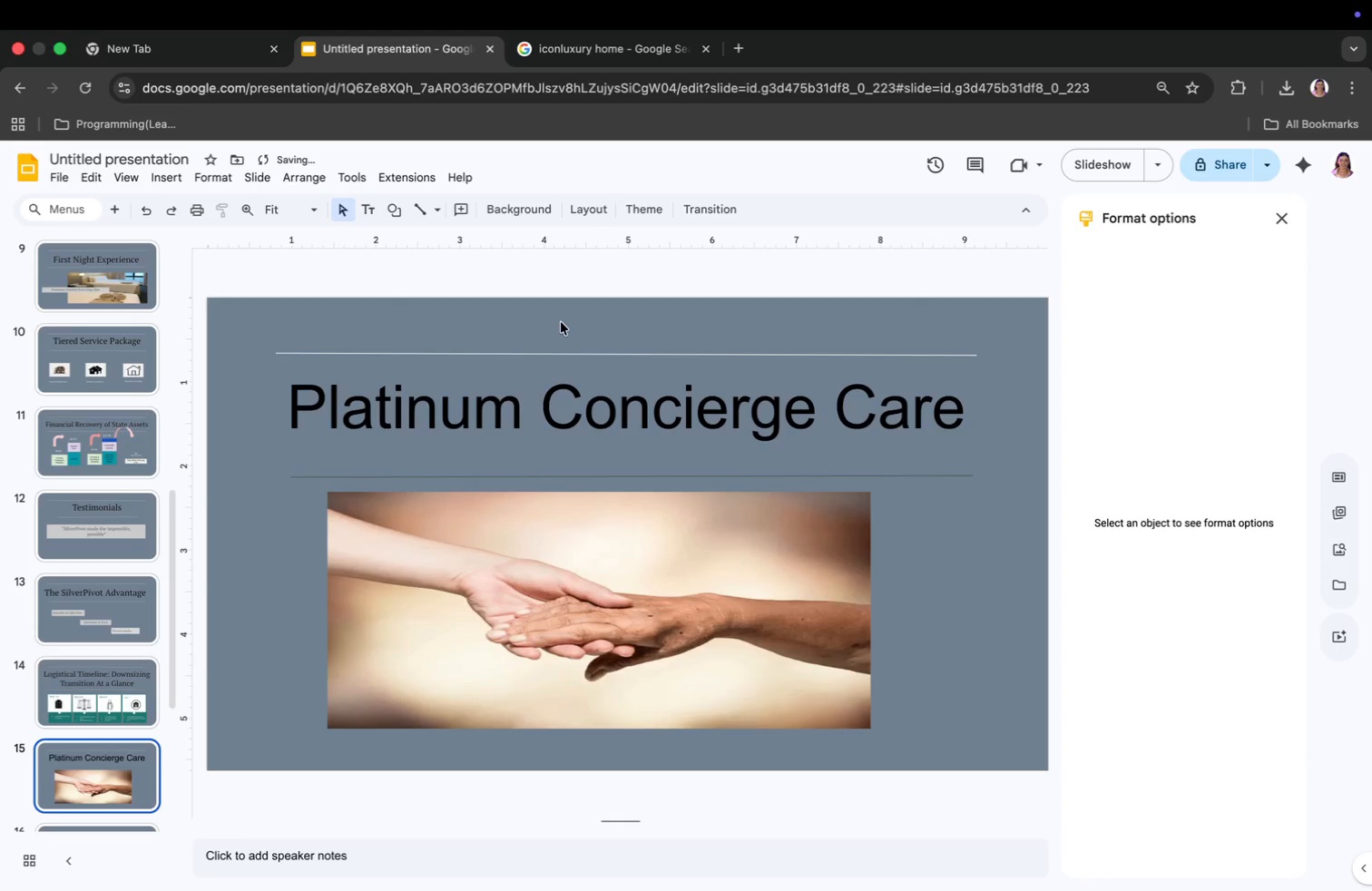 
left_click([466, 211])
 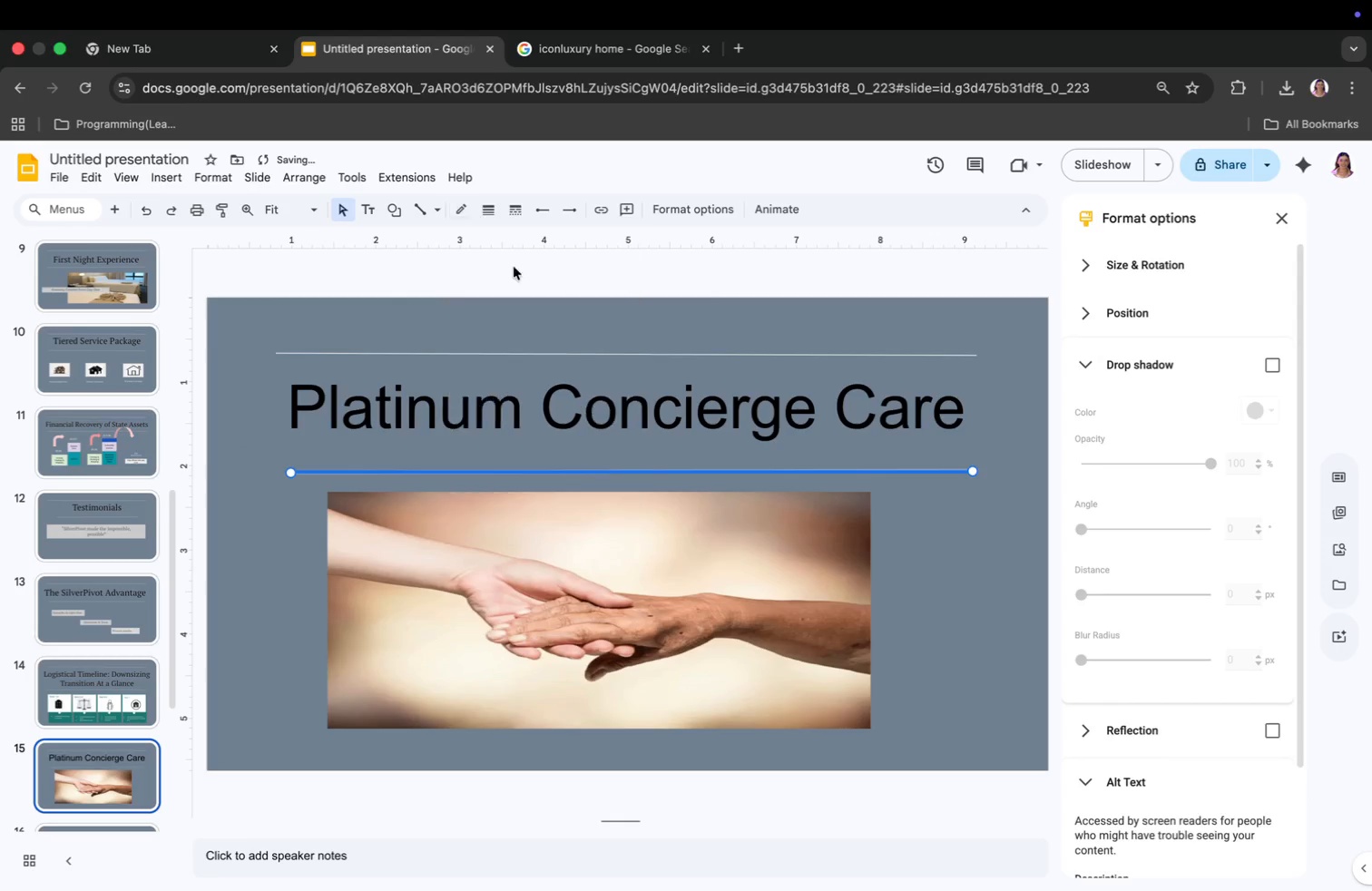 
left_click([456, 428])
 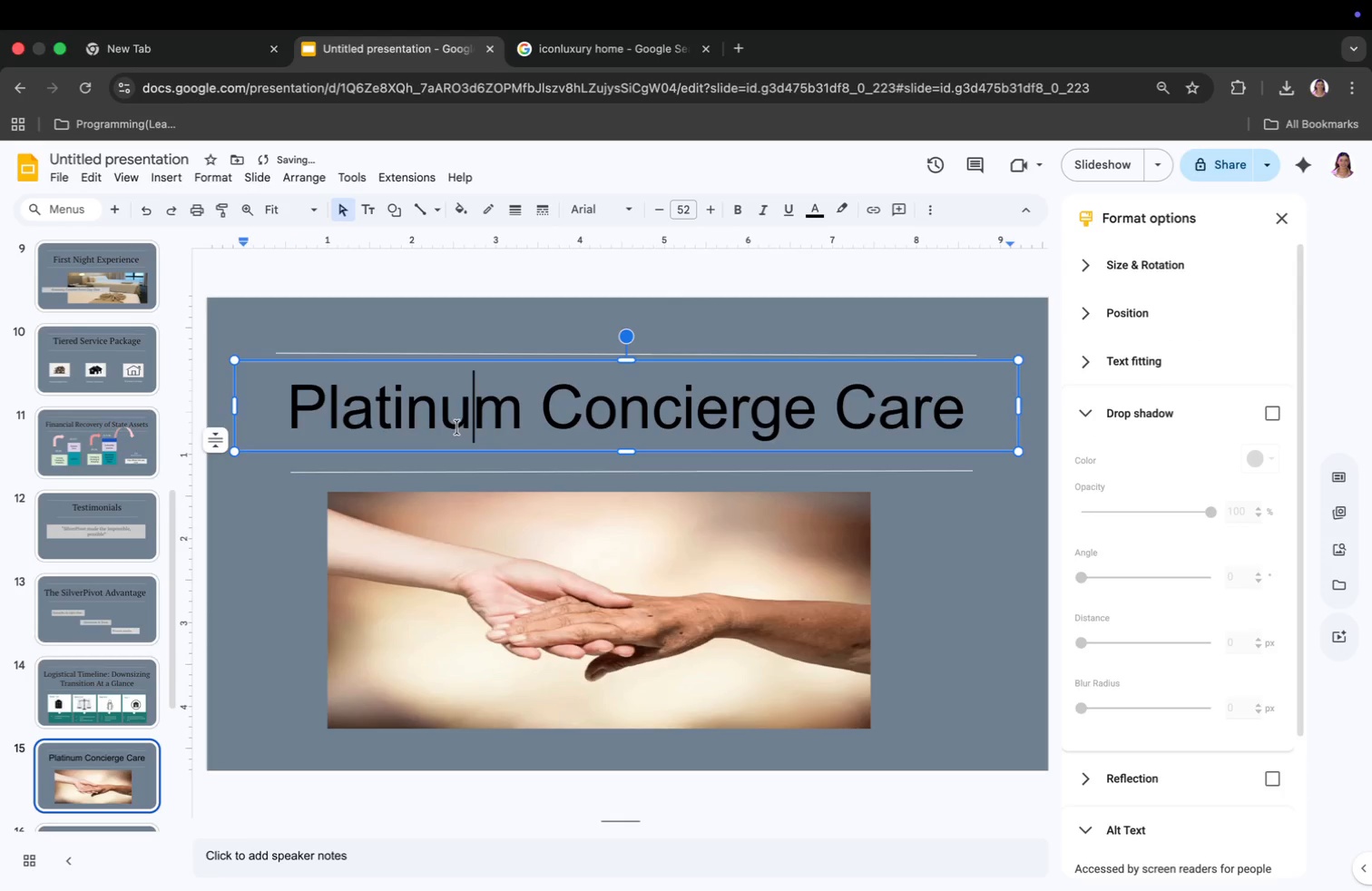 
key(Meta+CommandLeft)
 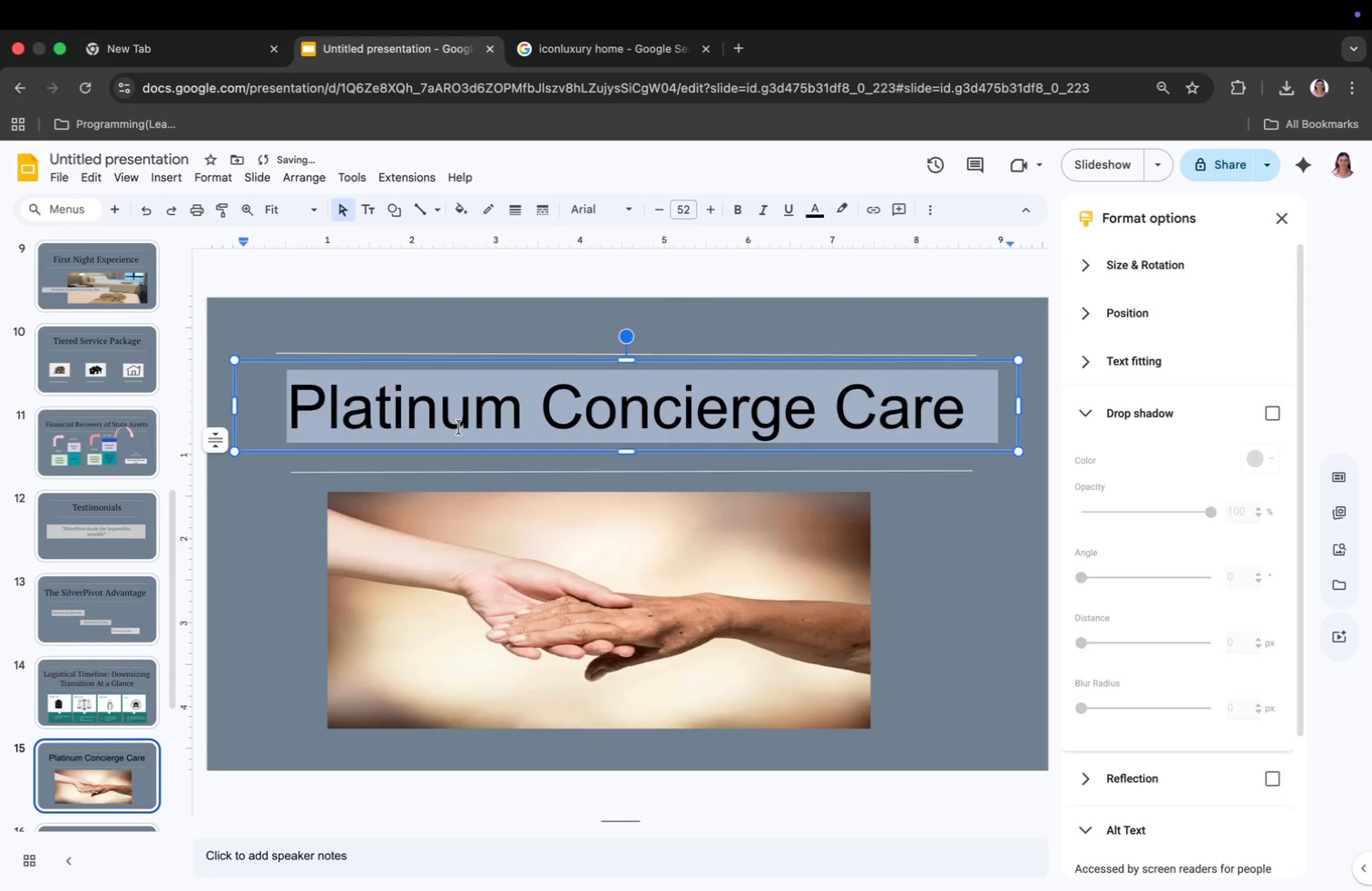 
key(Meta+A)
 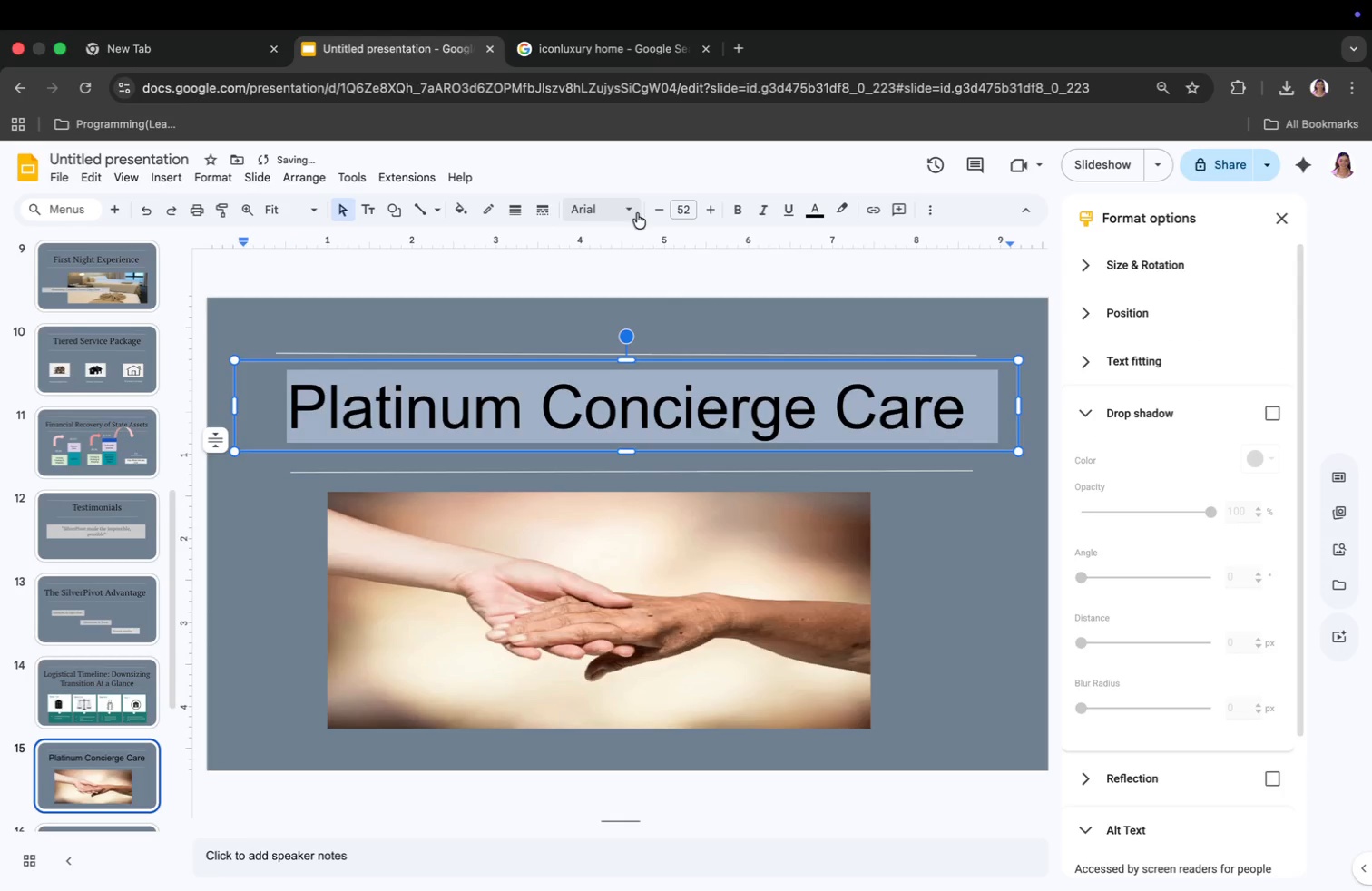 
left_click([604, 213])
 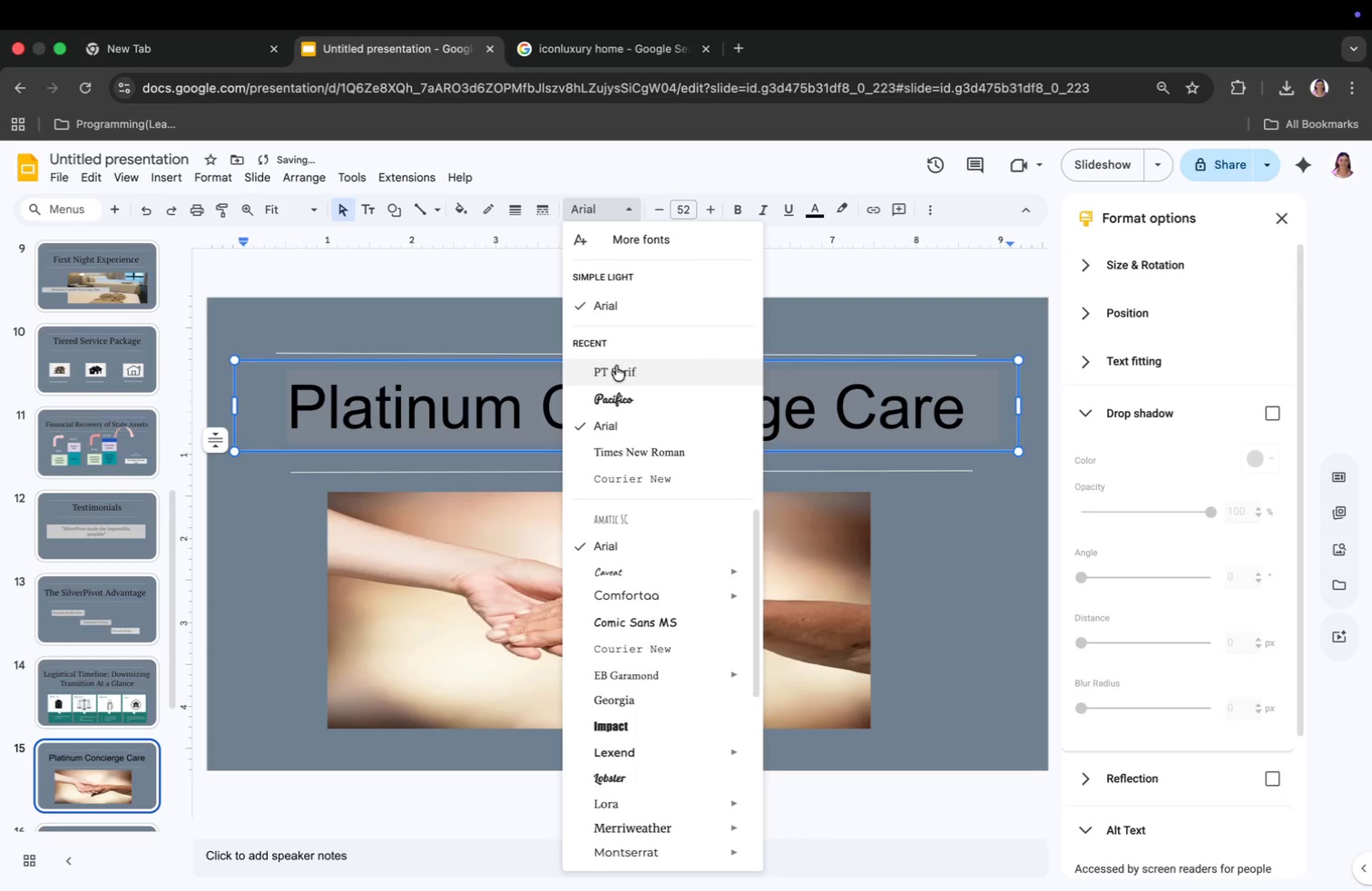 
left_click([616, 366])
 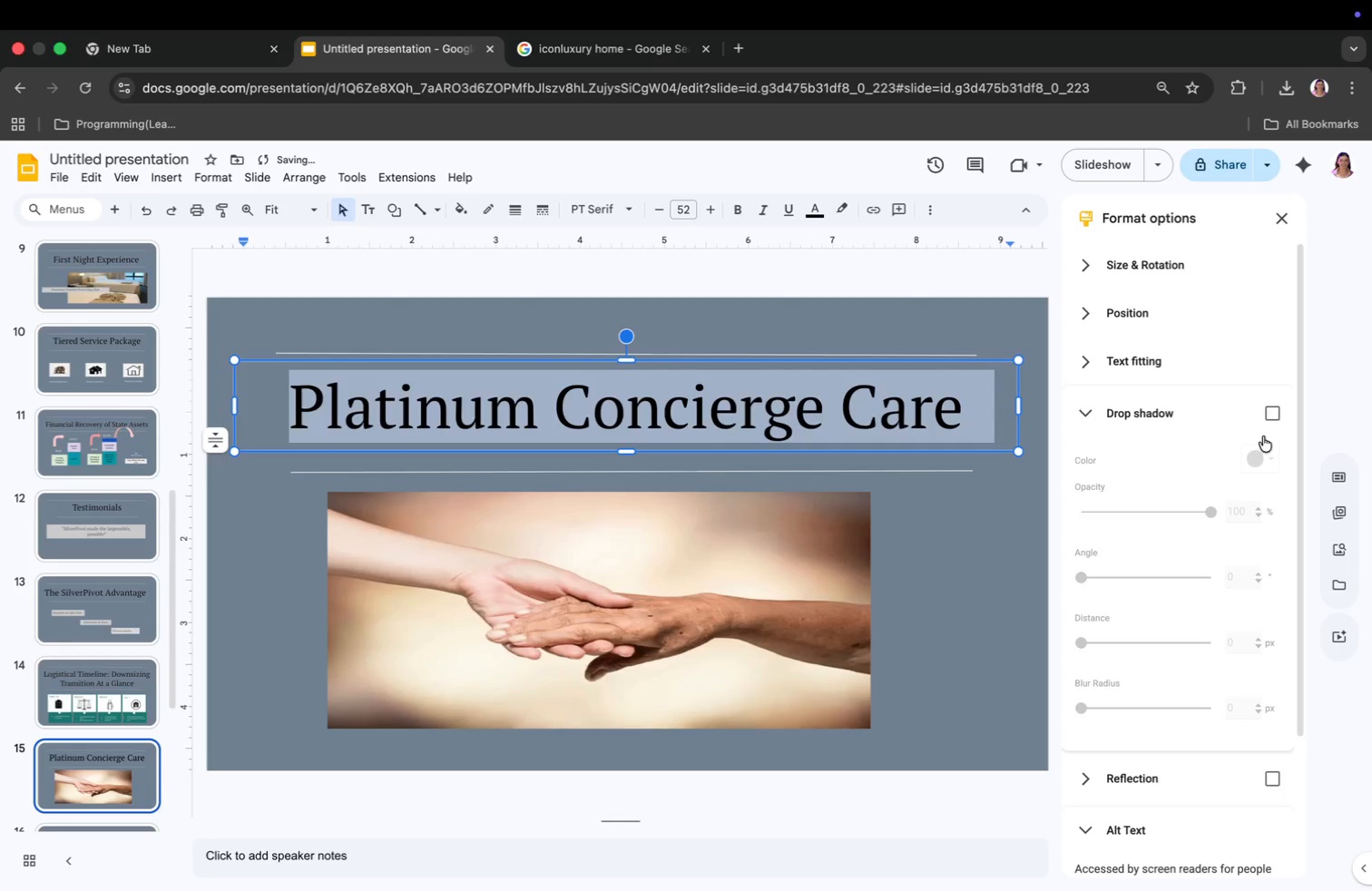 
left_click([1273, 414])
 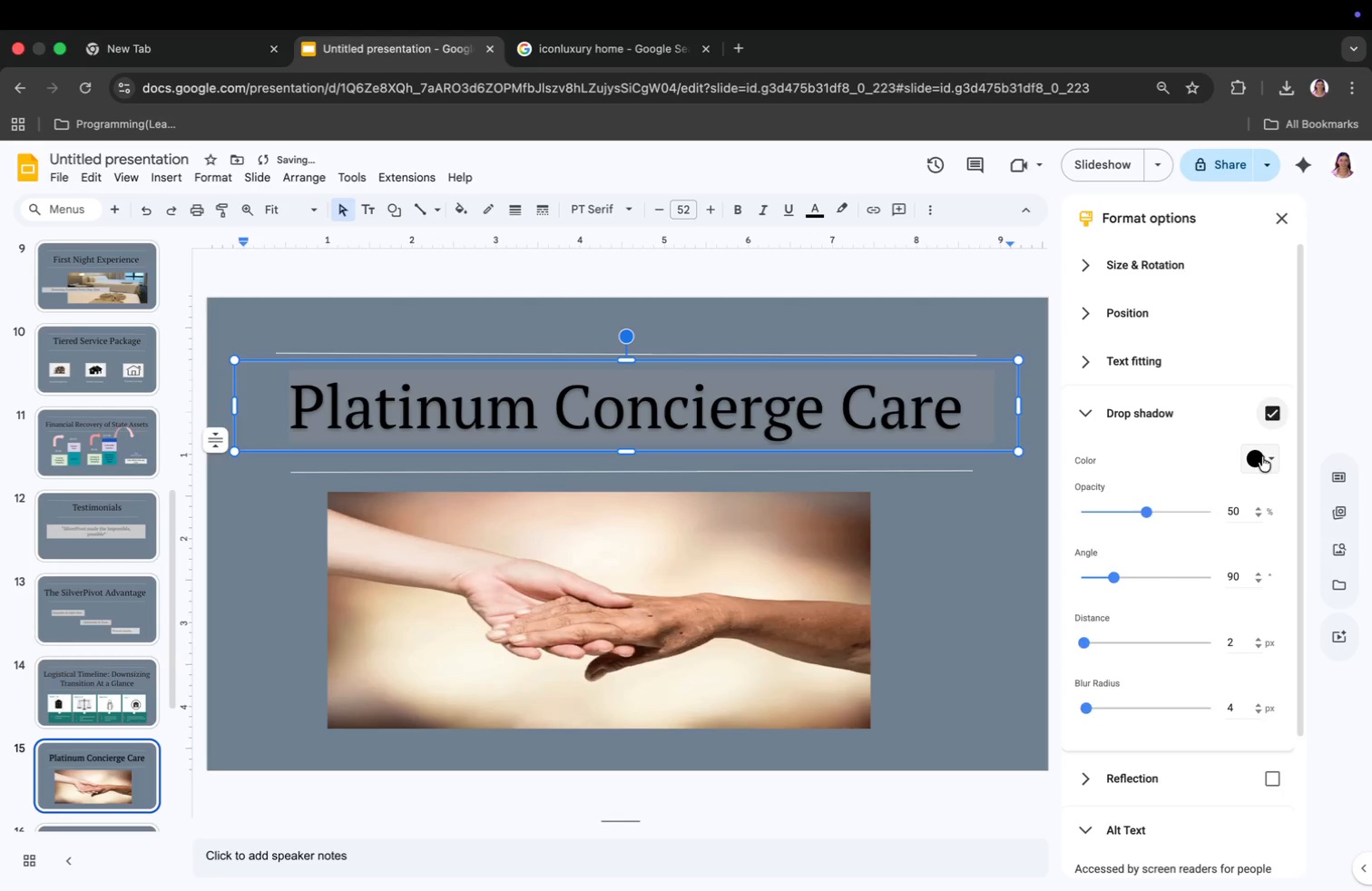 
left_click([1259, 456])
 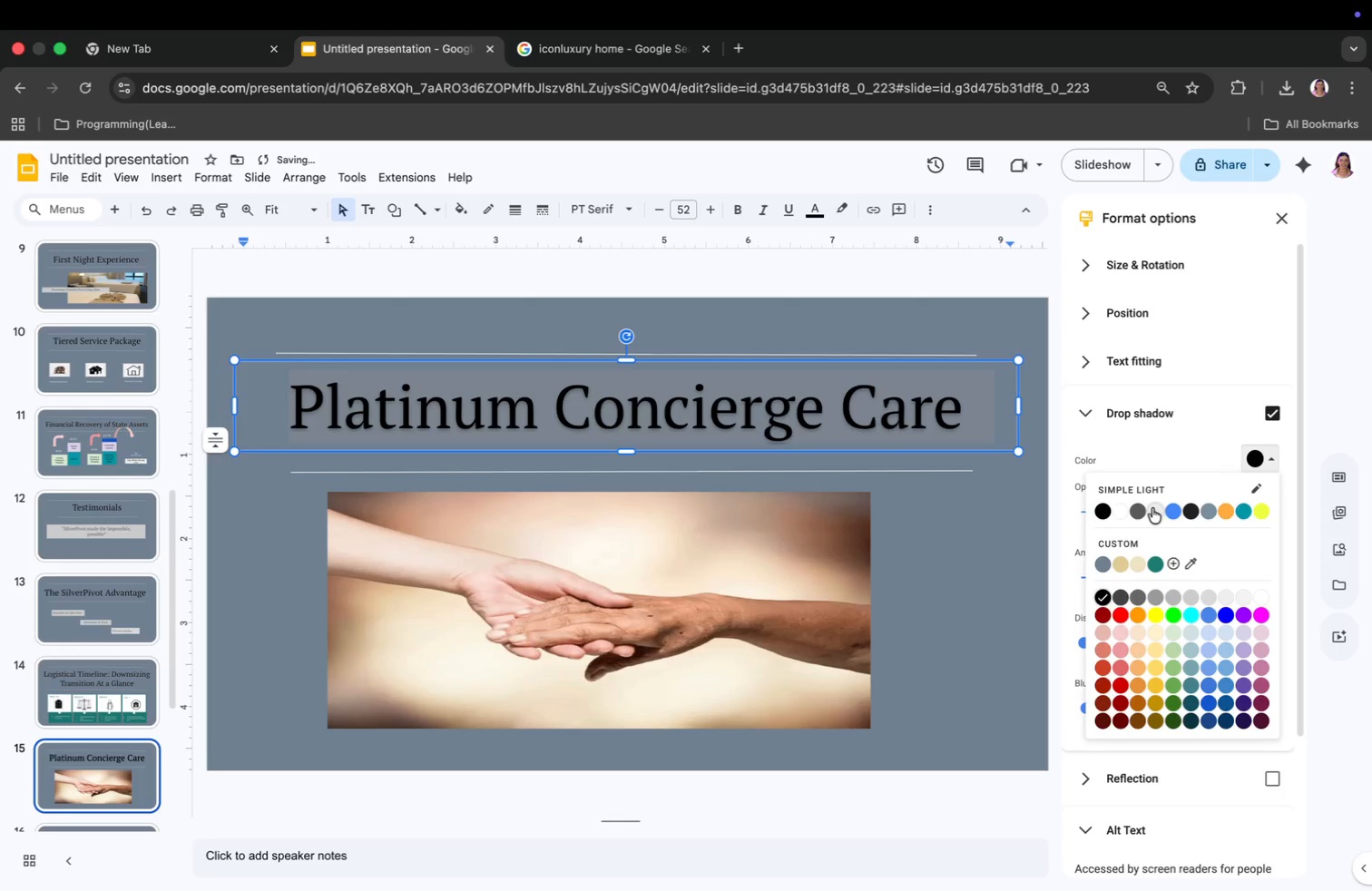 
left_click([1152, 508])
 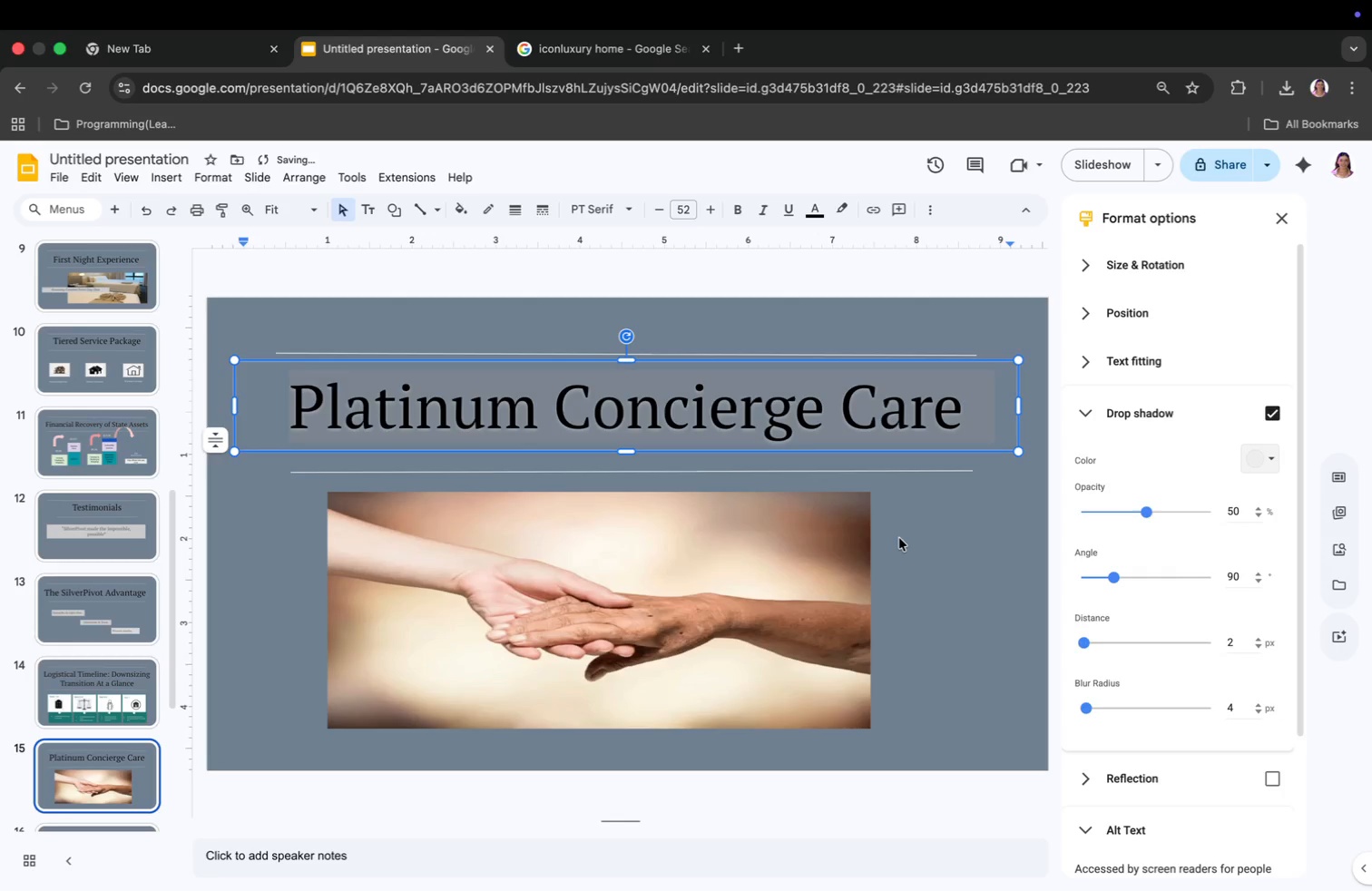 
left_click([899, 538])
 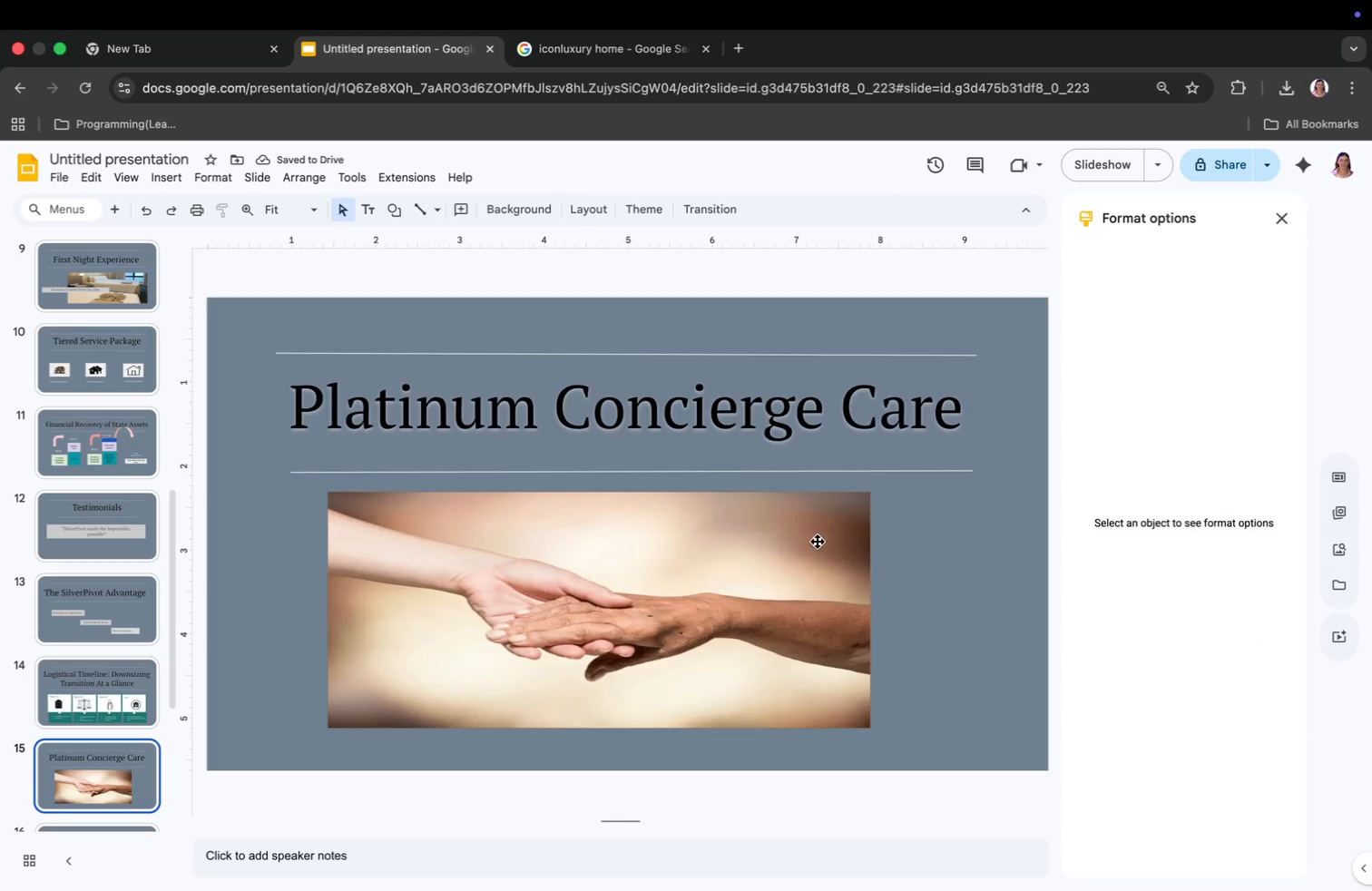 
wait(10.98)
 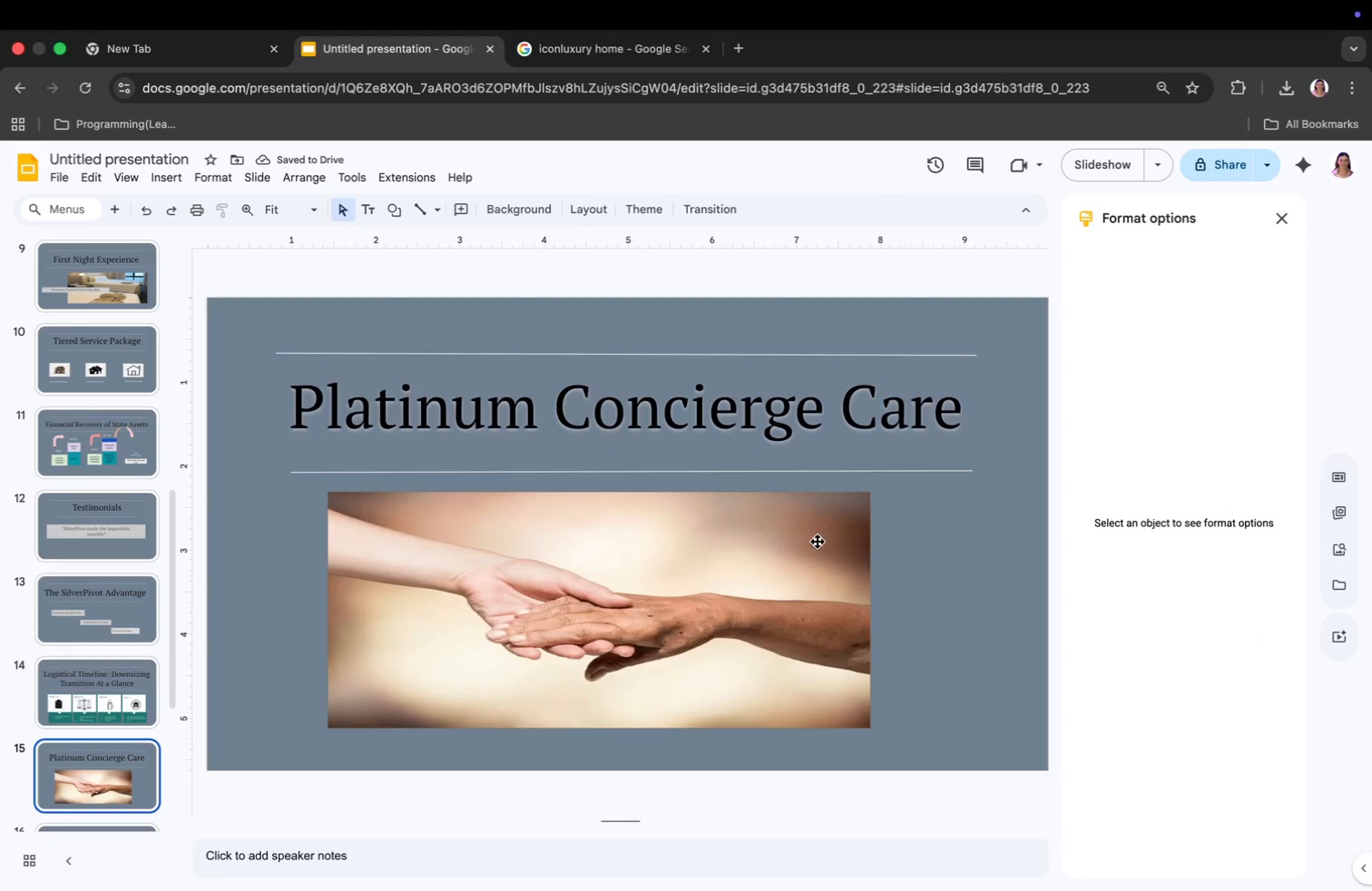 
scroll: coordinate [115, 715], scroll_direction: down, amount: 22.0
 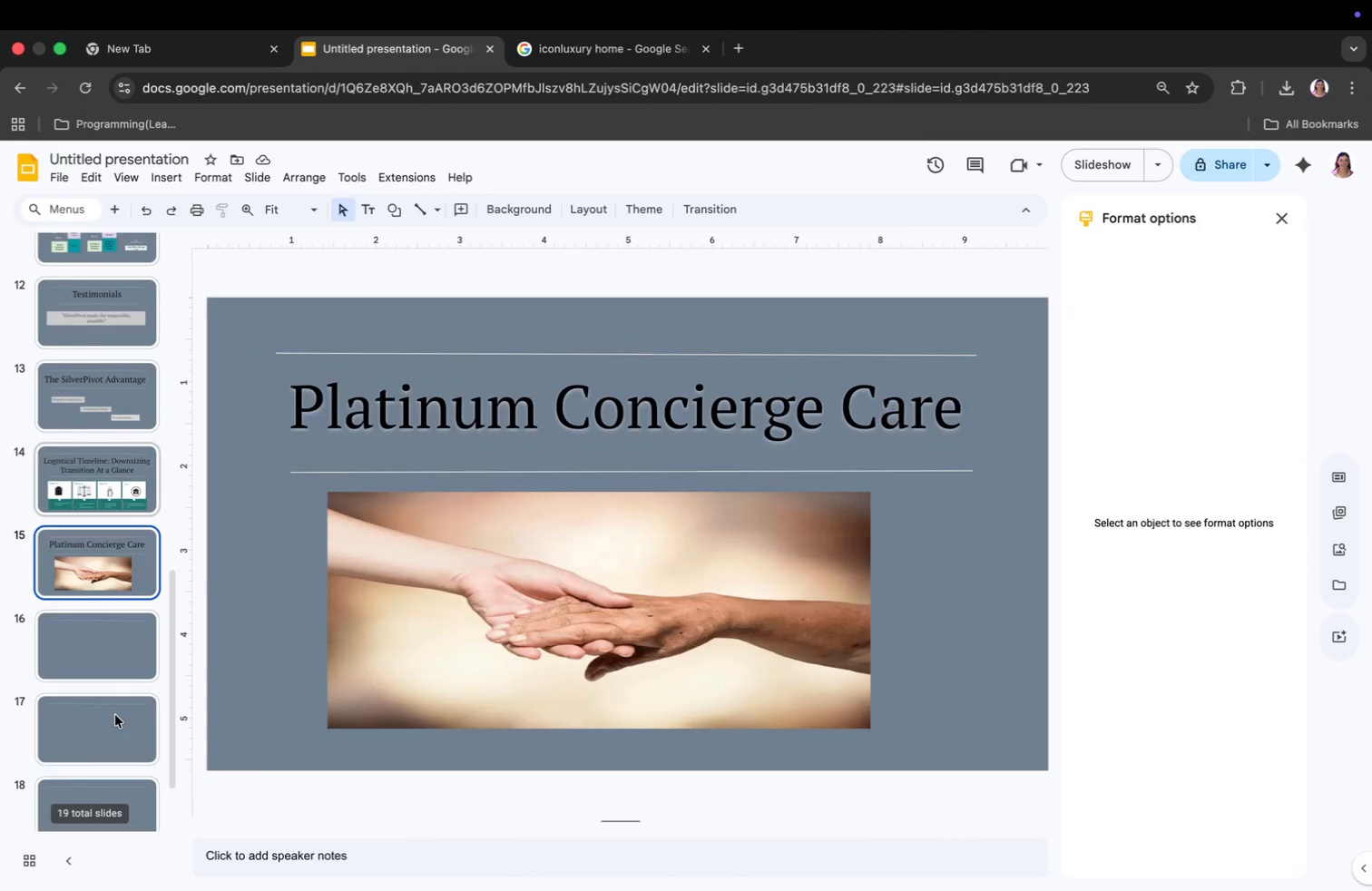 
left_click([95, 609])
 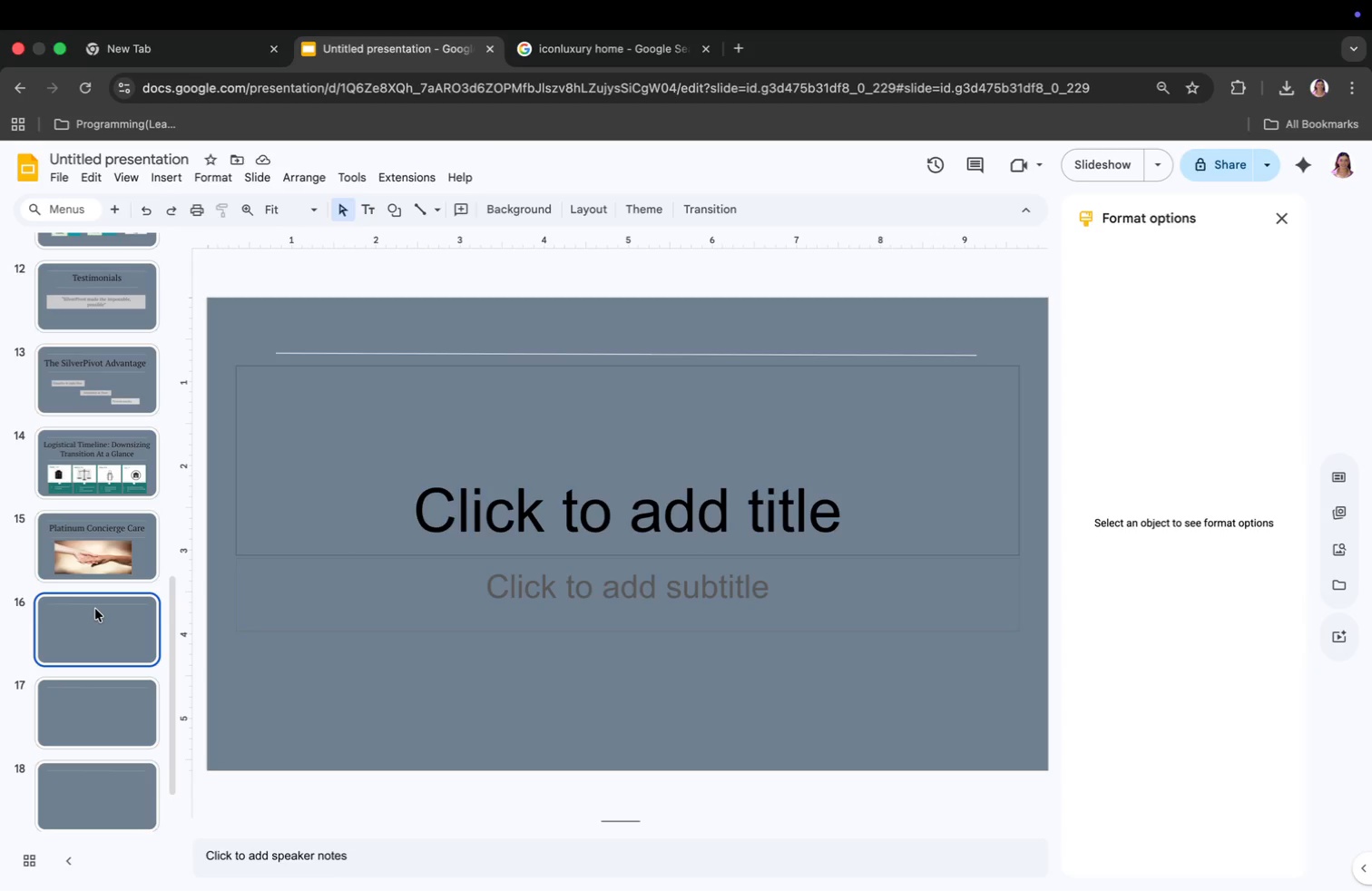 
wait(6.28)
 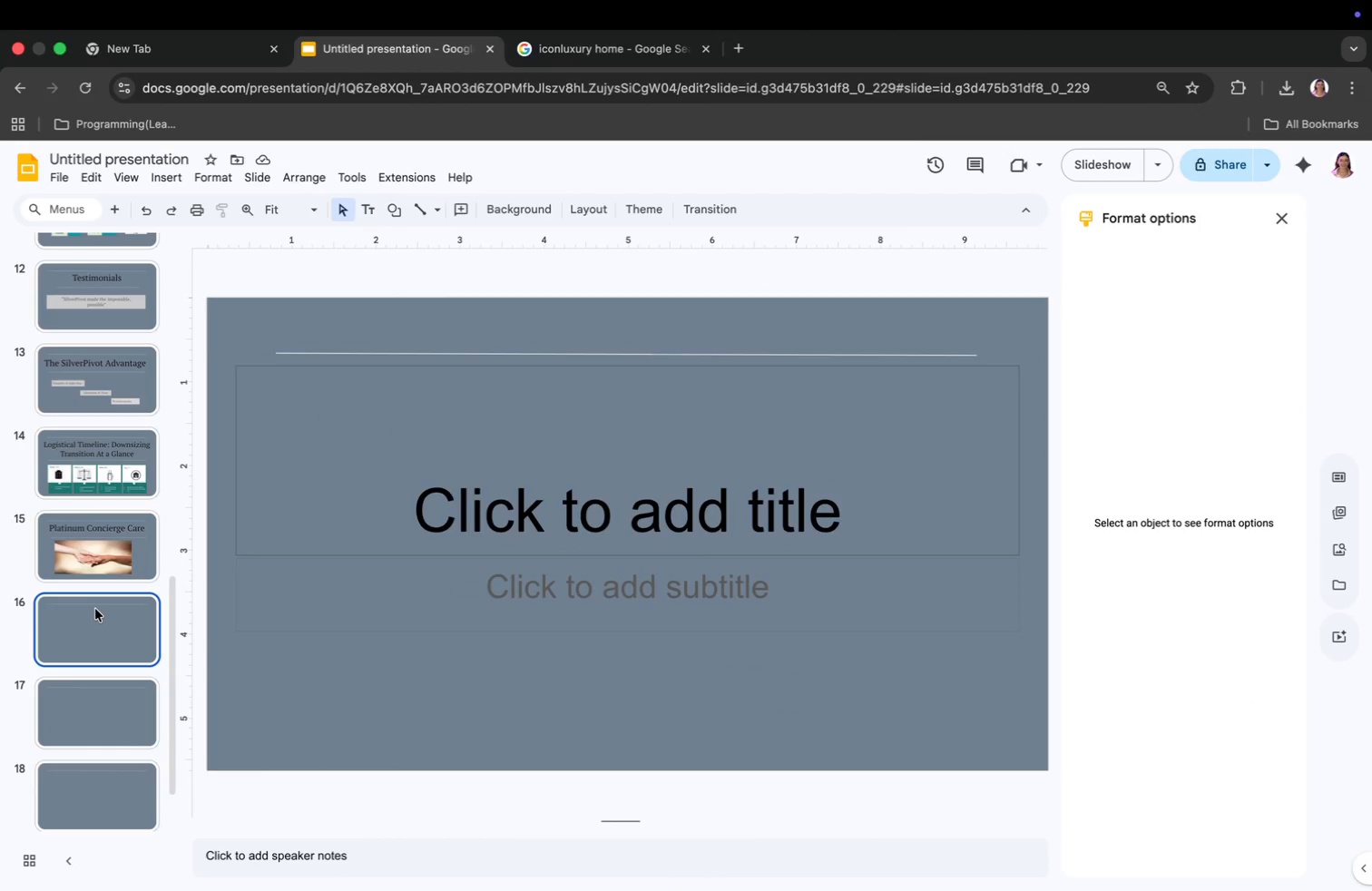 
left_click([391, 507])
 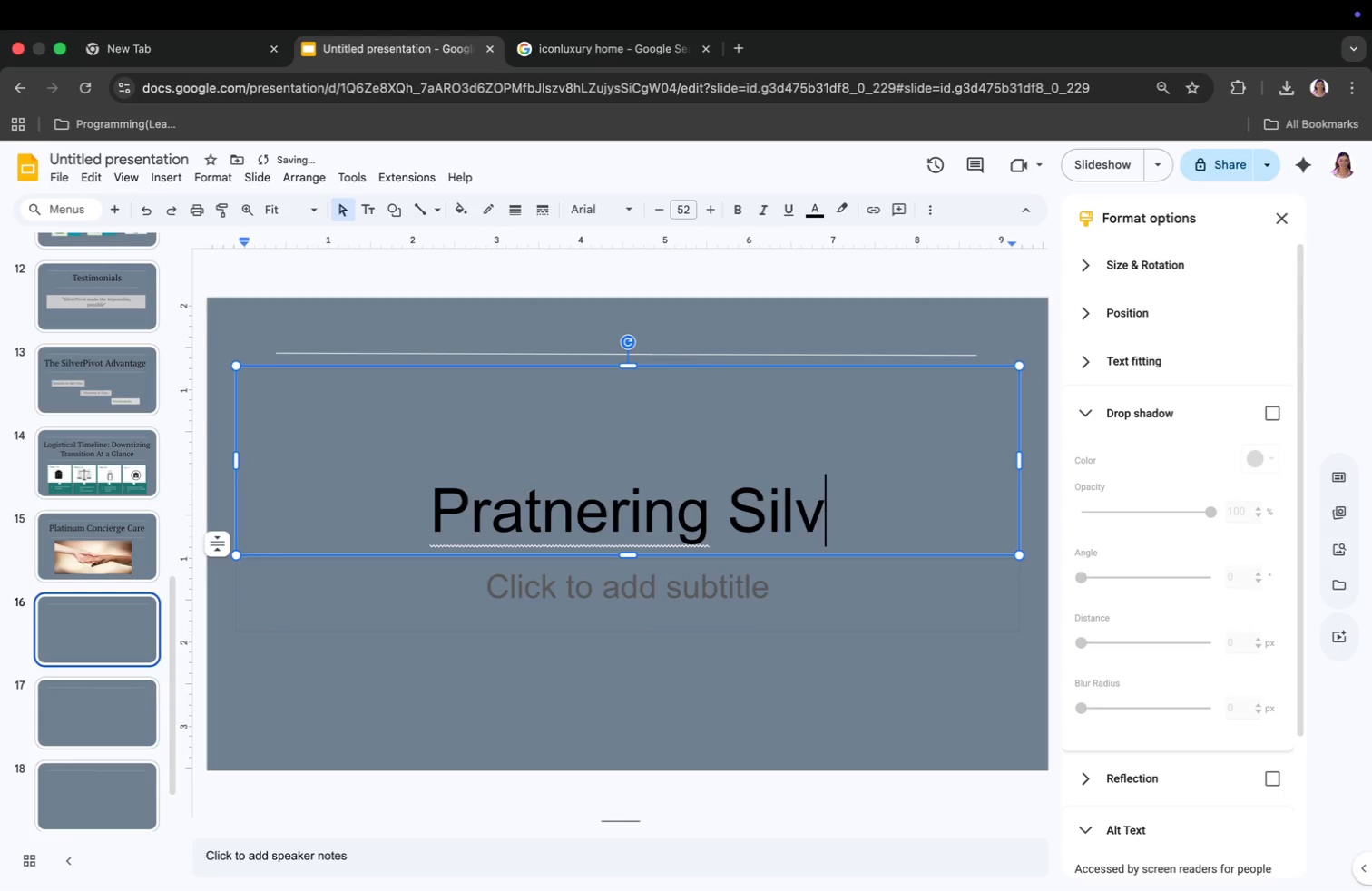 
type(Pratnering SilverPivot)
 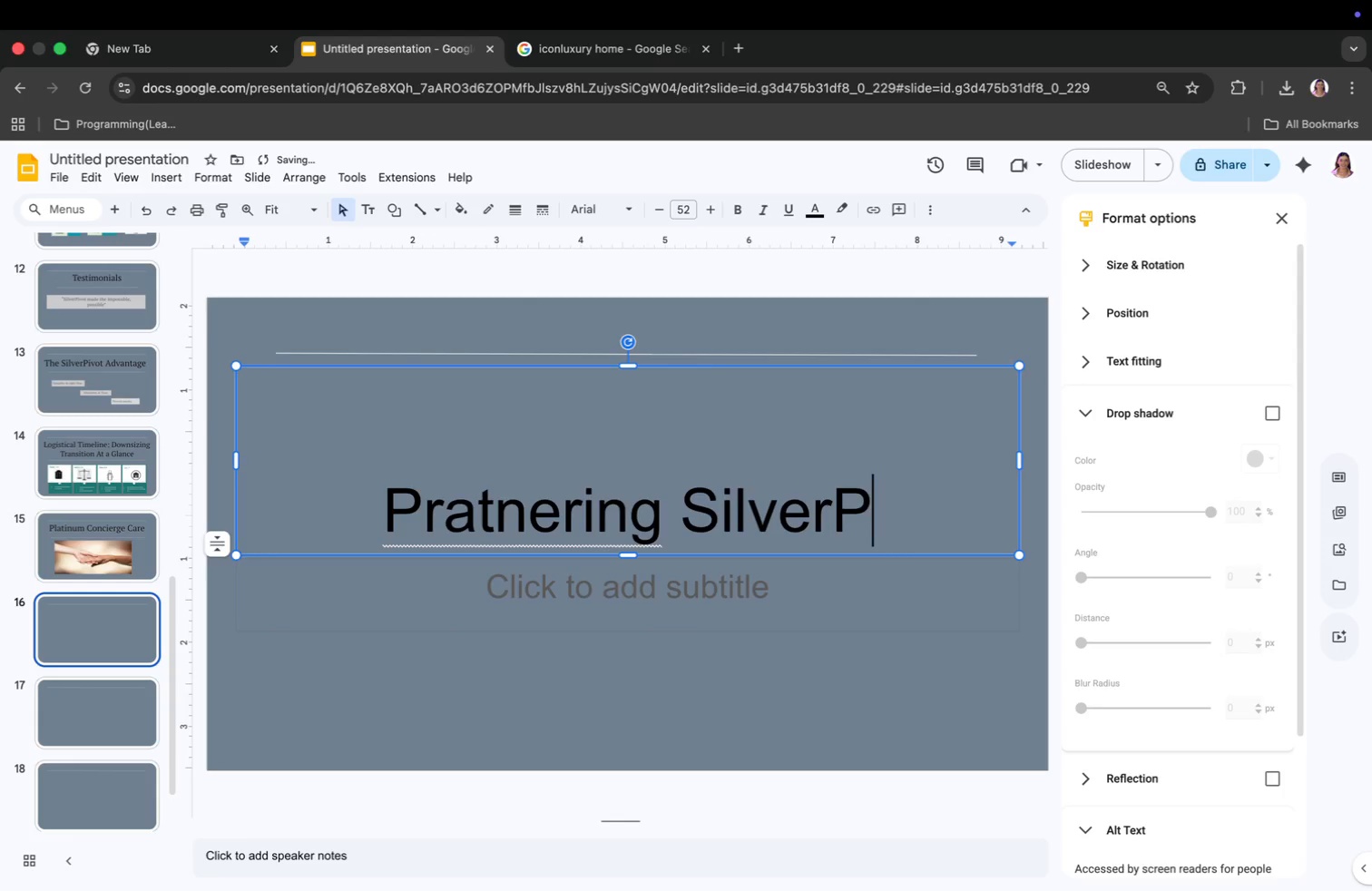 
key(Backspace)
key(Backspace)
type(ar)
 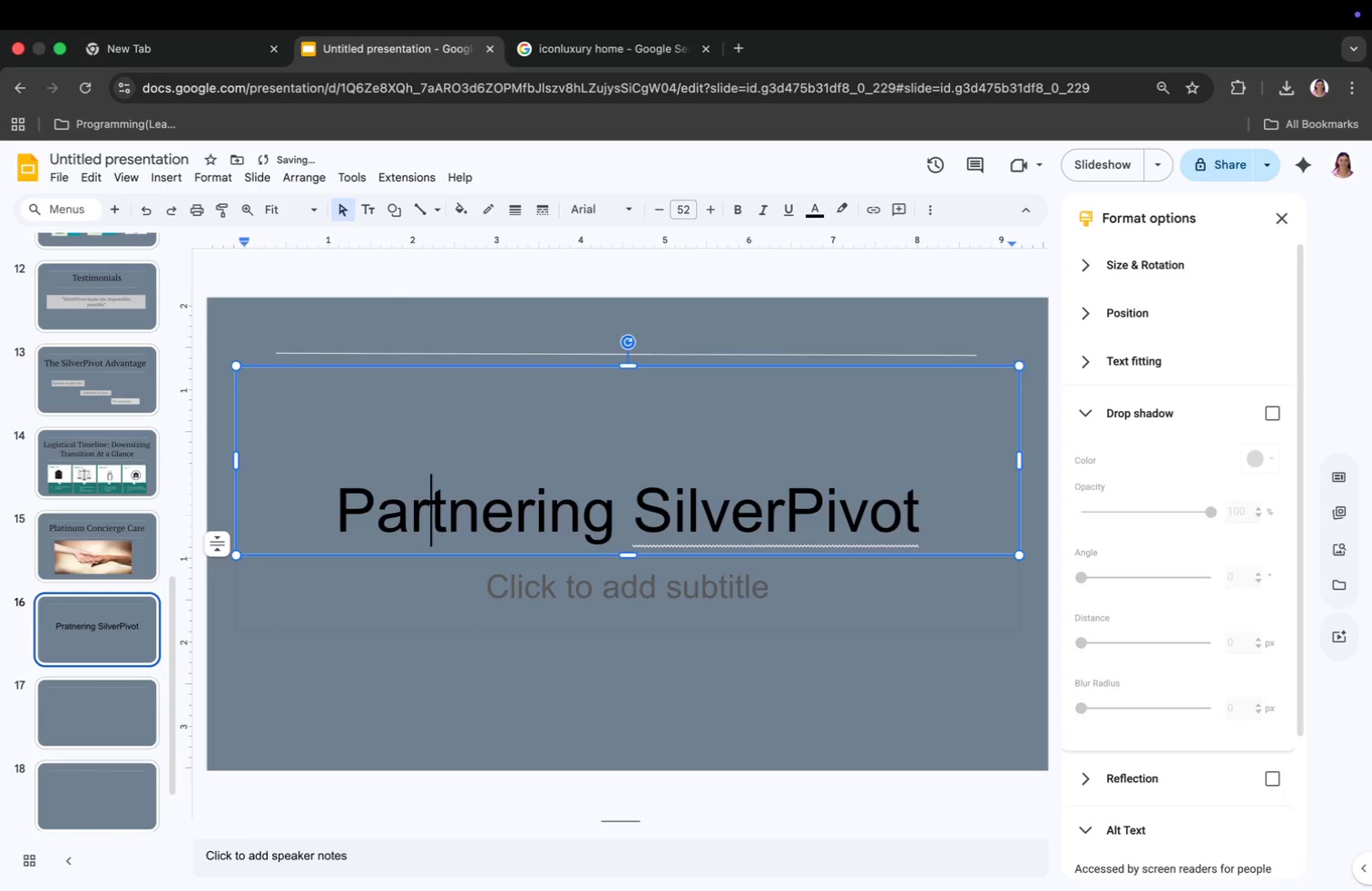 
left_click_drag(start_coordinate=[630, 369], to_coordinate=[630, 342])
 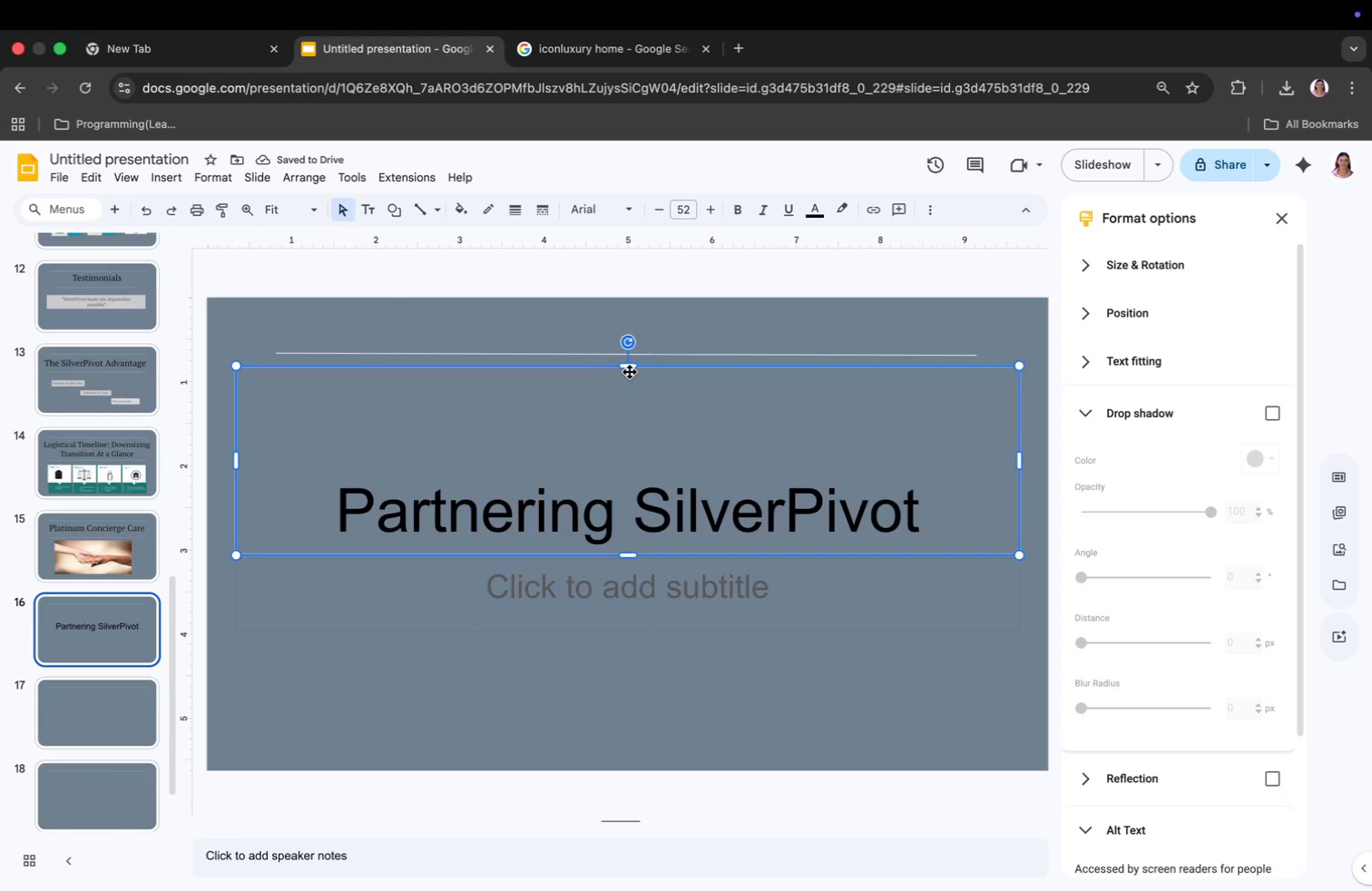 
left_click_drag(start_coordinate=[626, 338], to_coordinate=[627, 419])
 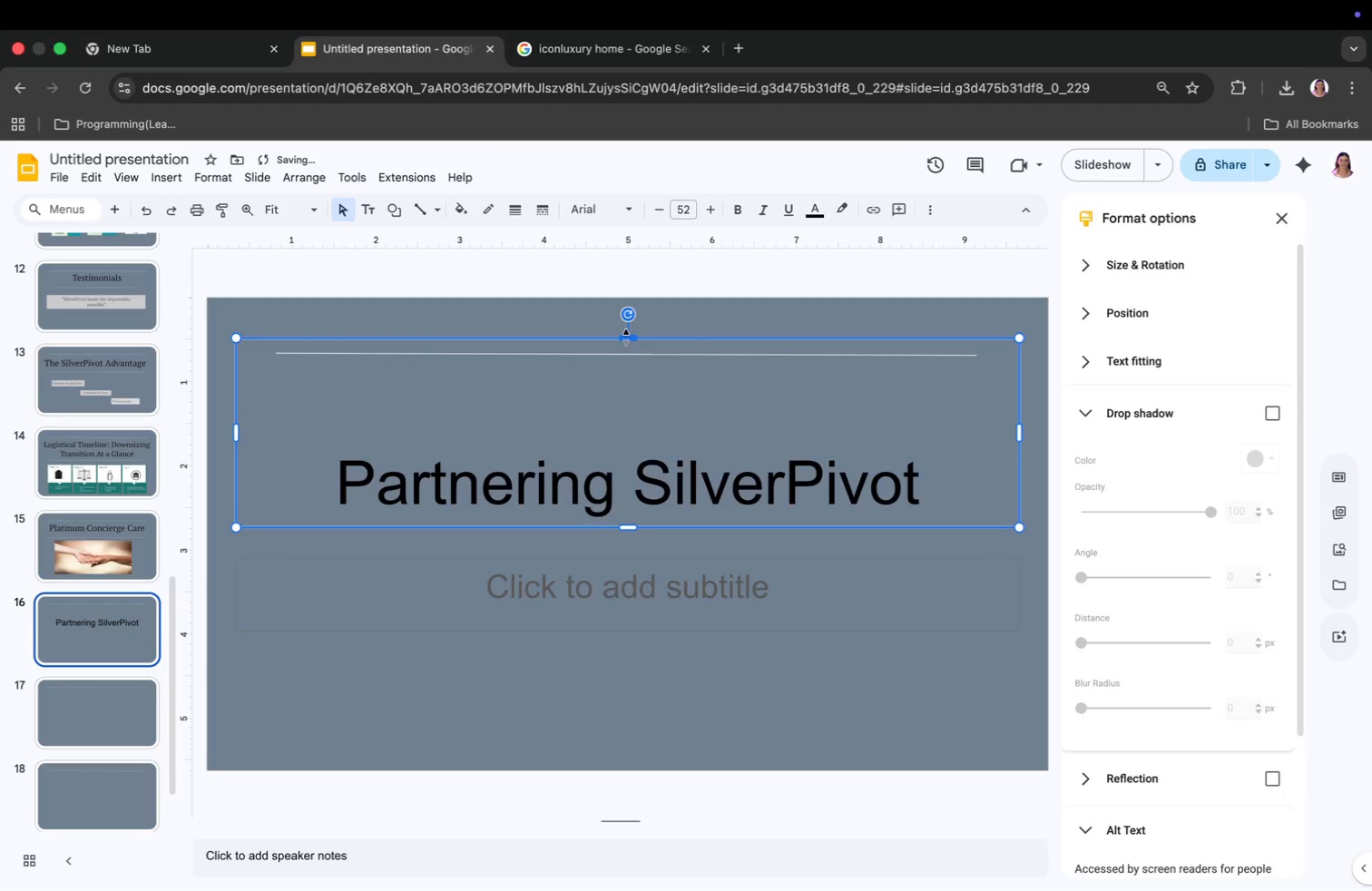 
left_click_drag(start_coordinate=[623, 436], to_coordinate=[614, 373])
 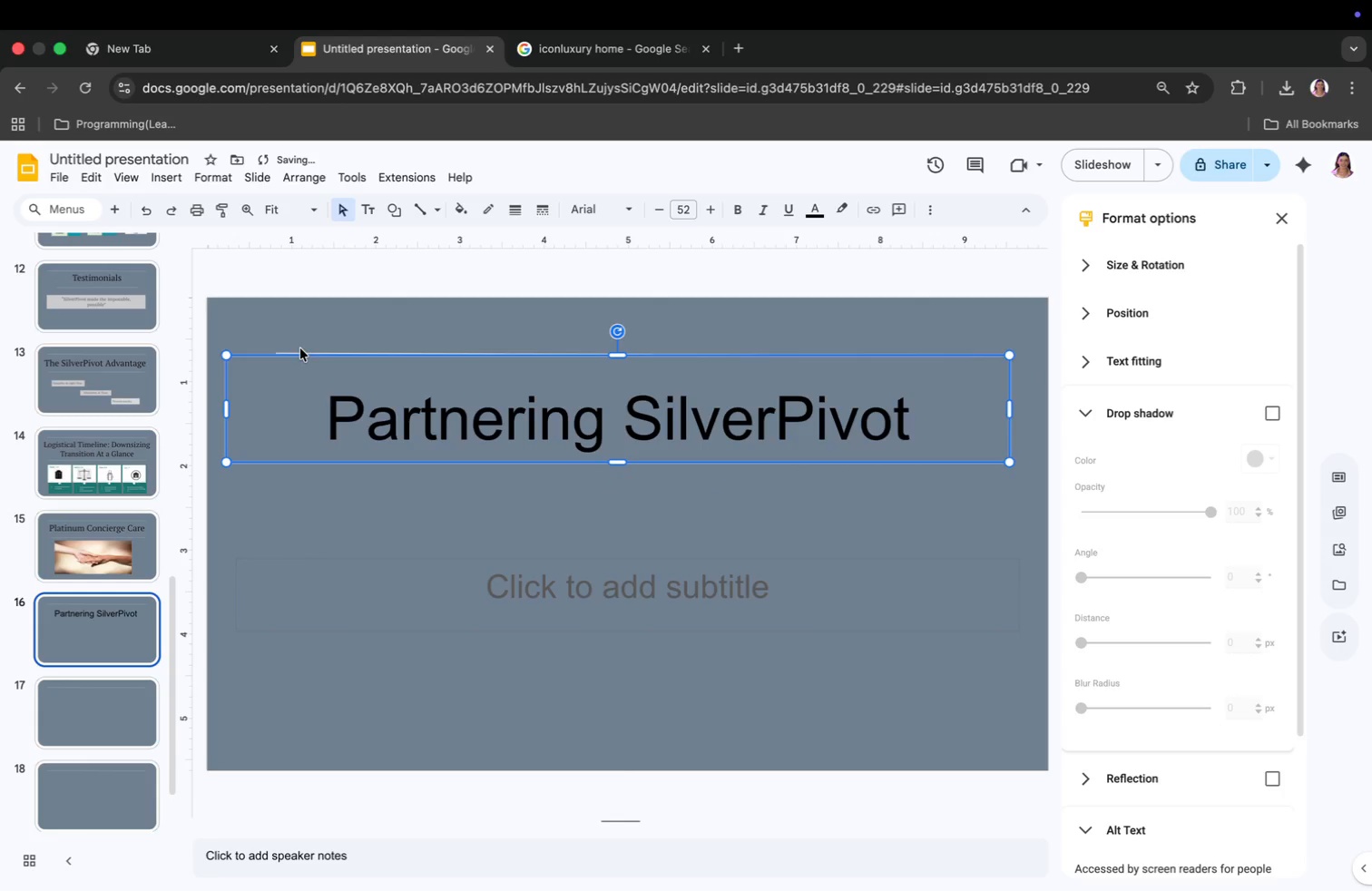 
left_click([424, 598])
 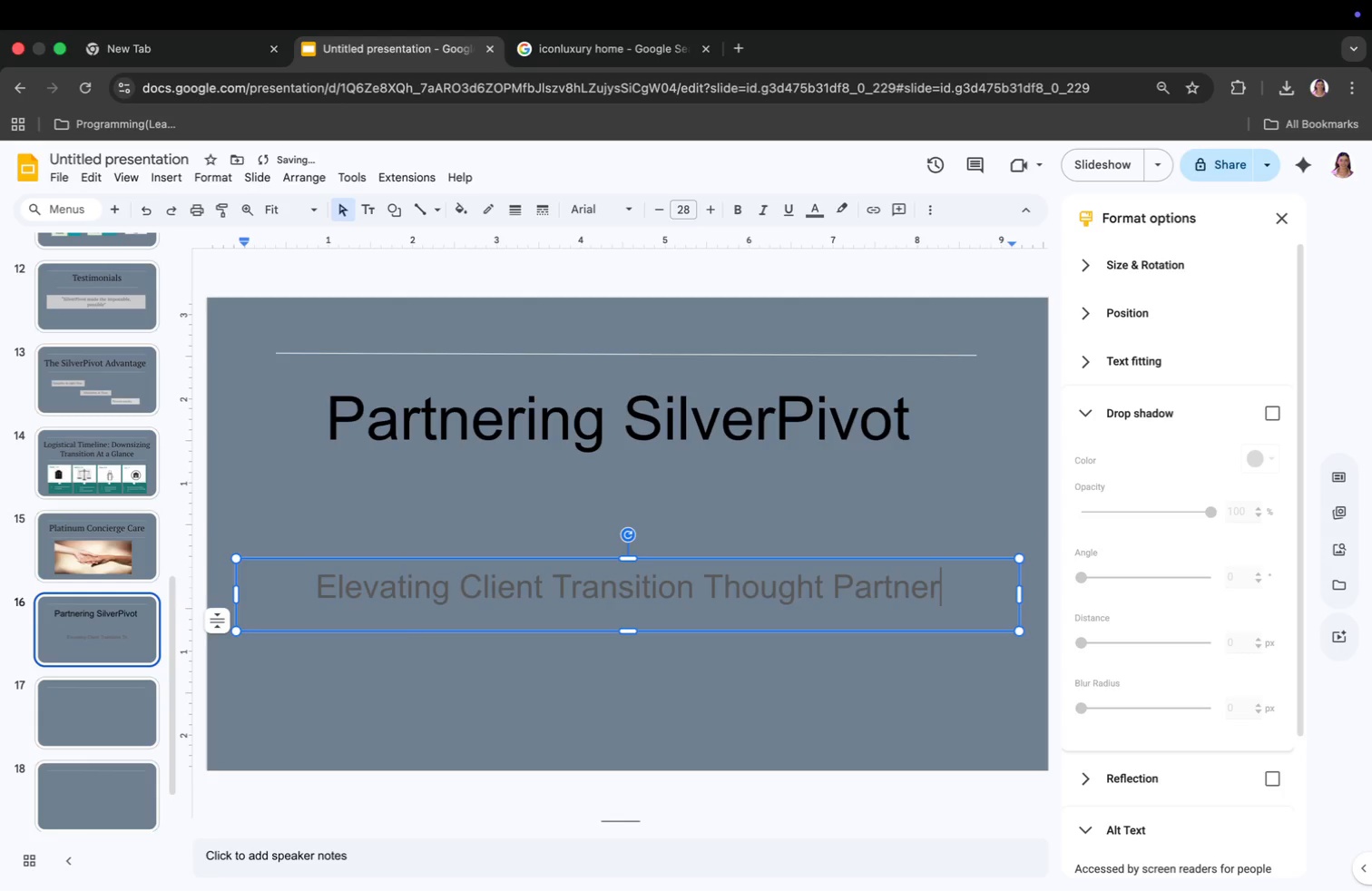 
type(Elevating Client Transition Thought Partnershio)
key(Backspace)
type(p With)
 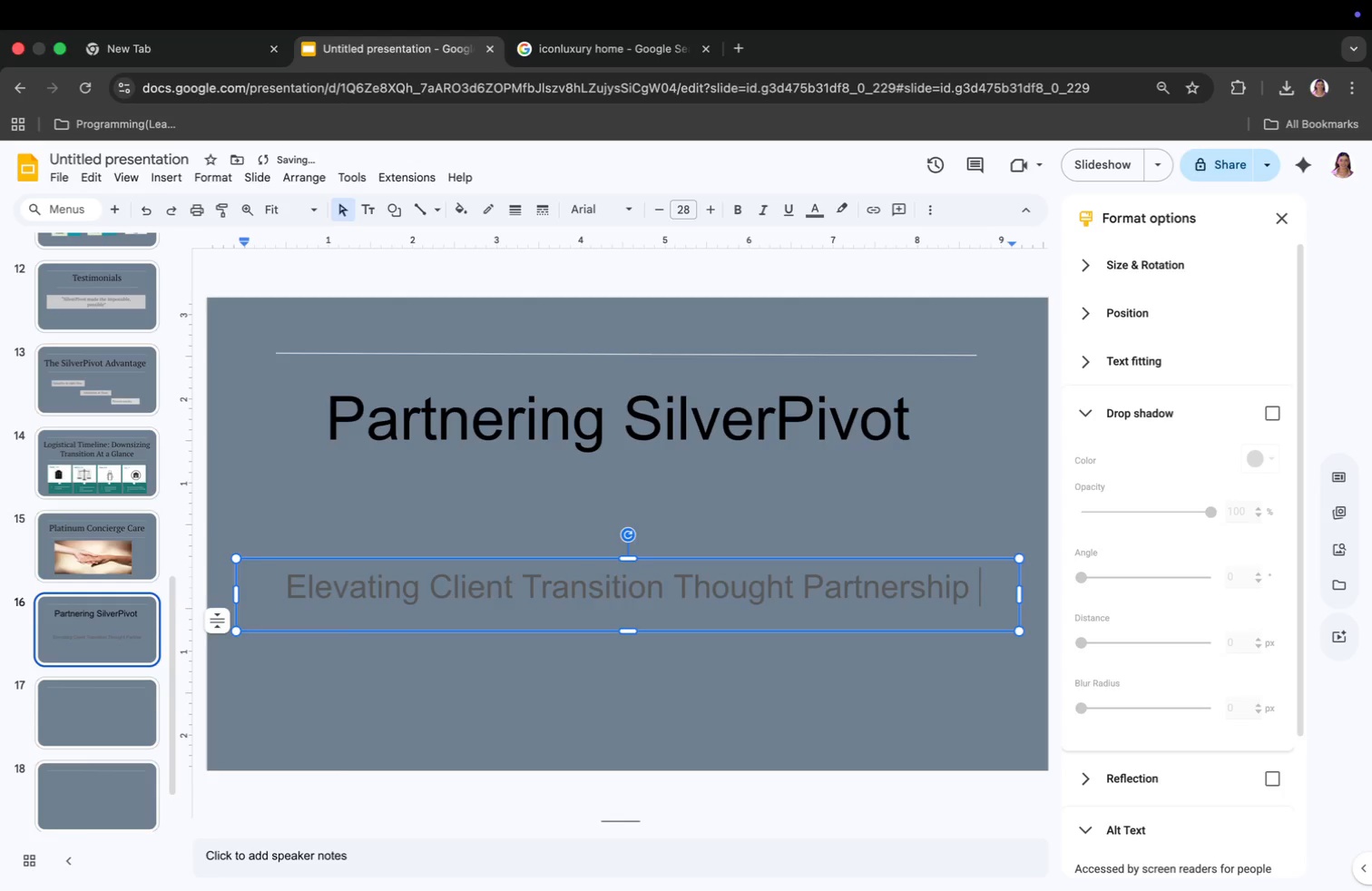 
key(Enter)
 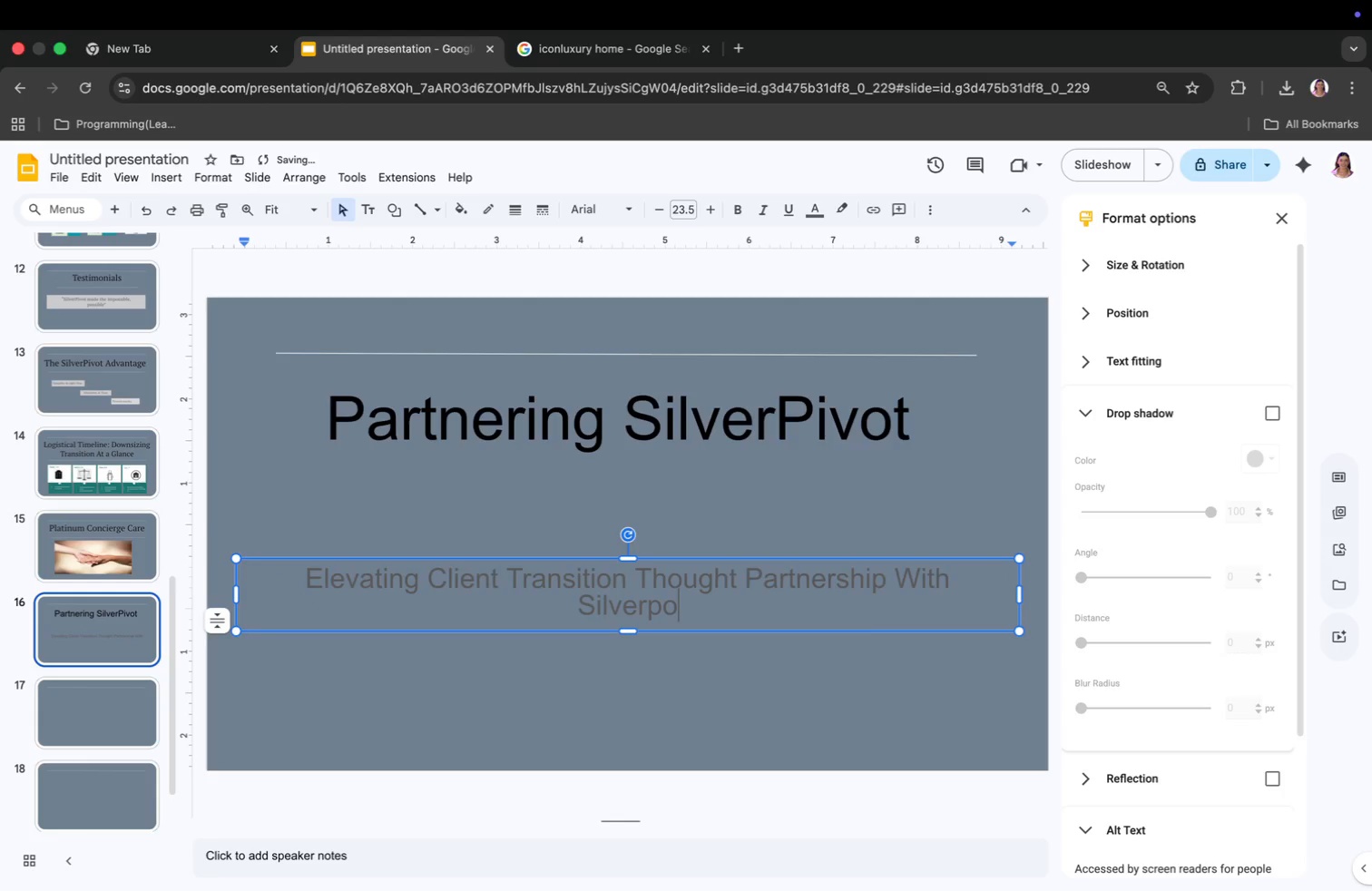 
type(Silverpo)
 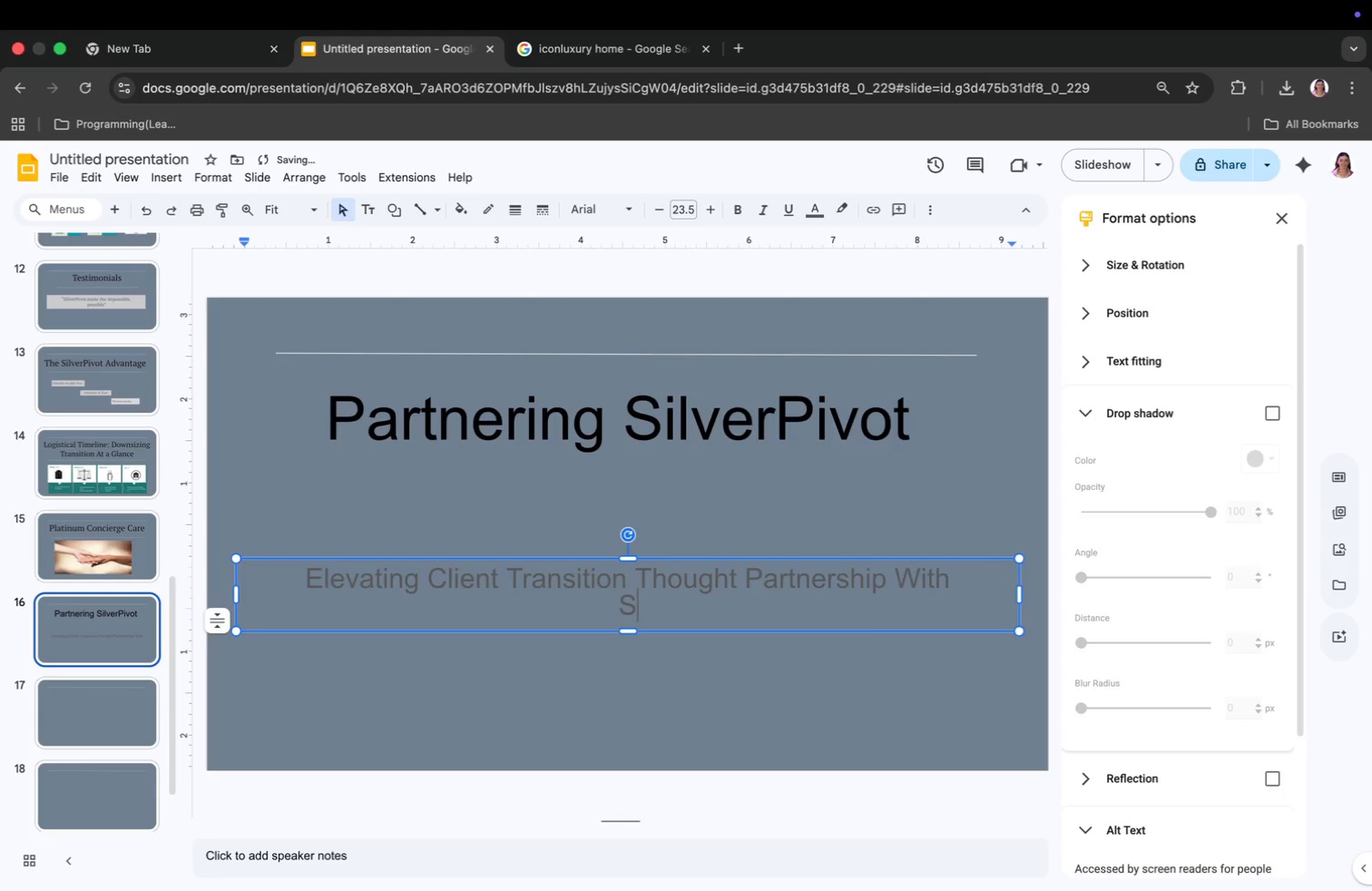 
key(Backspace)
type(ivot)
 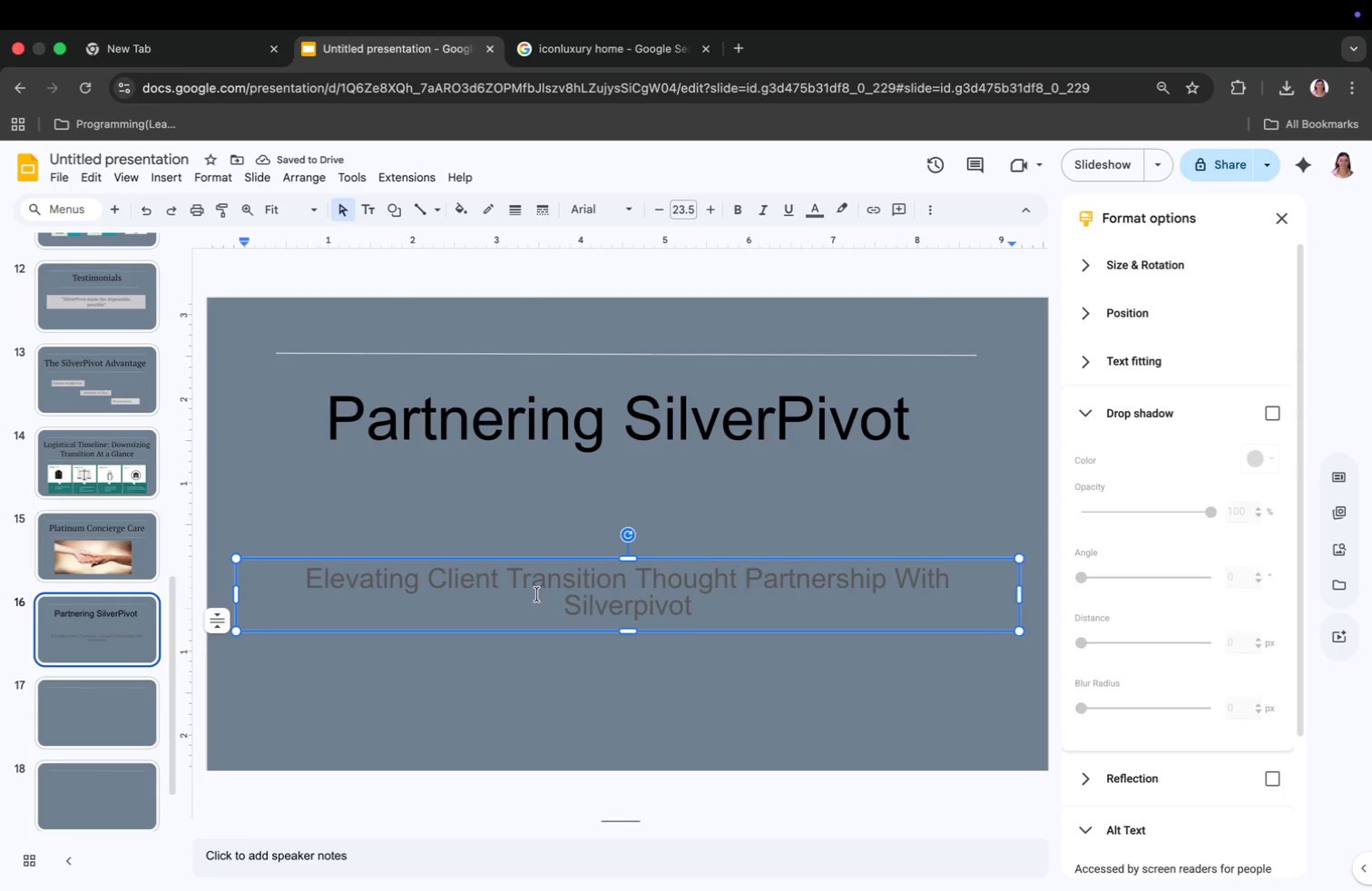 
wait(6.83)
 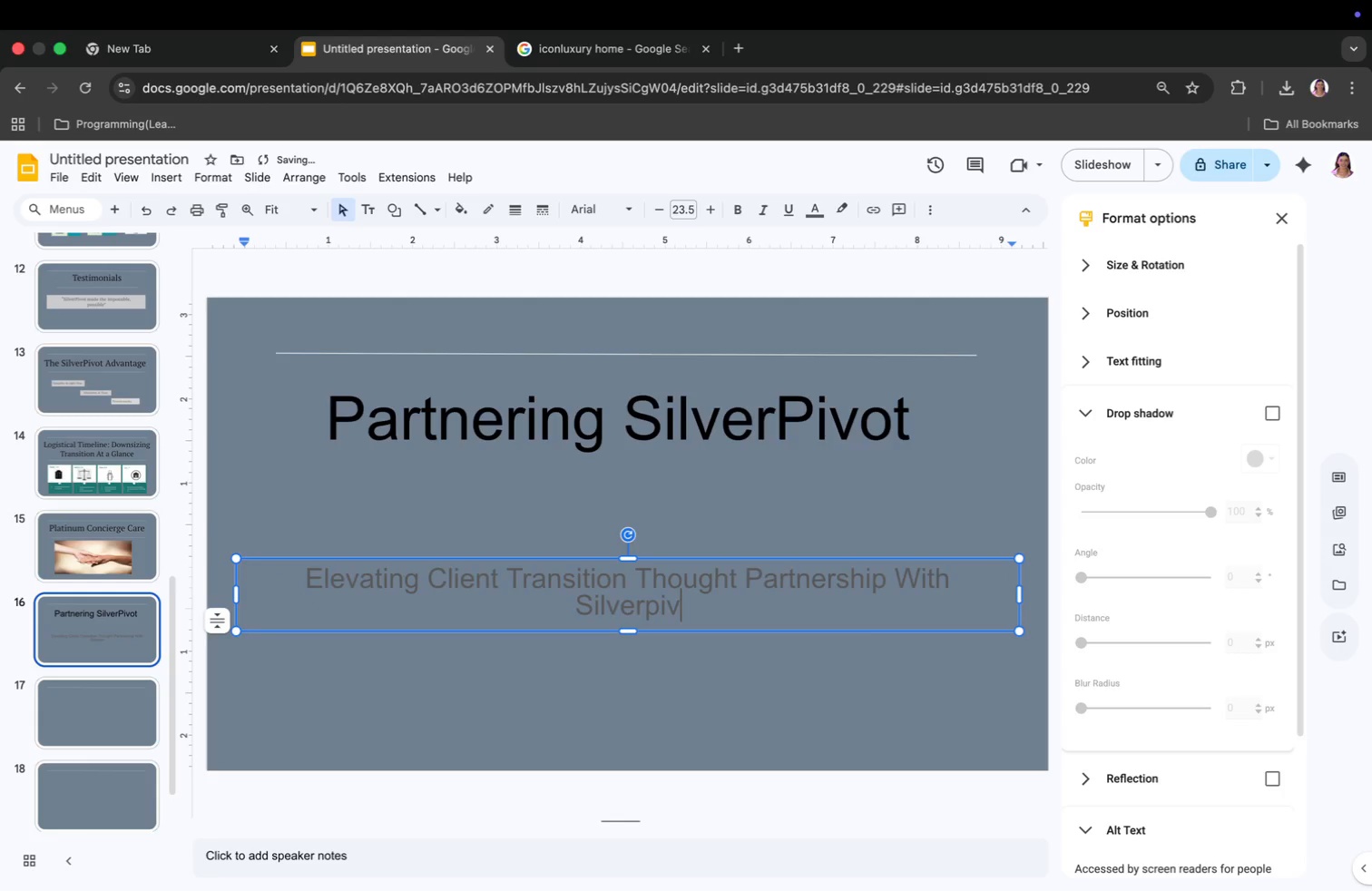 
left_click_drag(start_coordinate=[235, 593], to_coordinate=[274, 599])
 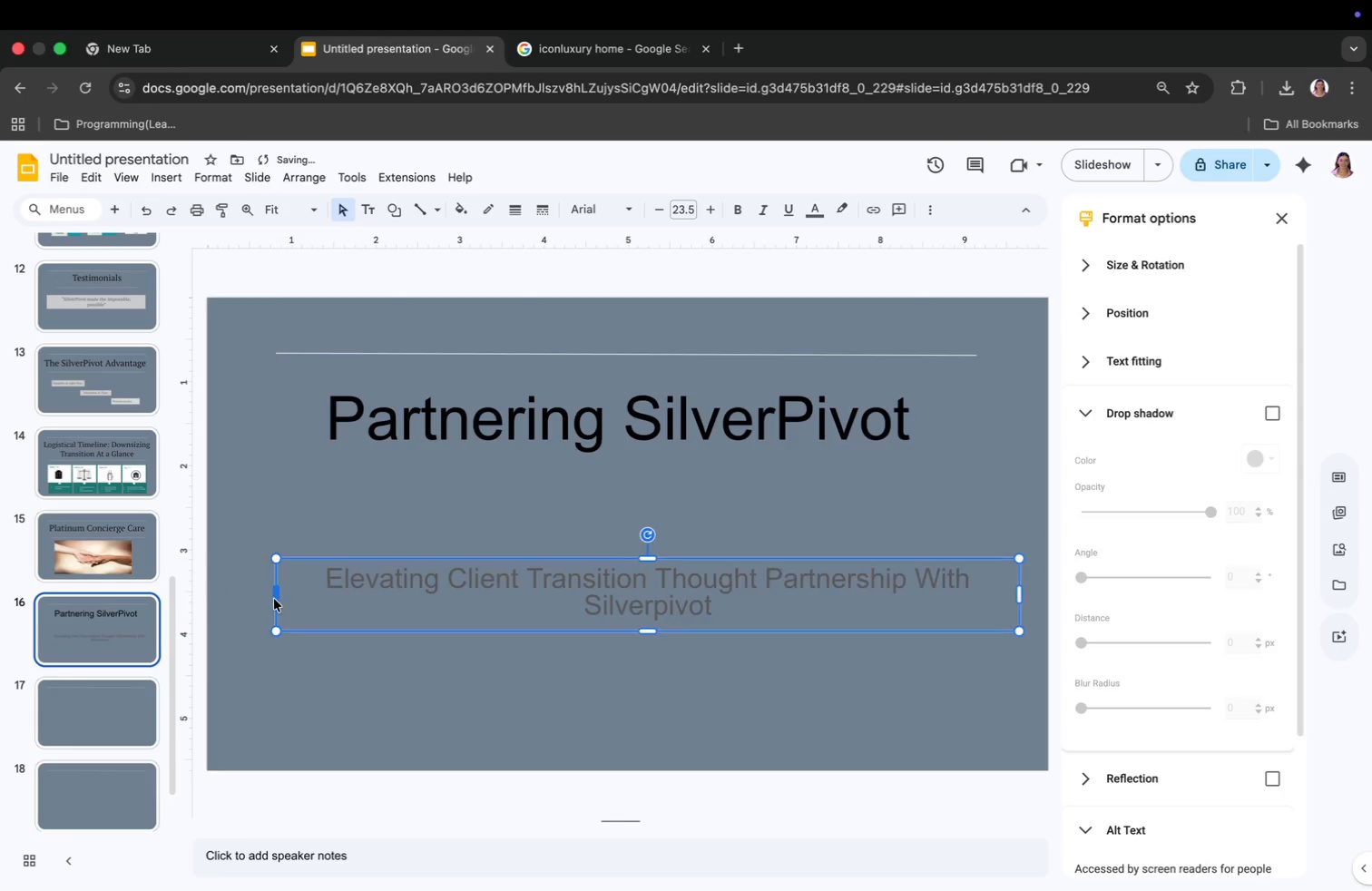 
left_click_drag(start_coordinate=[1020, 593], to_coordinate=[995, 593])
 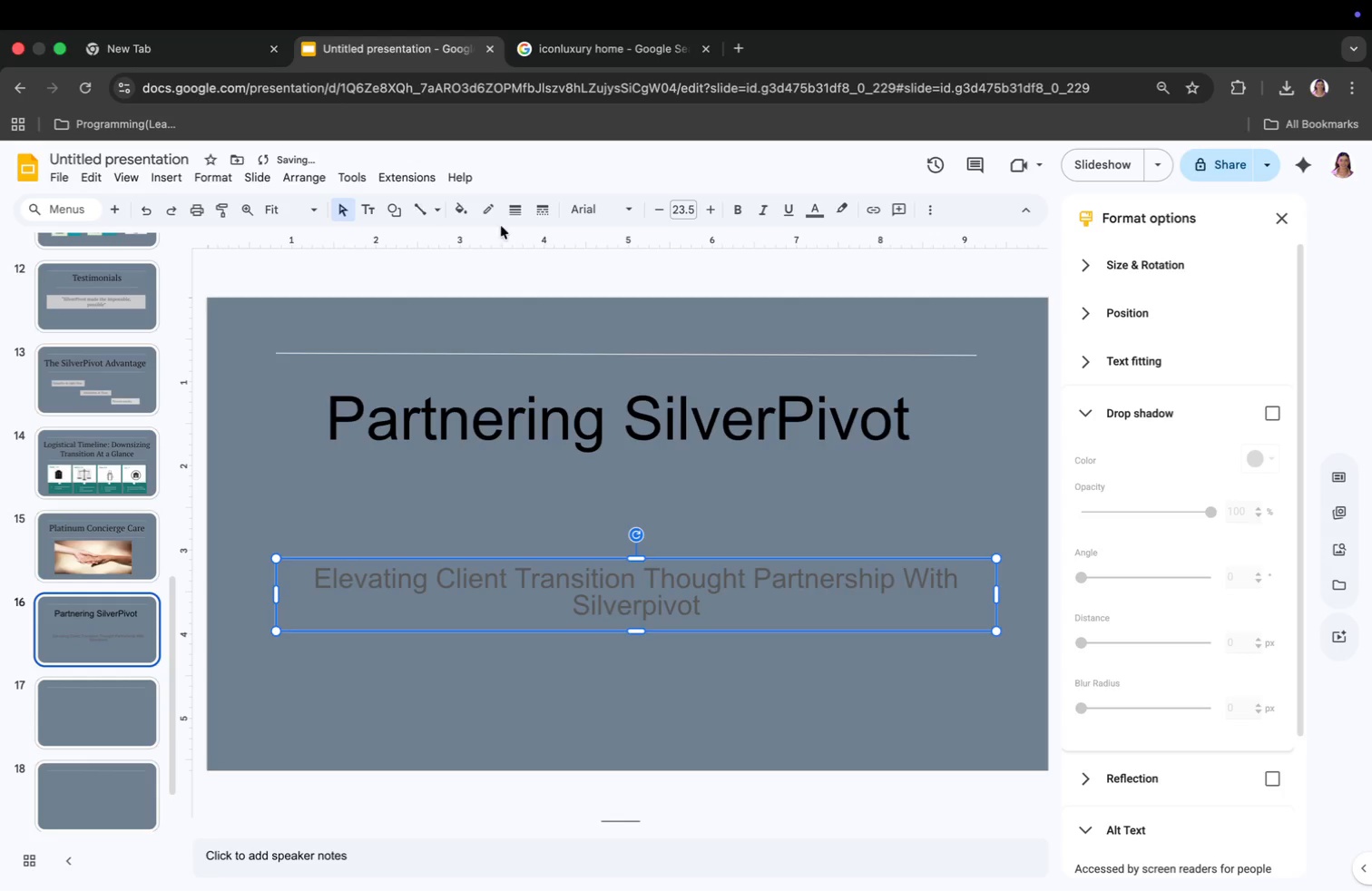 
mouse_move([482, 253])
 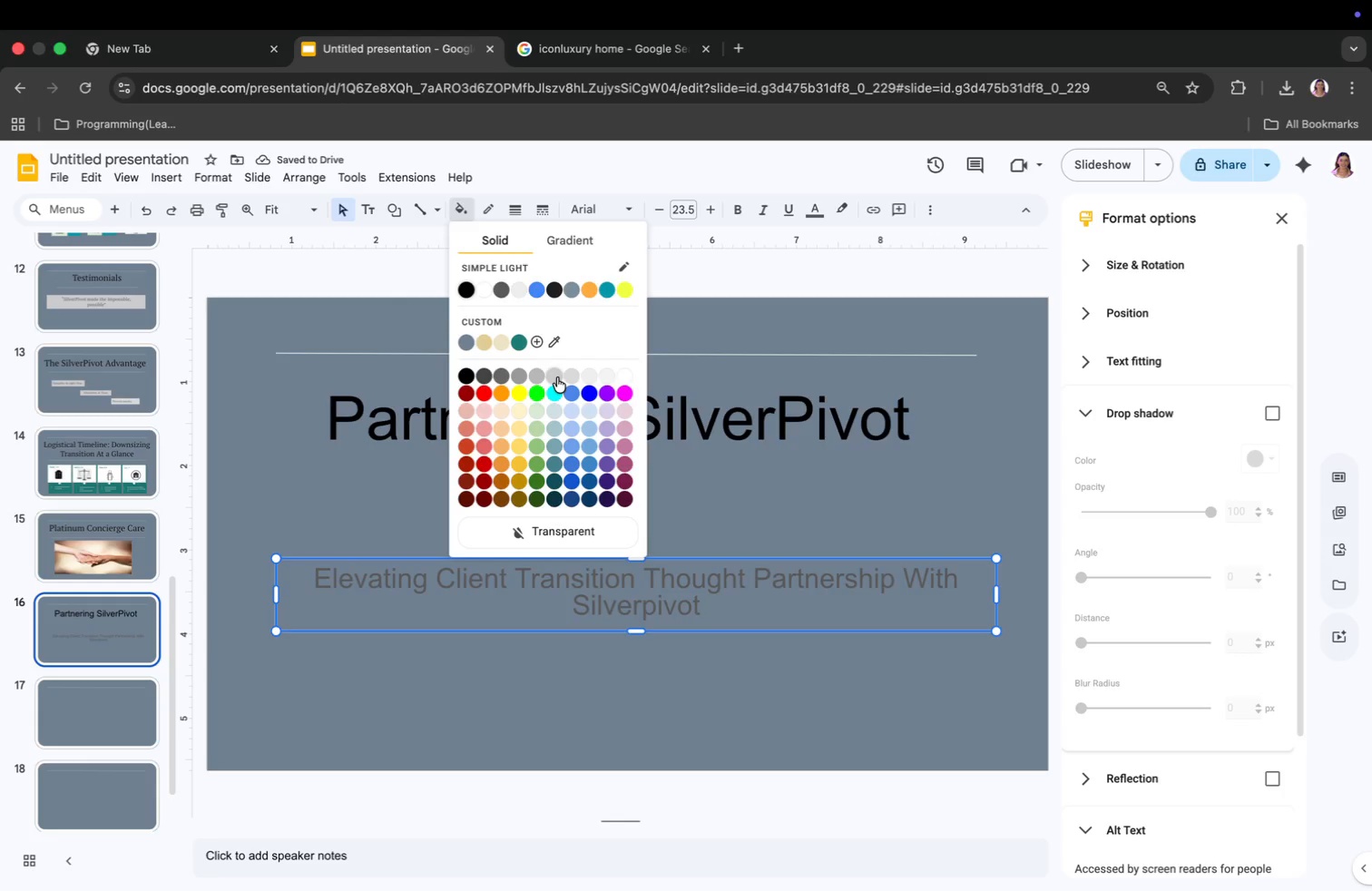 
left_click([556, 377])
 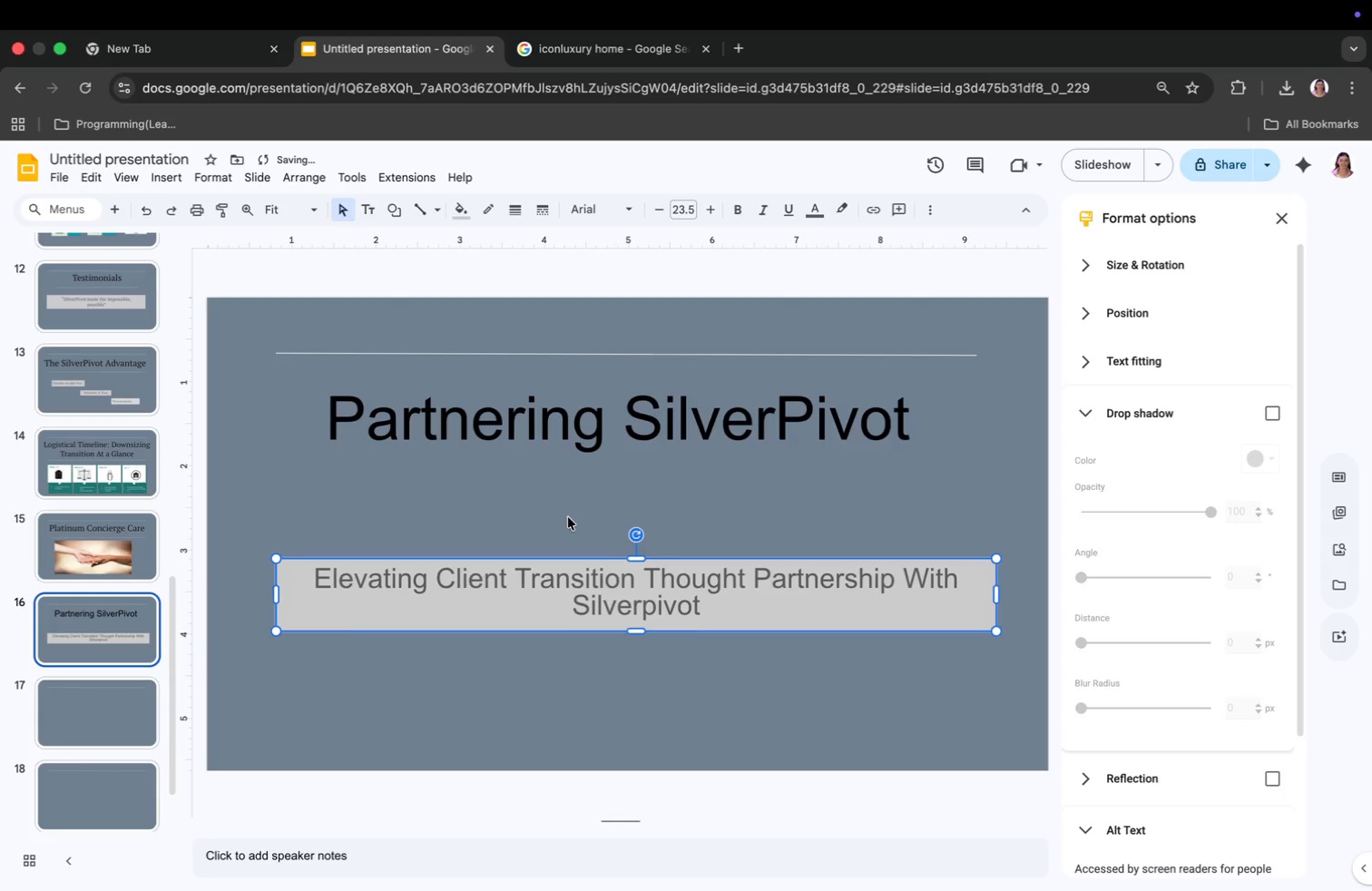 
left_click_drag(start_coordinate=[647, 562], to_coordinate=[645, 591])
 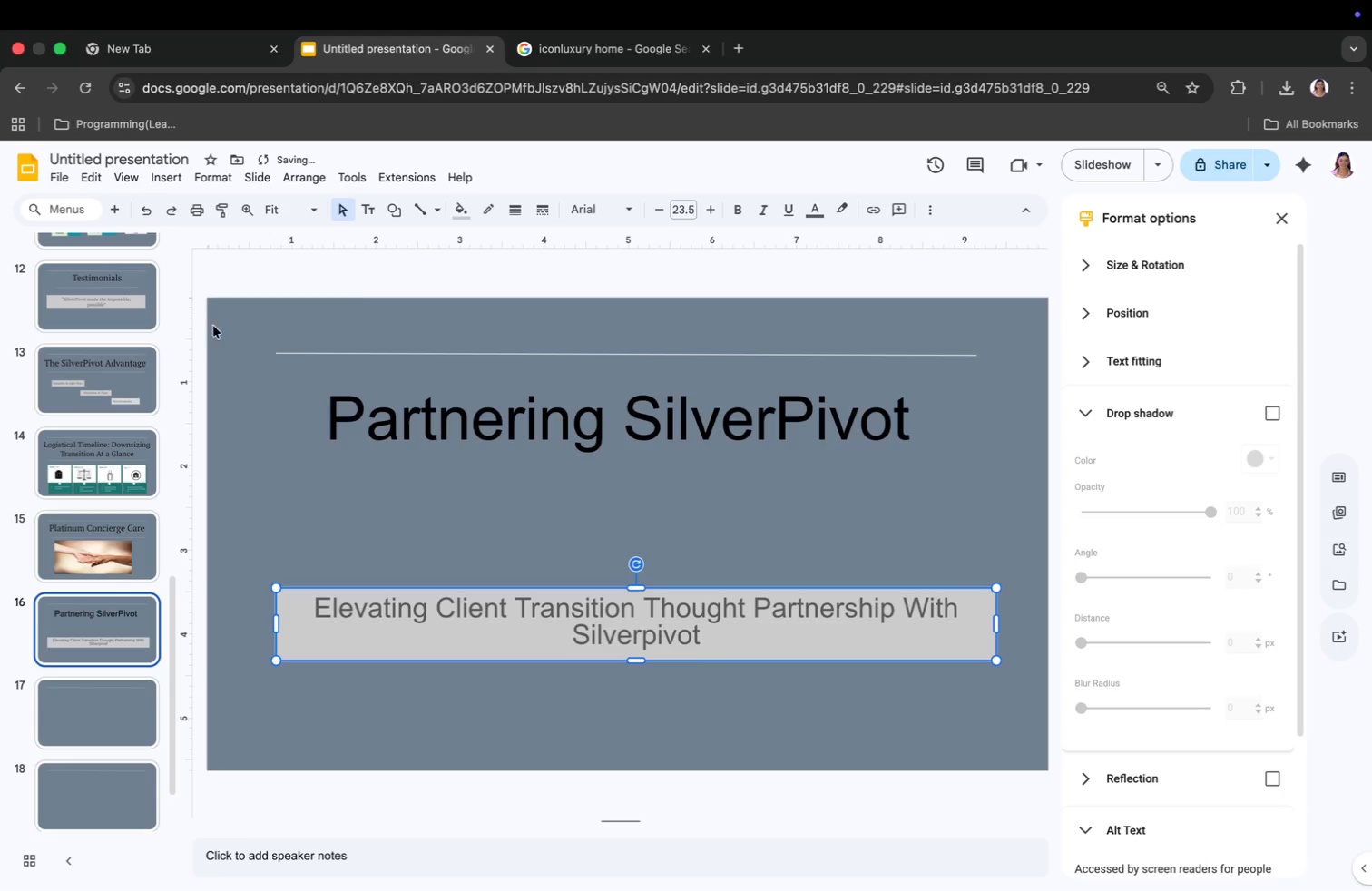 
left_click([413, 207])
 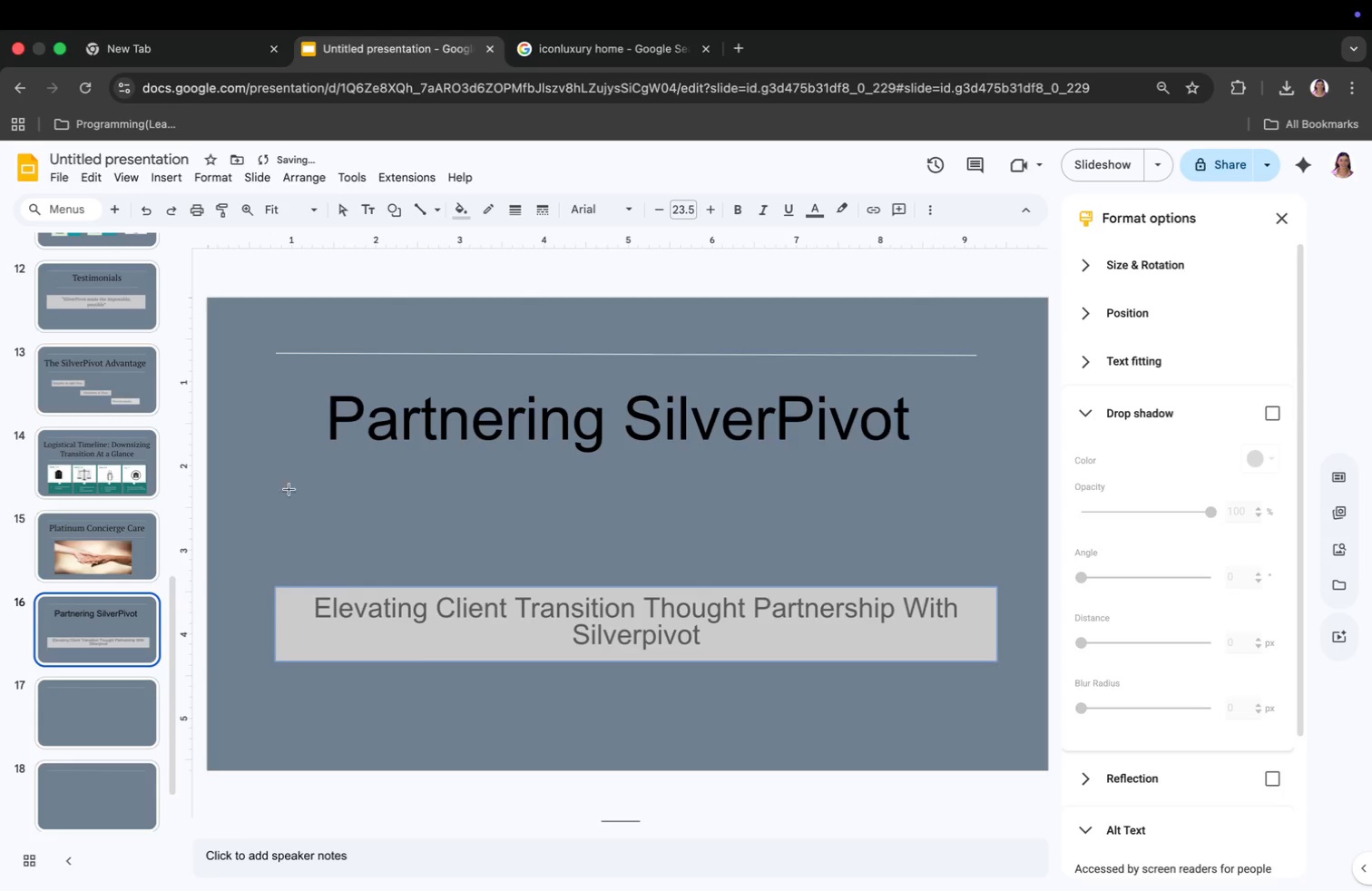 
left_click_drag(start_coordinate=[286, 478], to_coordinate=[967, 476])
 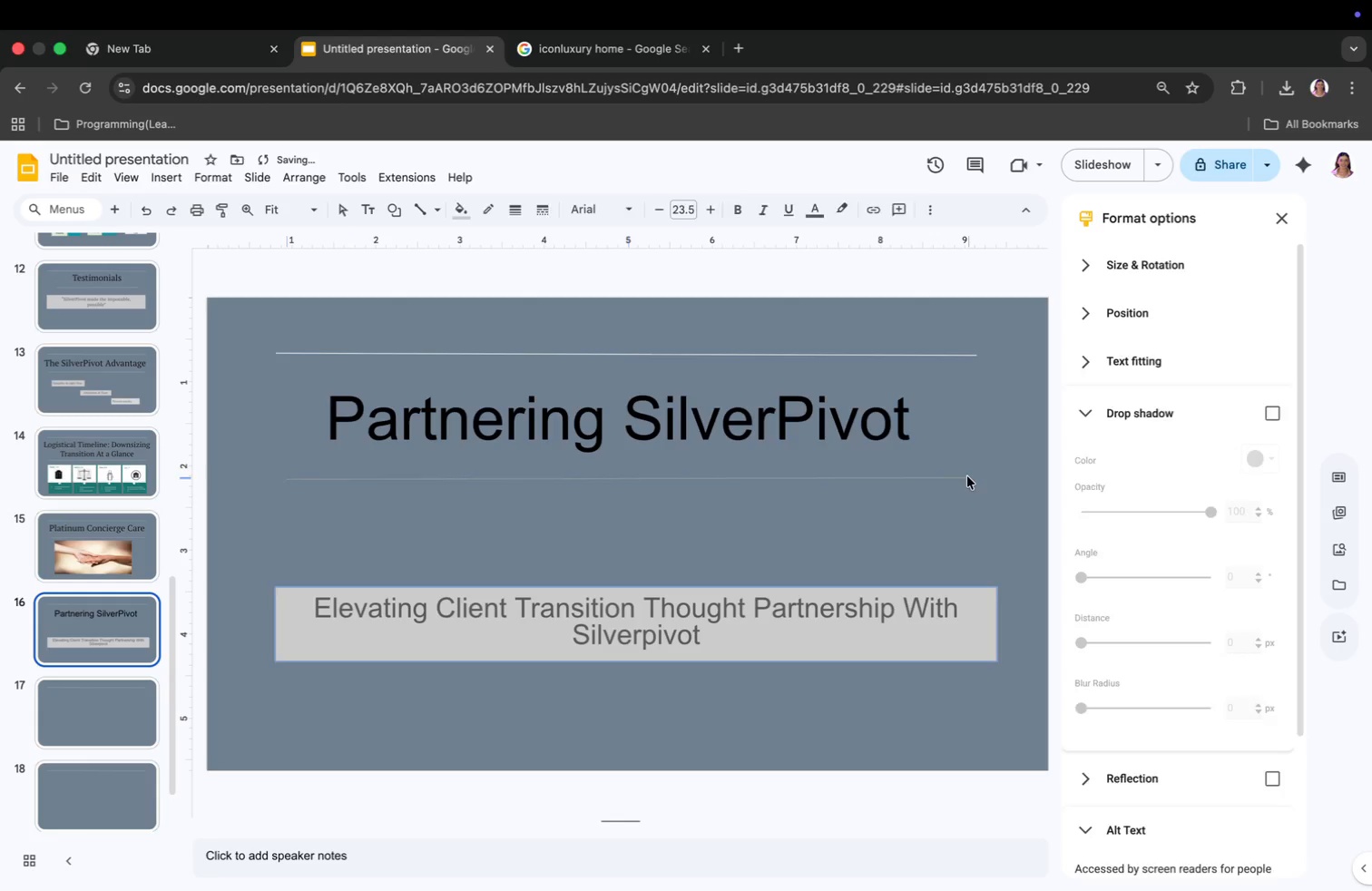 
left_click_drag(start_coordinate=[286, 481], to_coordinate=[278, 480])
 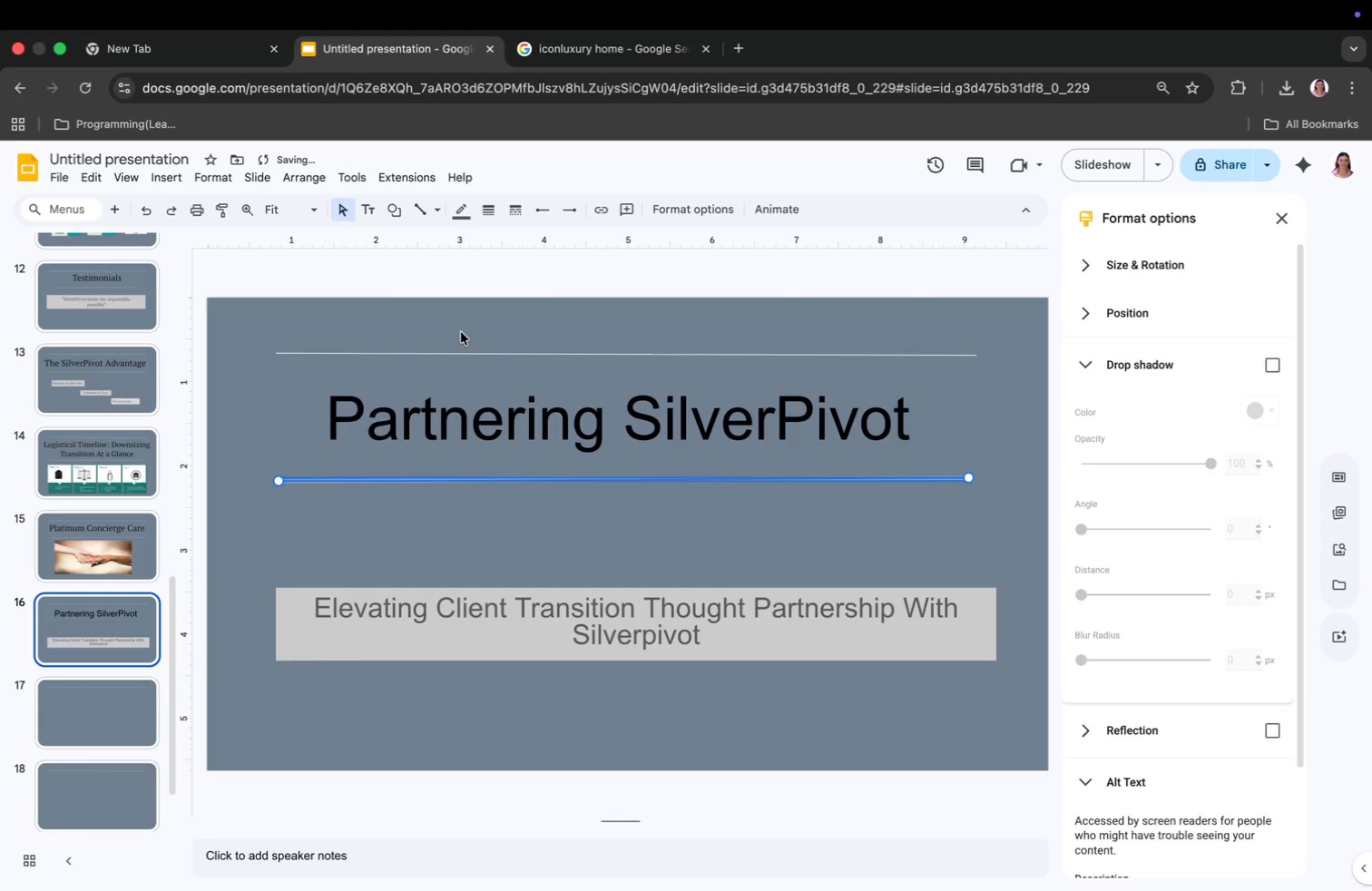 
left_click([460, 209])
 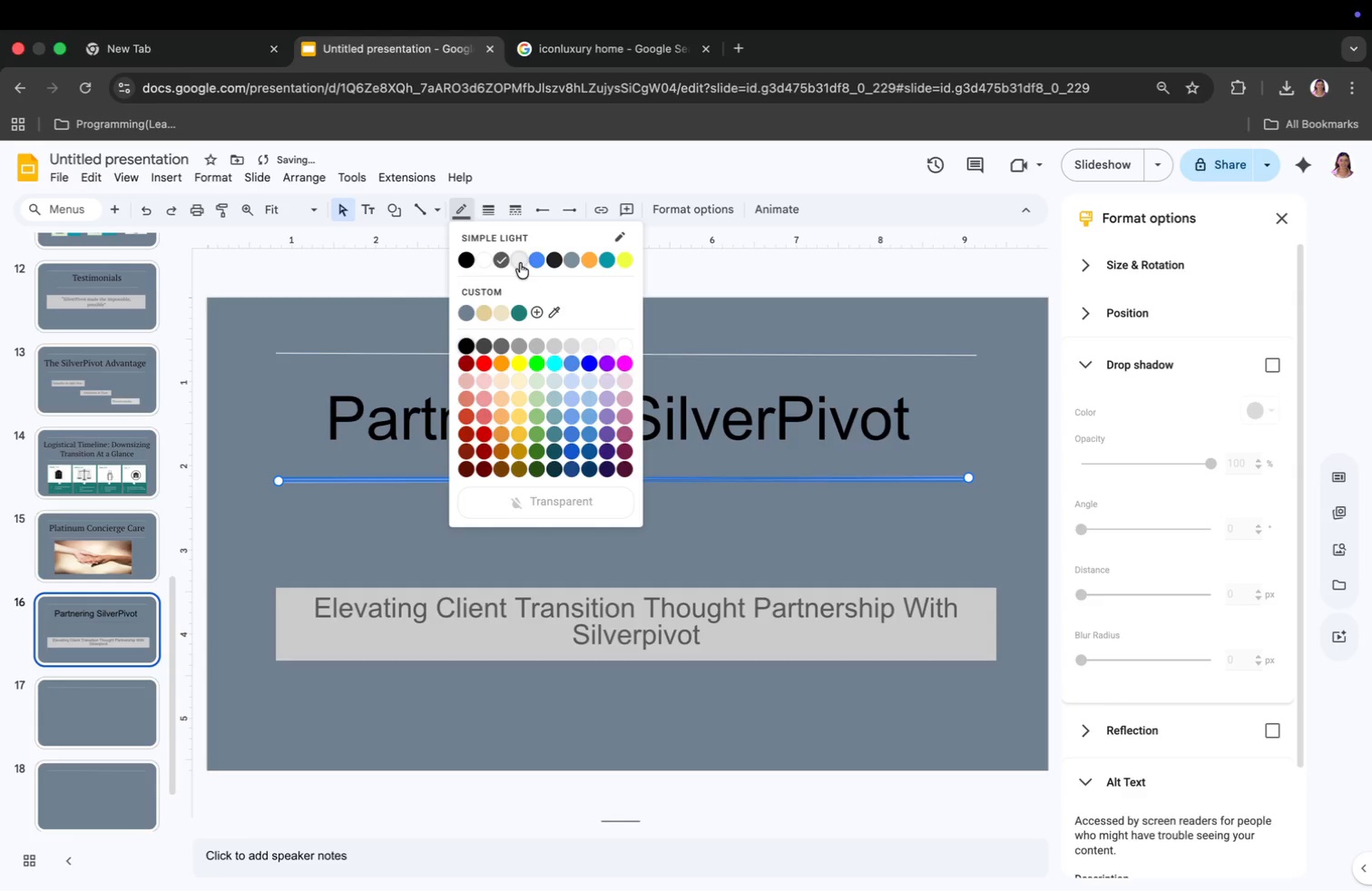 
left_click([519, 259])
 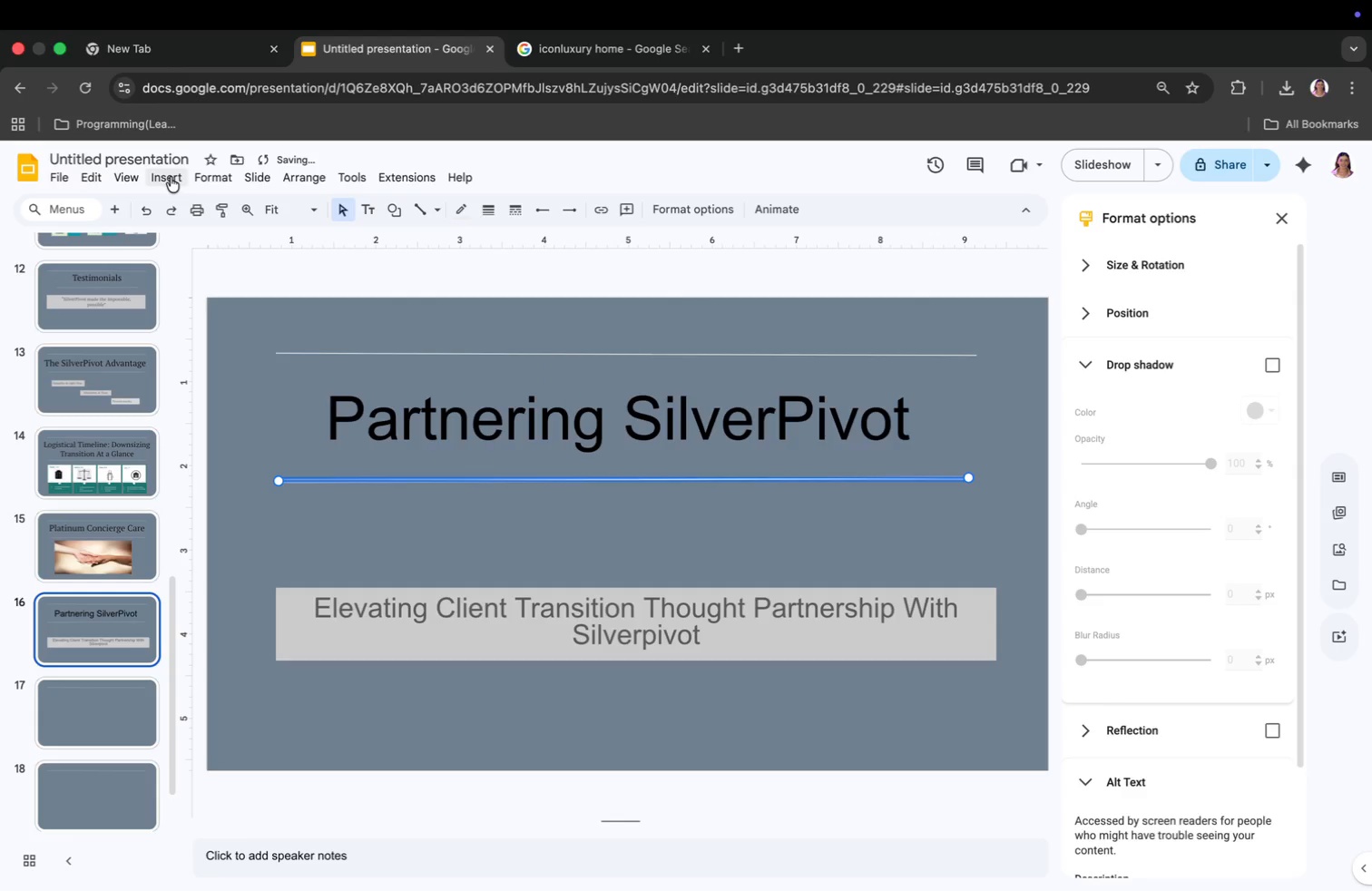 
left_click([169, 173])
 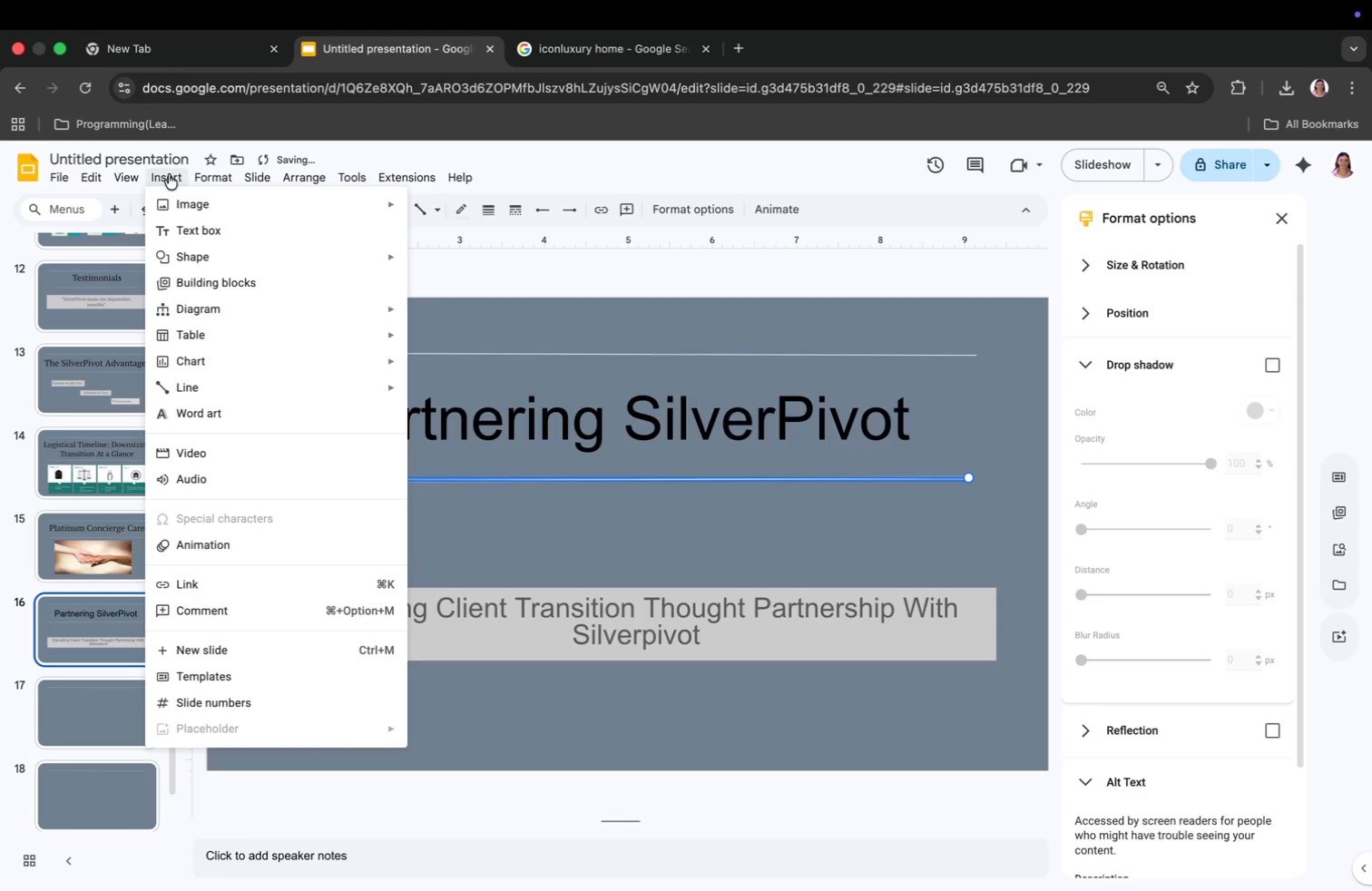 
left_click([192, 198])
 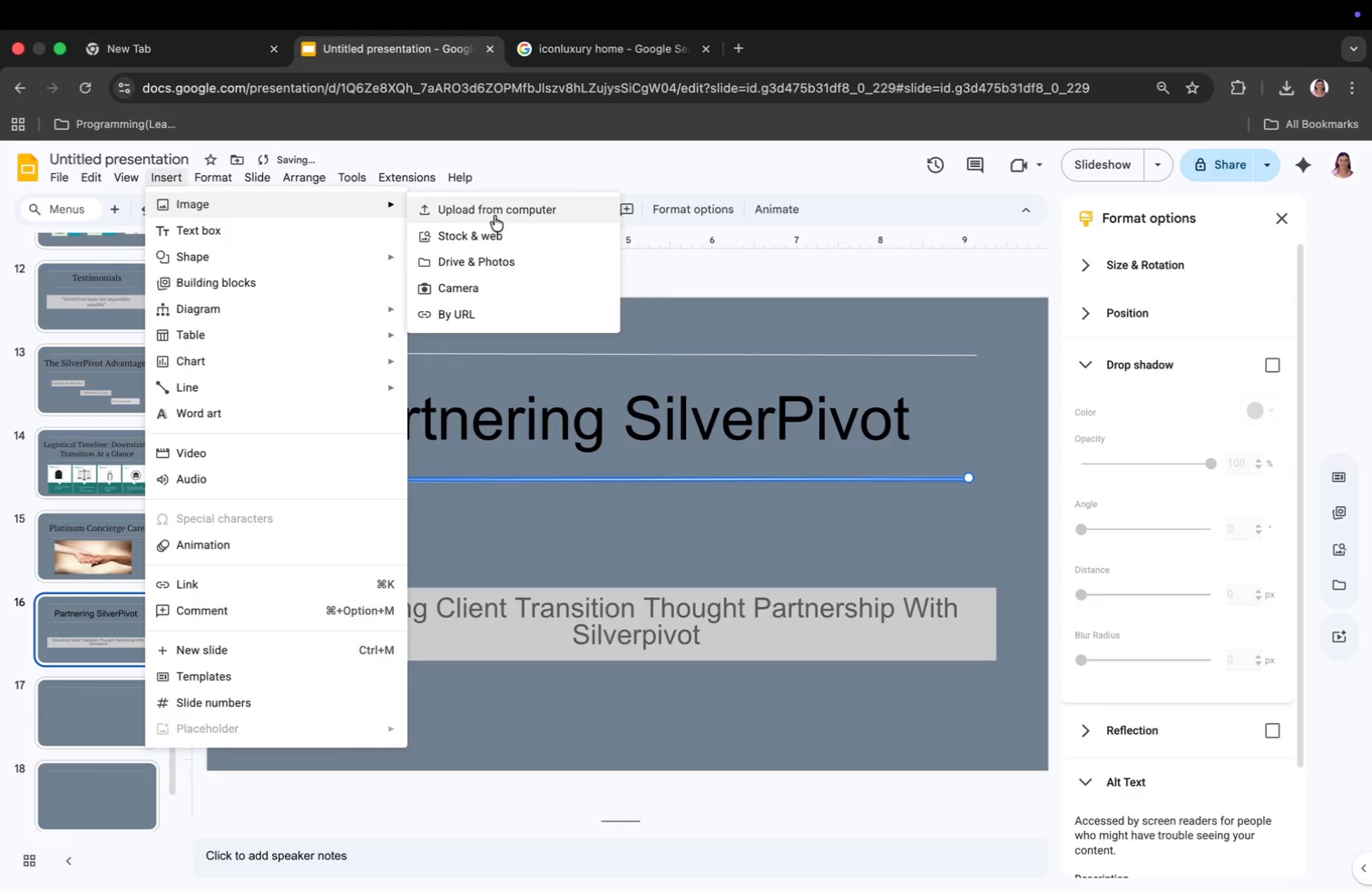 
left_click([496, 212])
 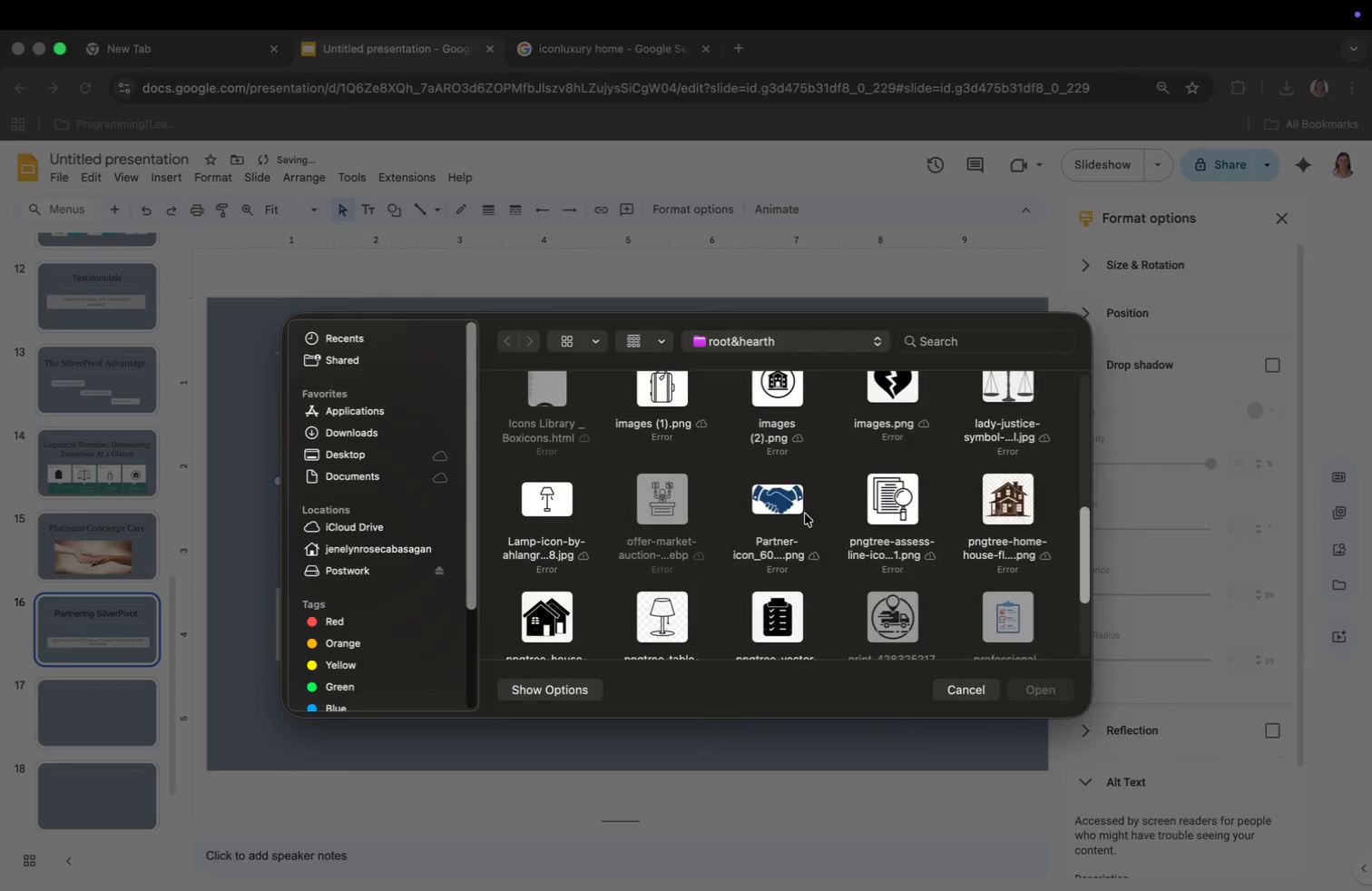 
scroll: coordinate [708, 435], scroll_direction: down, amount: 41.0
 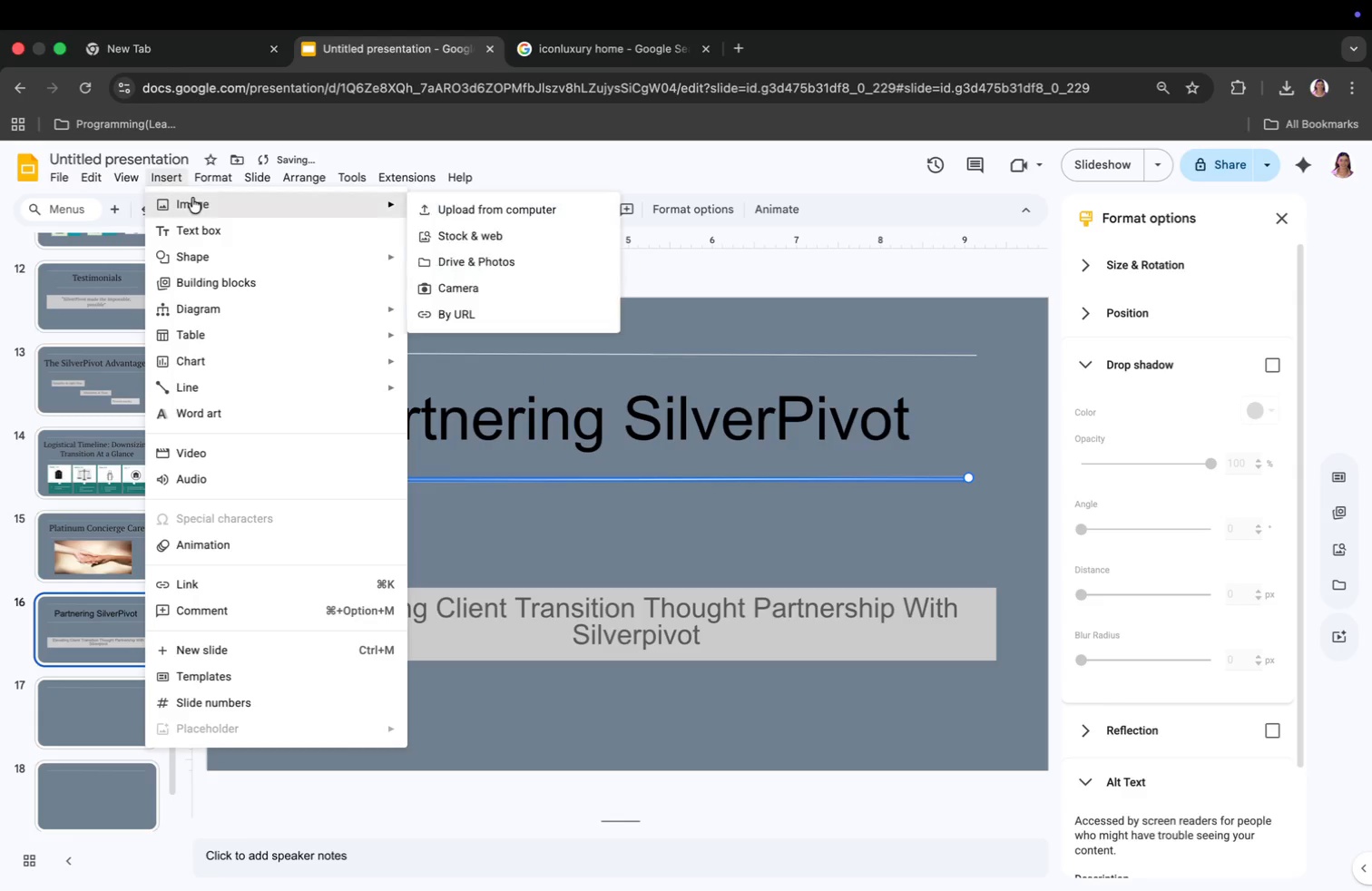 
left_click([772, 504])
 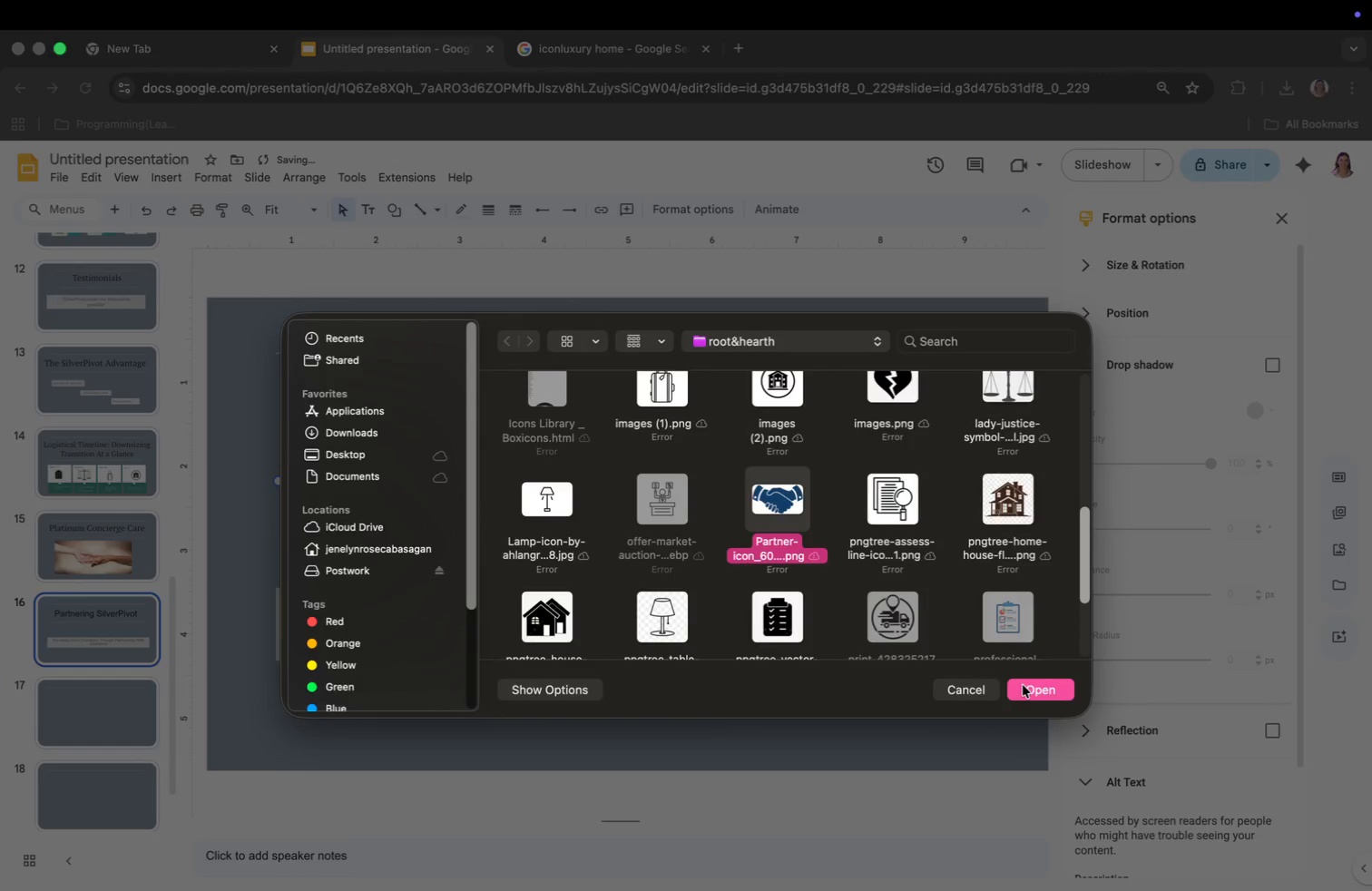 
left_click([1023, 685])
 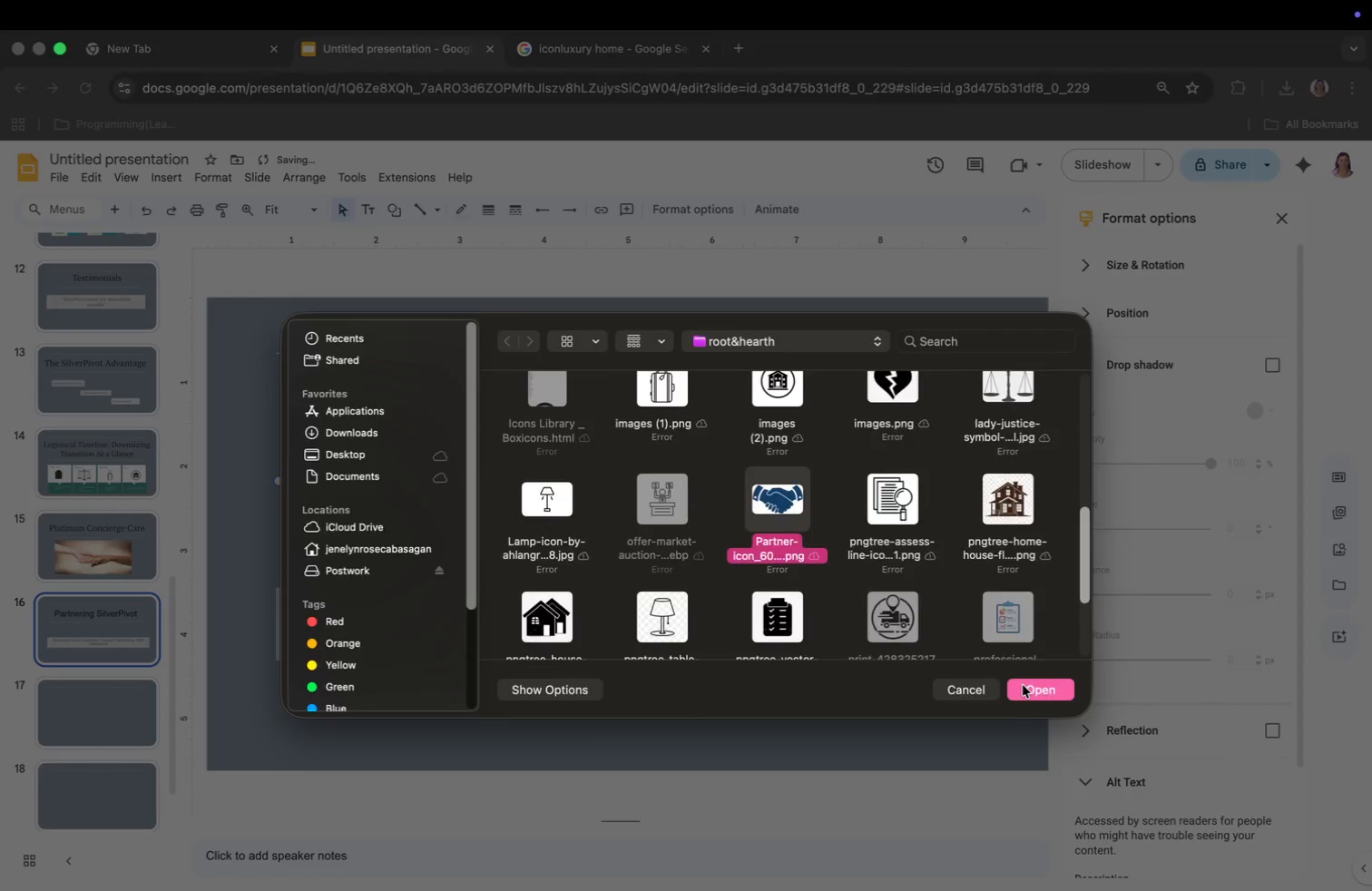 
left_click_drag(start_coordinate=[274, 697], to_coordinate=[572, 544])
 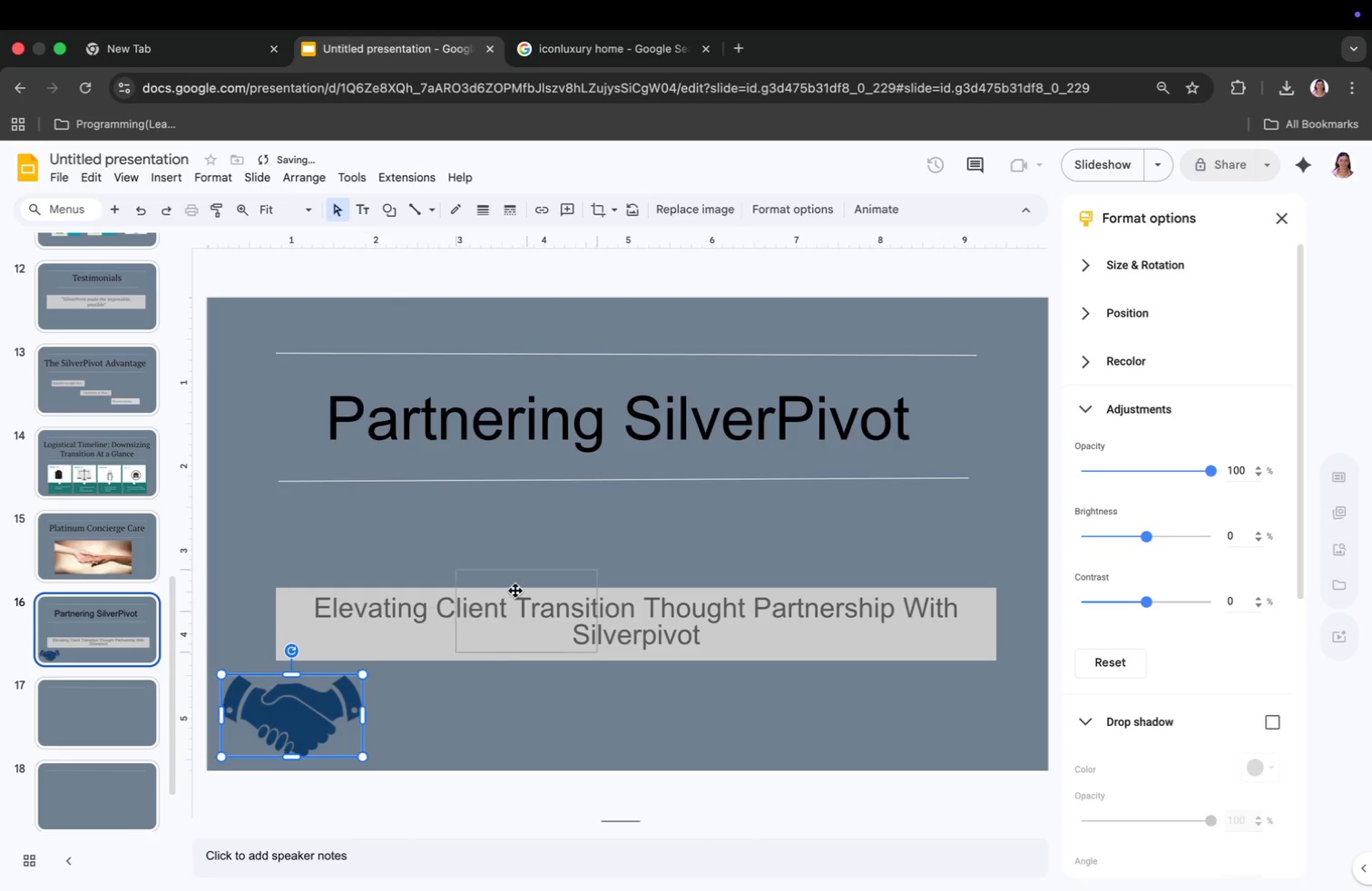 
left_click_drag(start_coordinate=[594, 606], to_coordinate=[625, 722])
 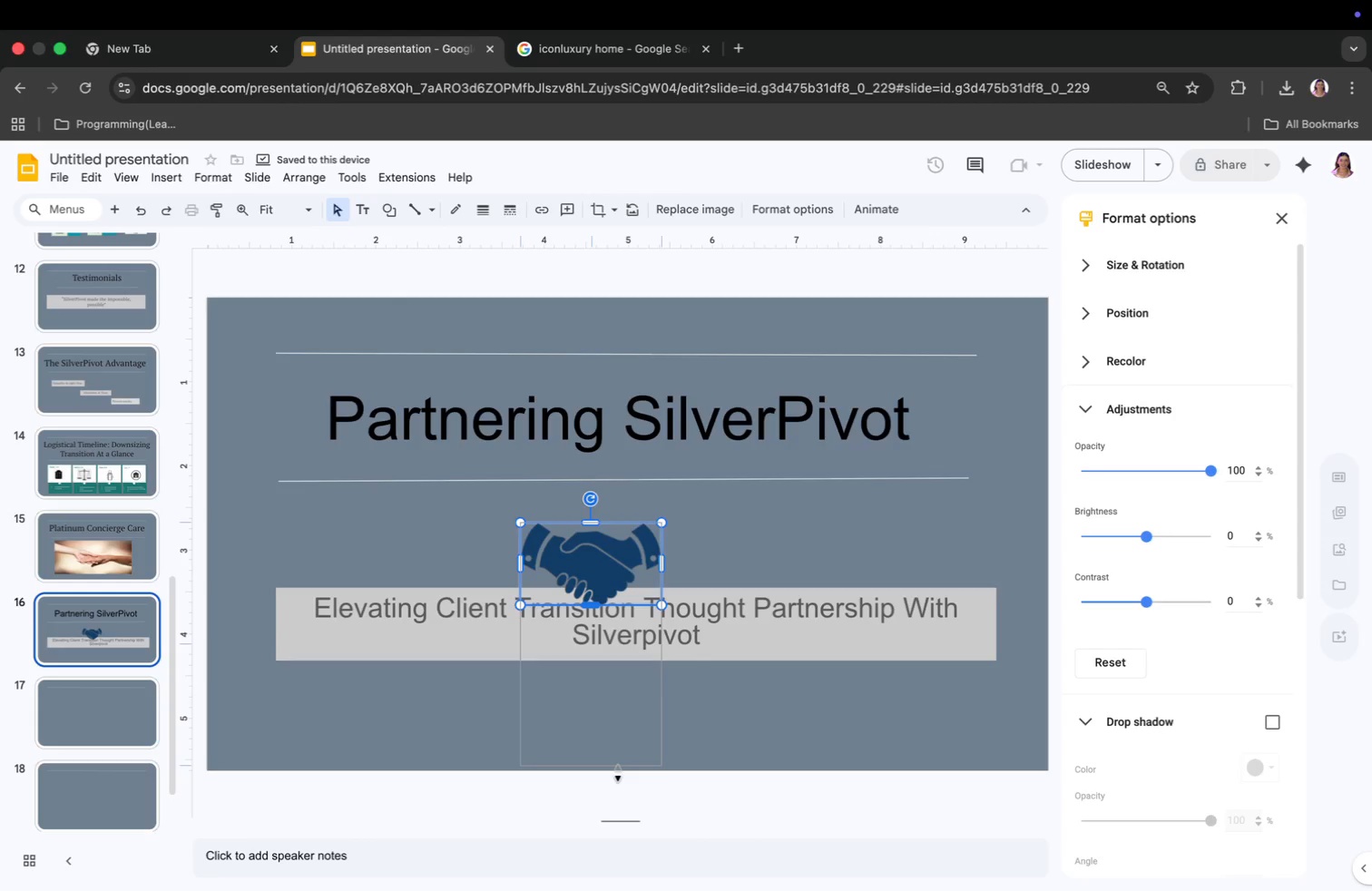 
left_click_drag(start_coordinate=[663, 624], to_coordinate=[848, 631])
 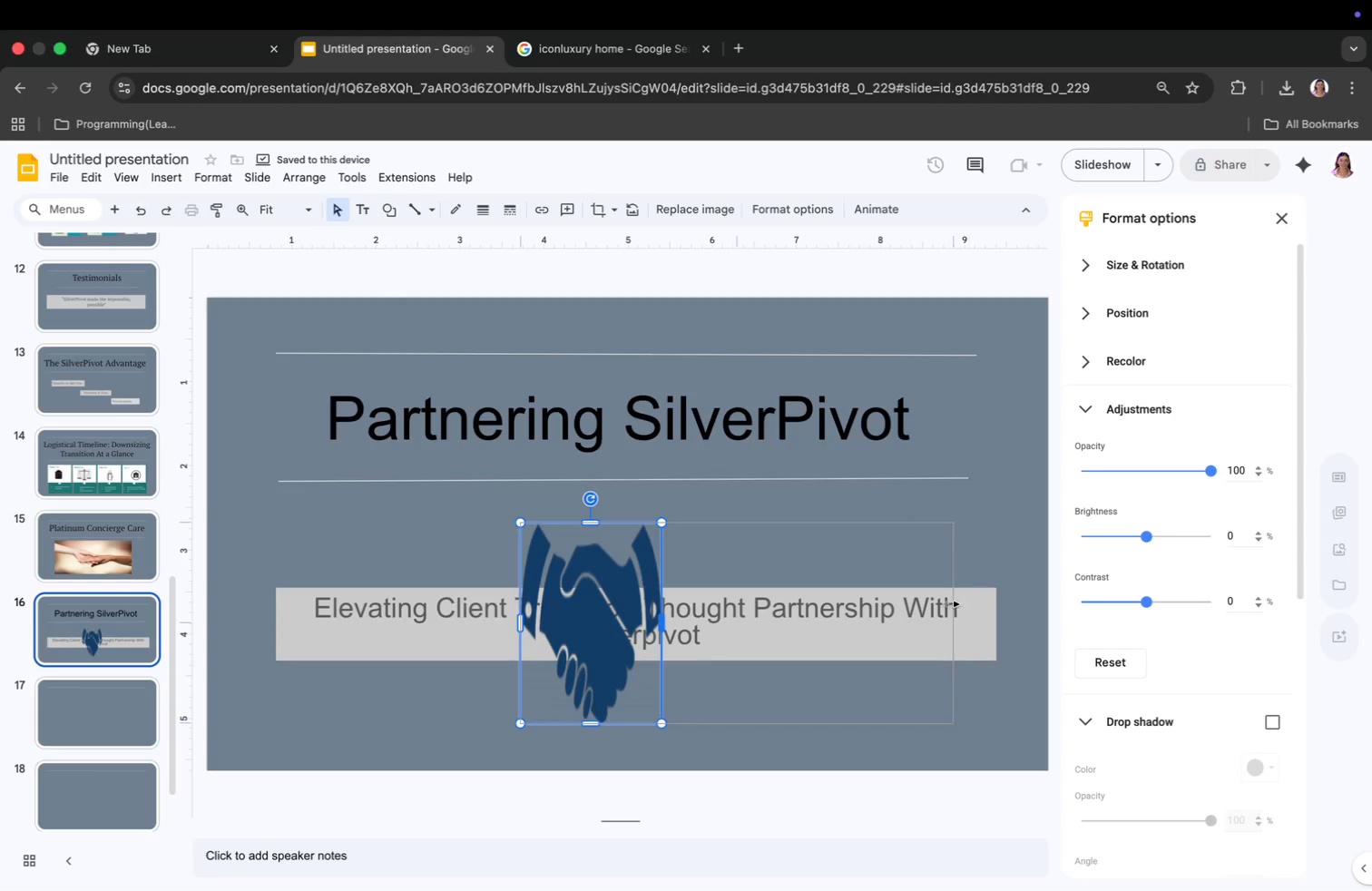 
left_click_drag(start_coordinate=[522, 626], to_coordinate=[348, 604])
 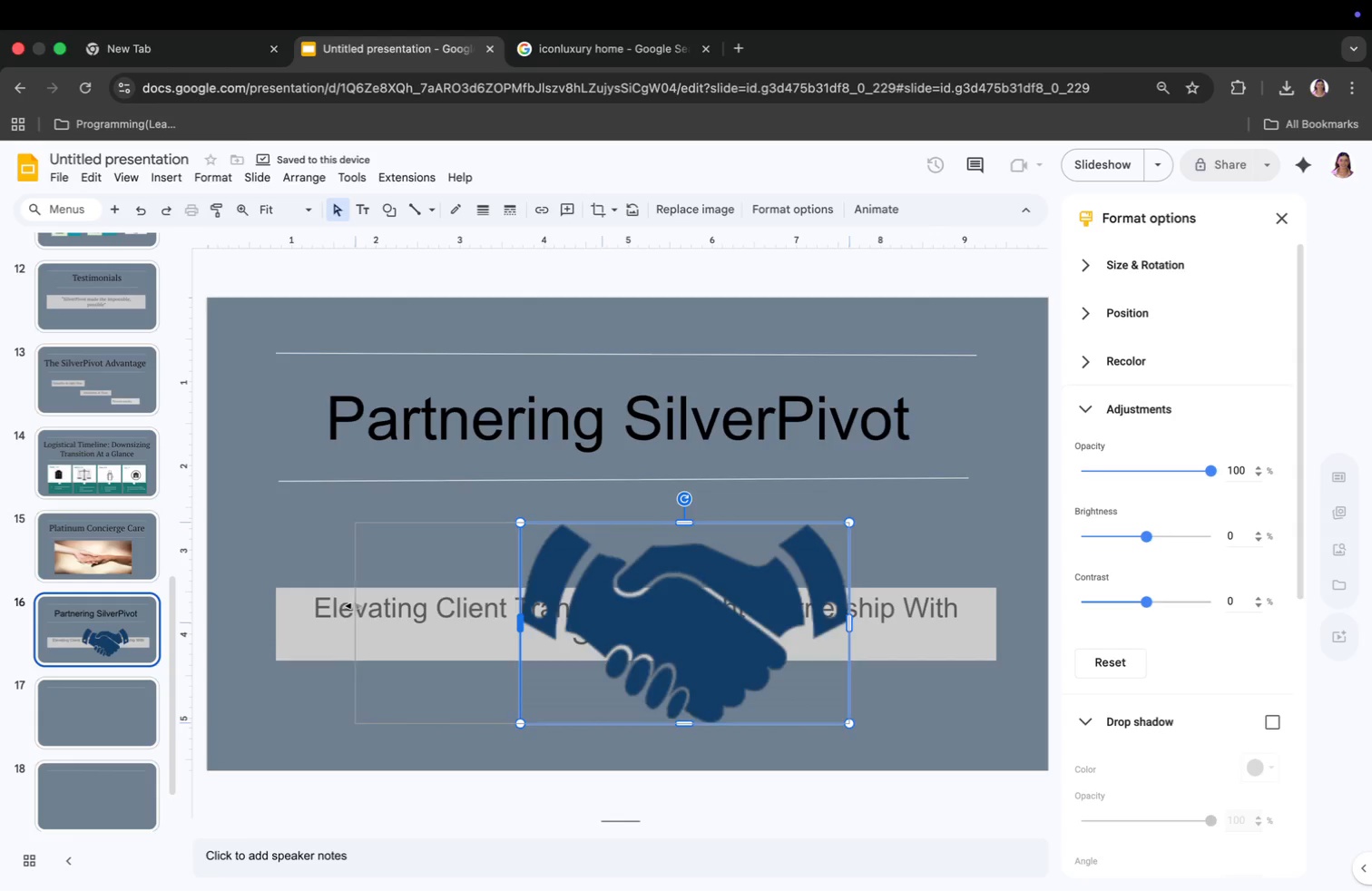 
left_click_drag(start_coordinate=[600, 524], to_coordinate=[606, 486])
 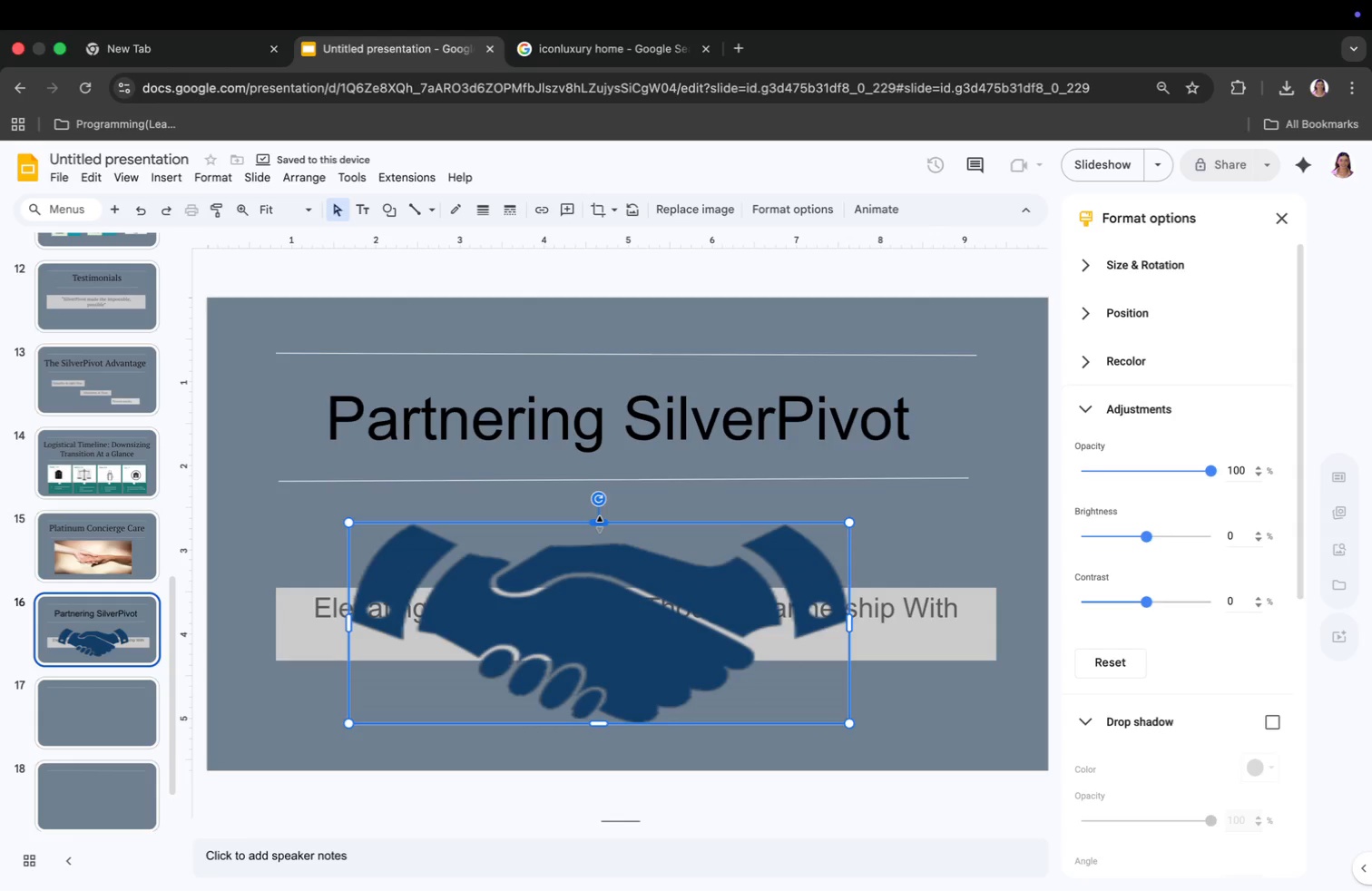 
left_click_drag(start_coordinate=[603, 723], to_coordinate=[605, 749])
 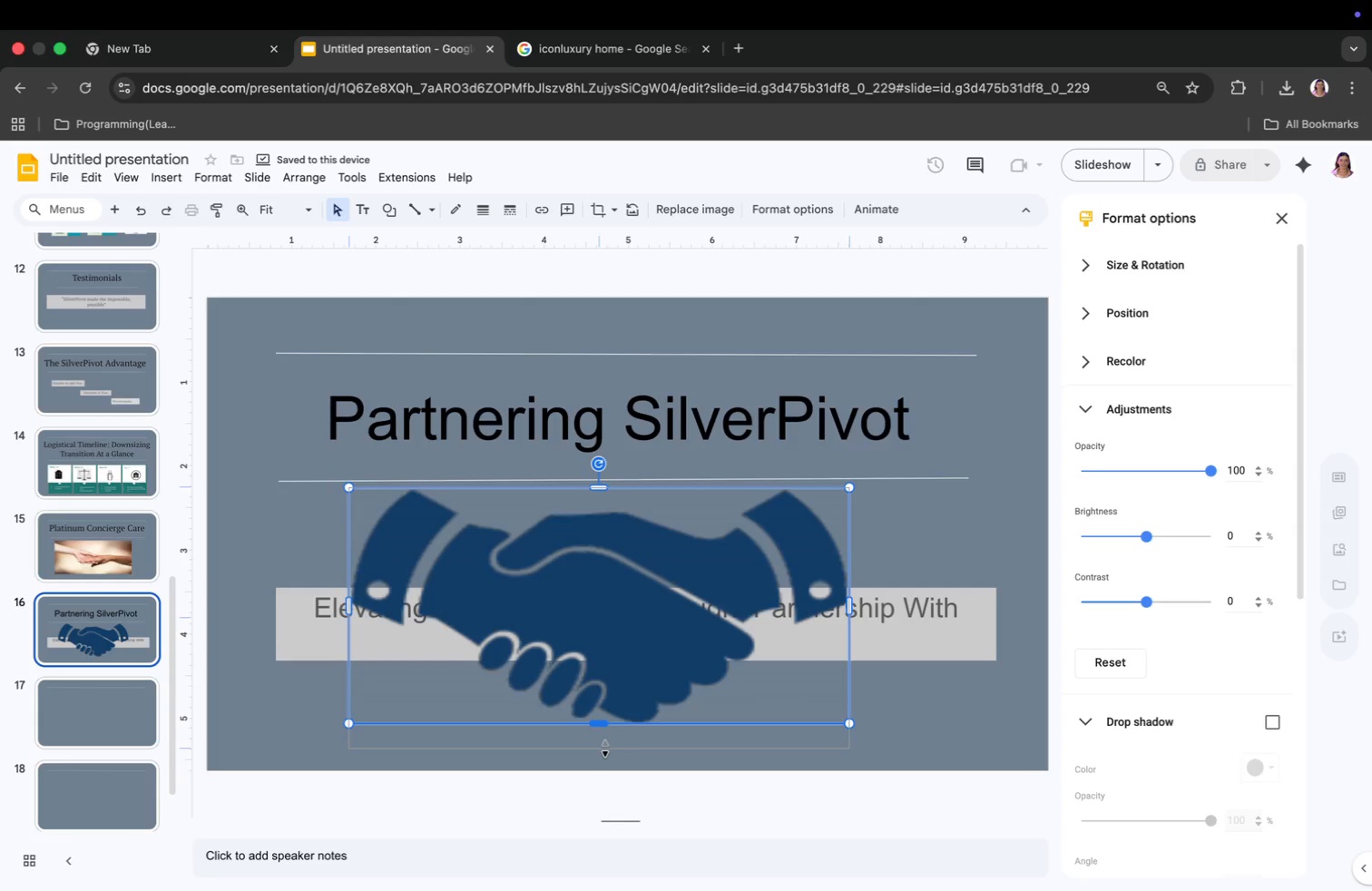 
left_click_drag(start_coordinate=[848, 619], to_coordinate=[900, 617])
 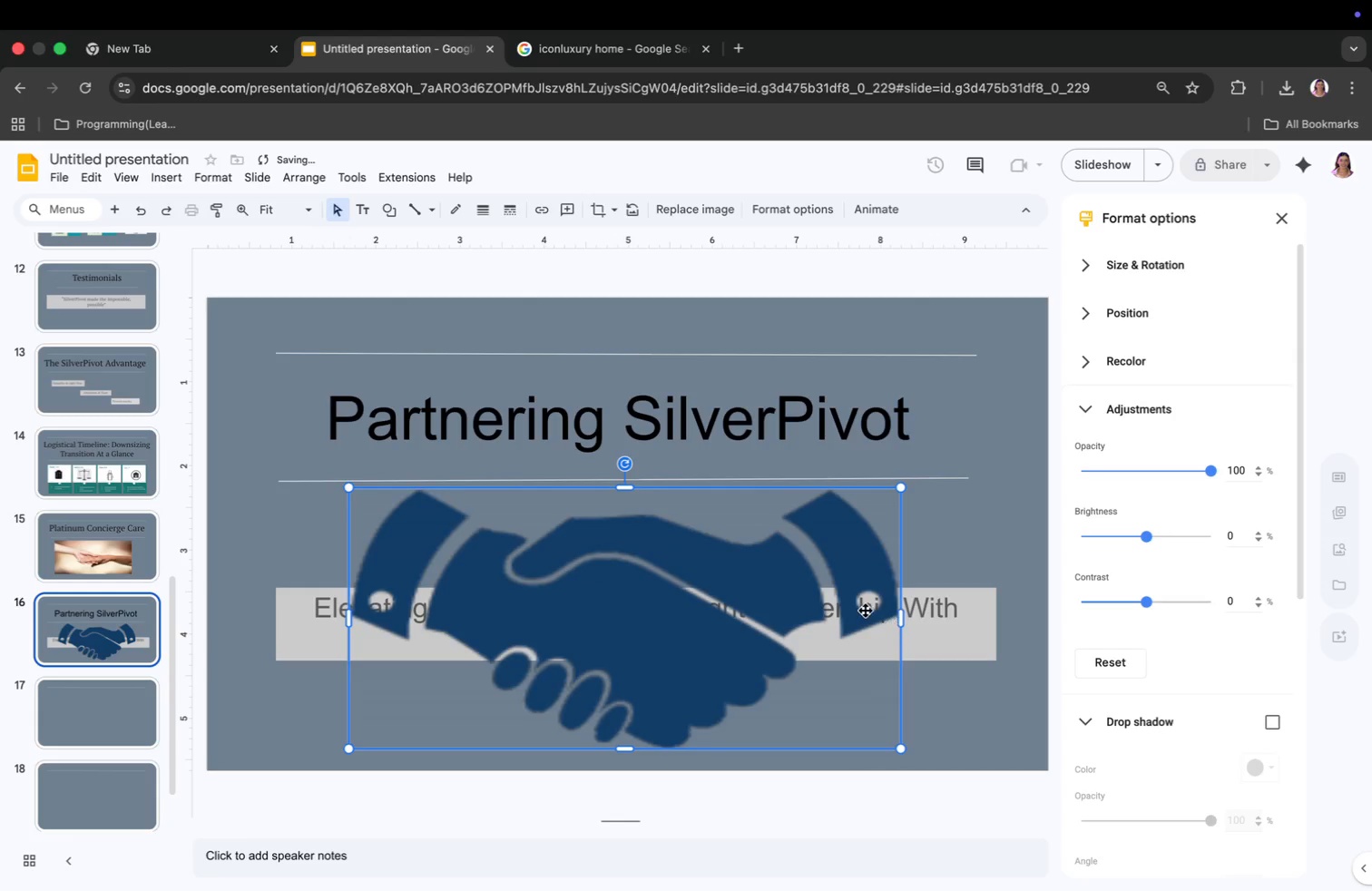 
right_click([646, 602])
 